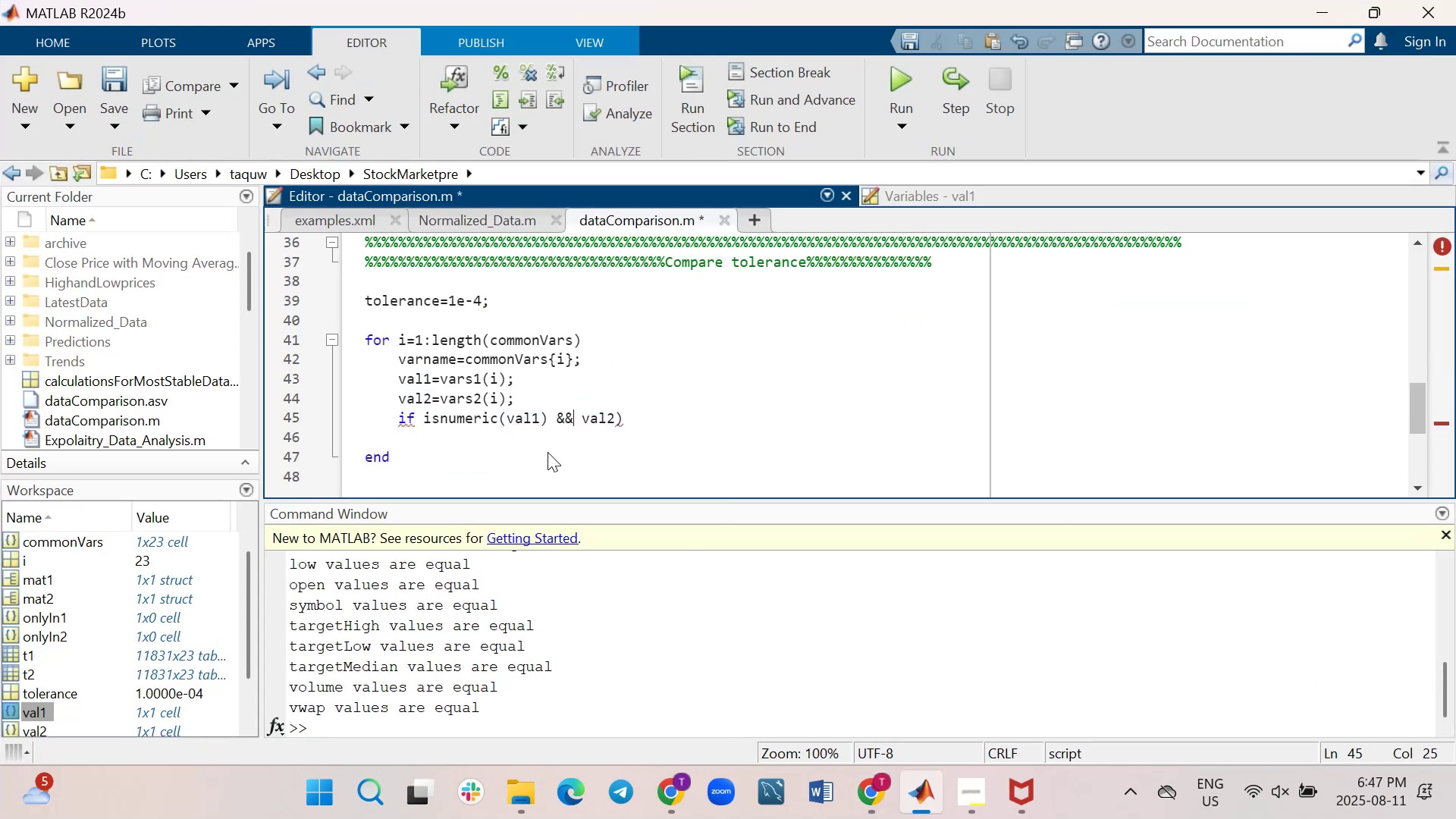 
key(ArrowRight)
 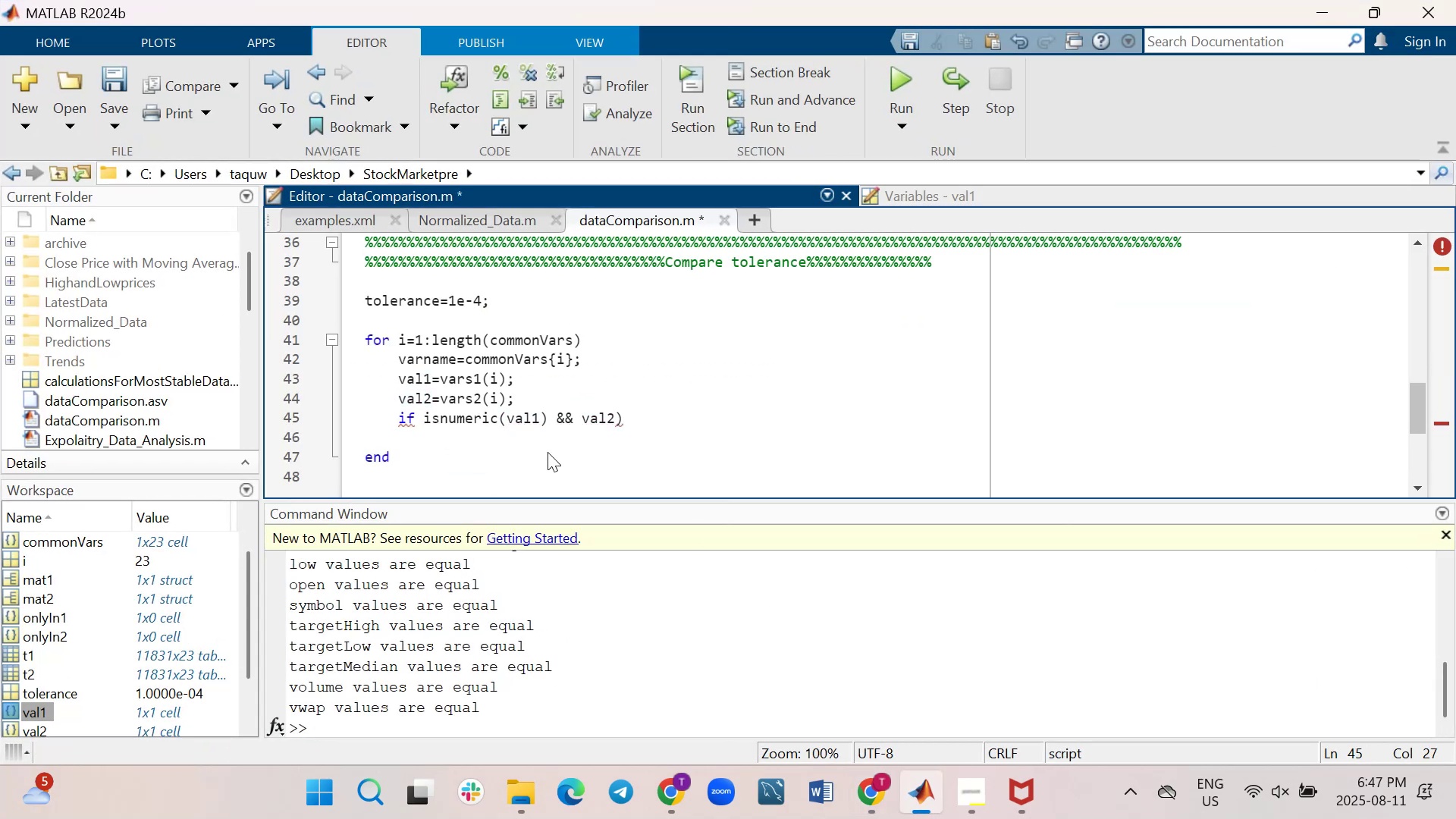 
type(isnumeric()
 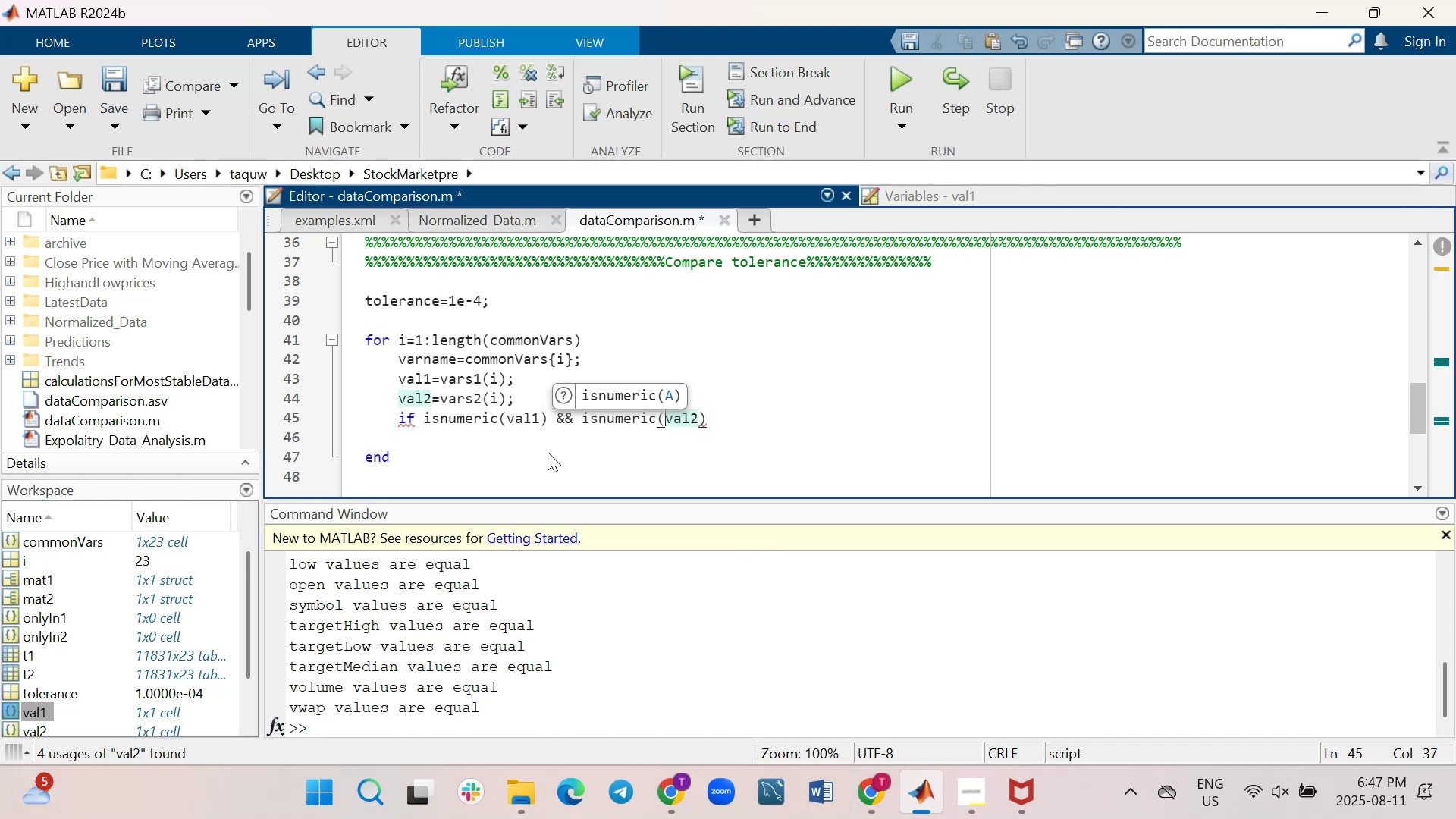 
key(ArrowRight)
 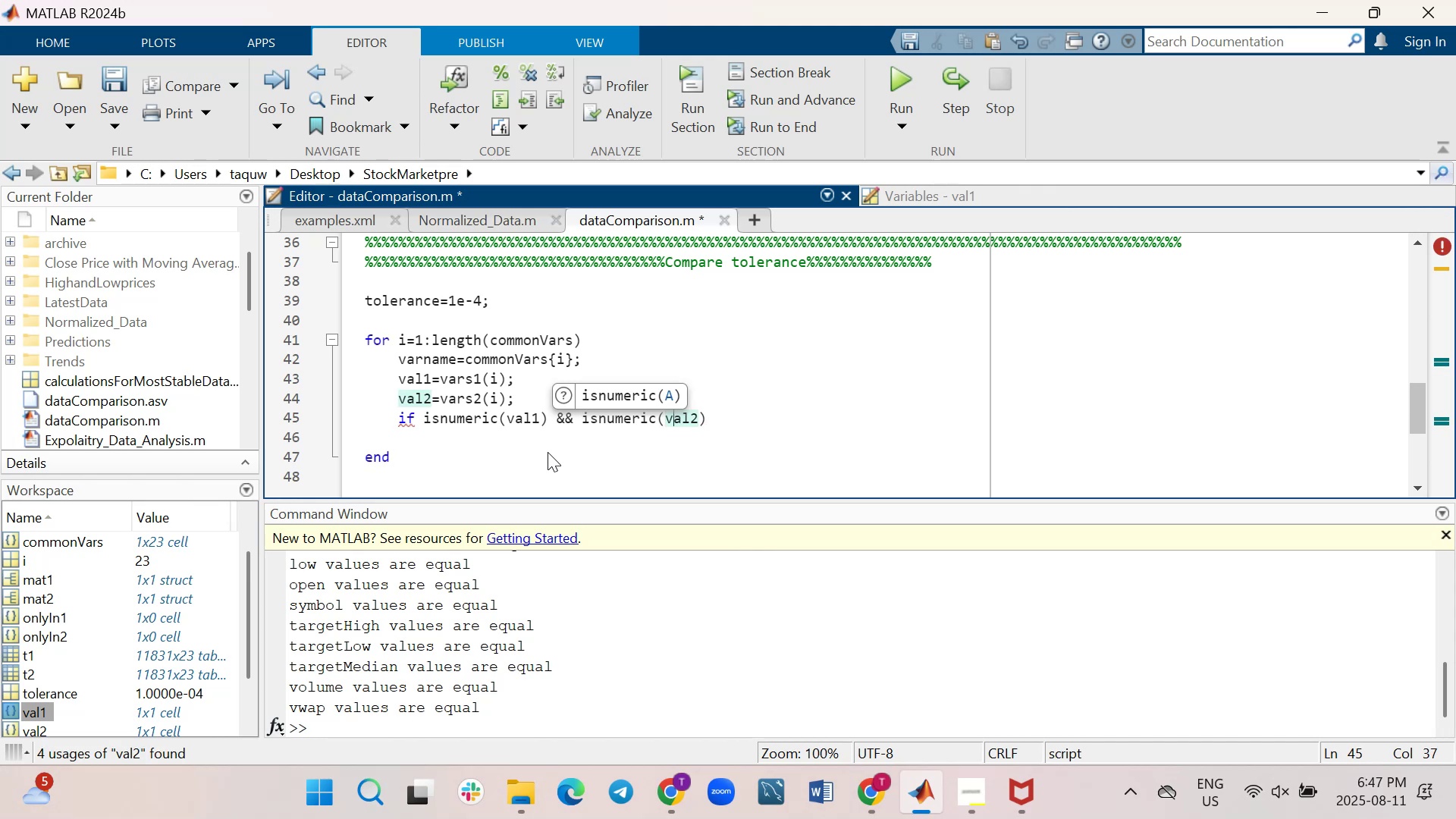 
key(ArrowRight)
 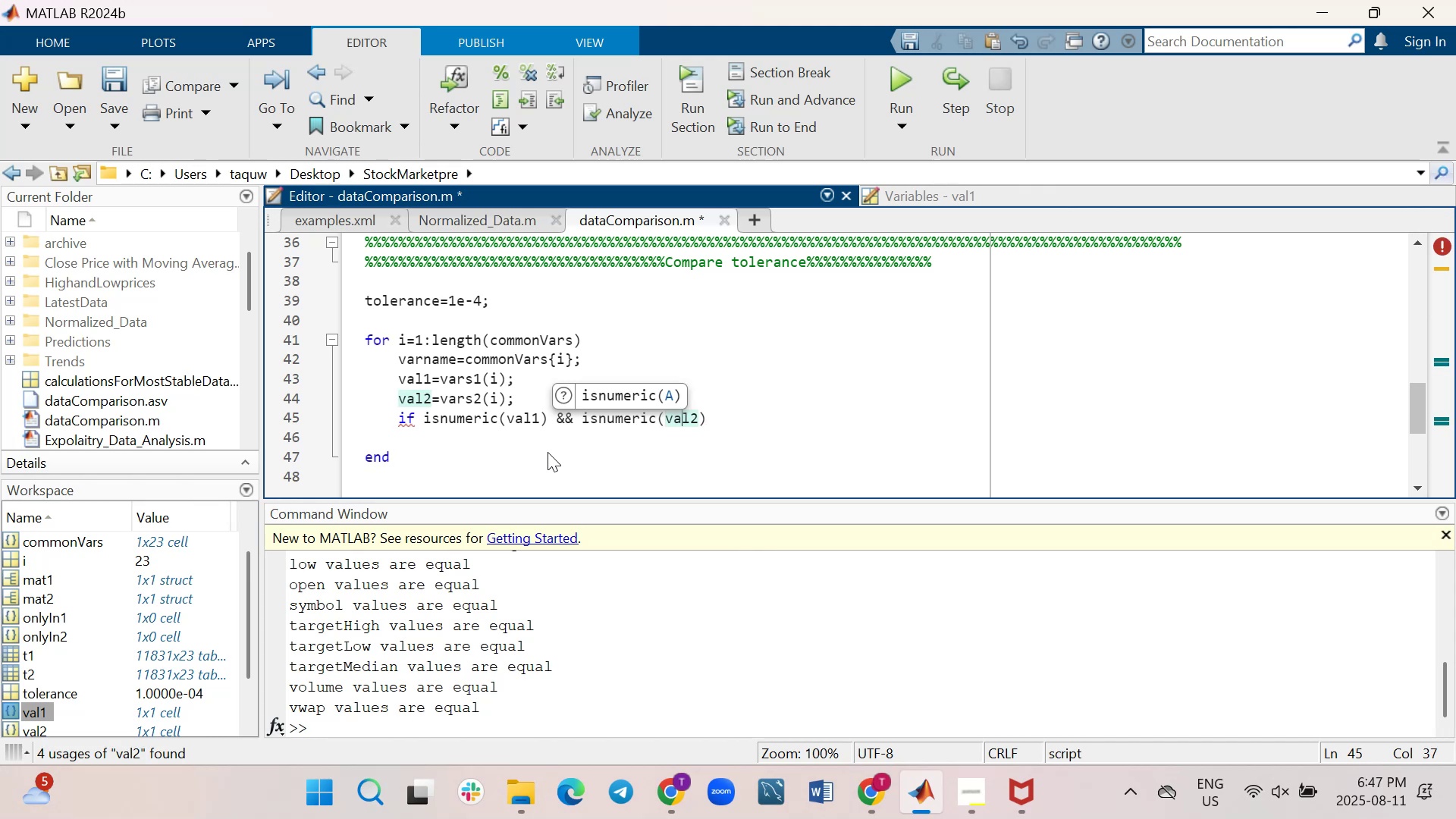 
key(ArrowRight)
 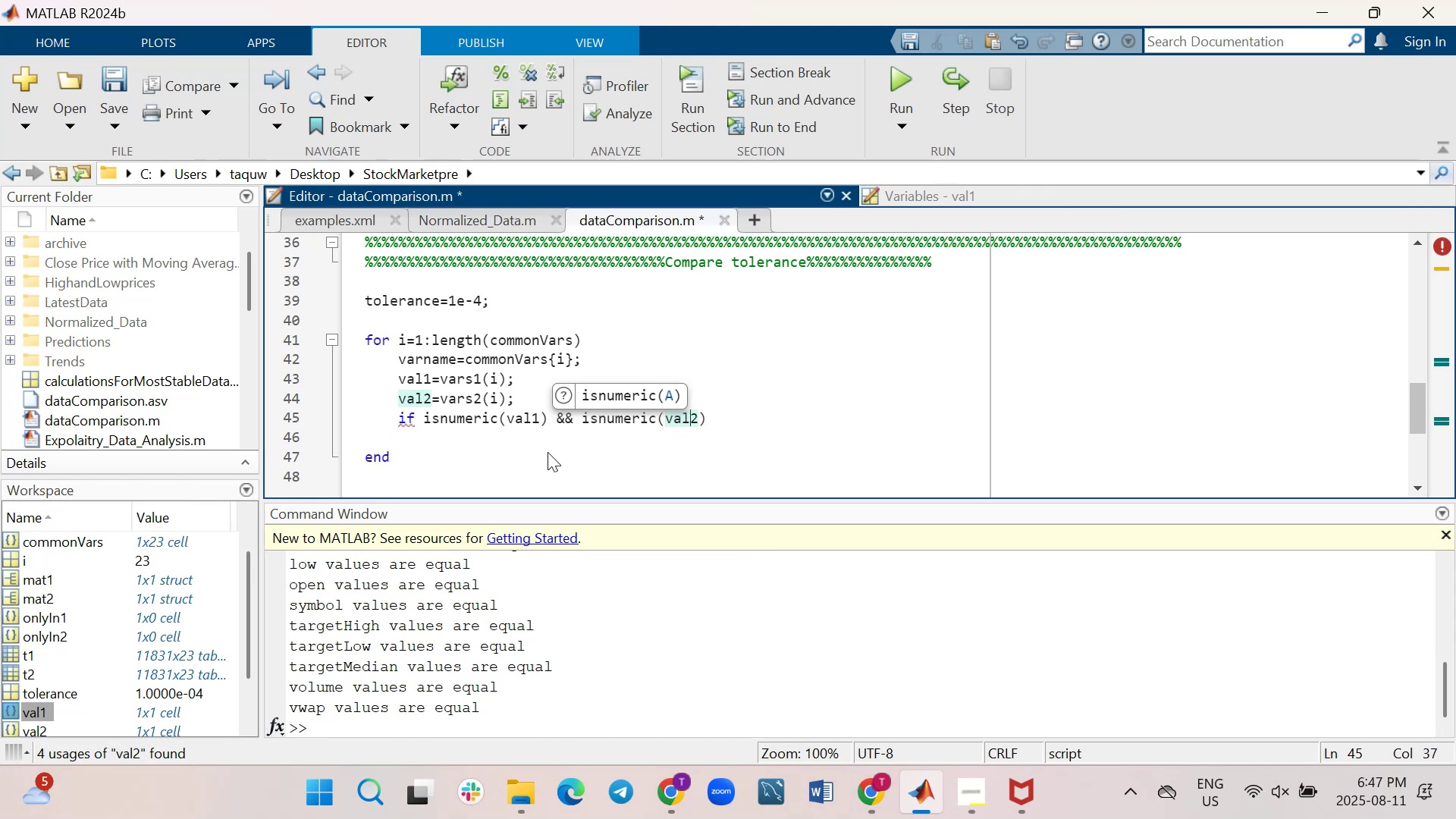 
key(ArrowRight)
 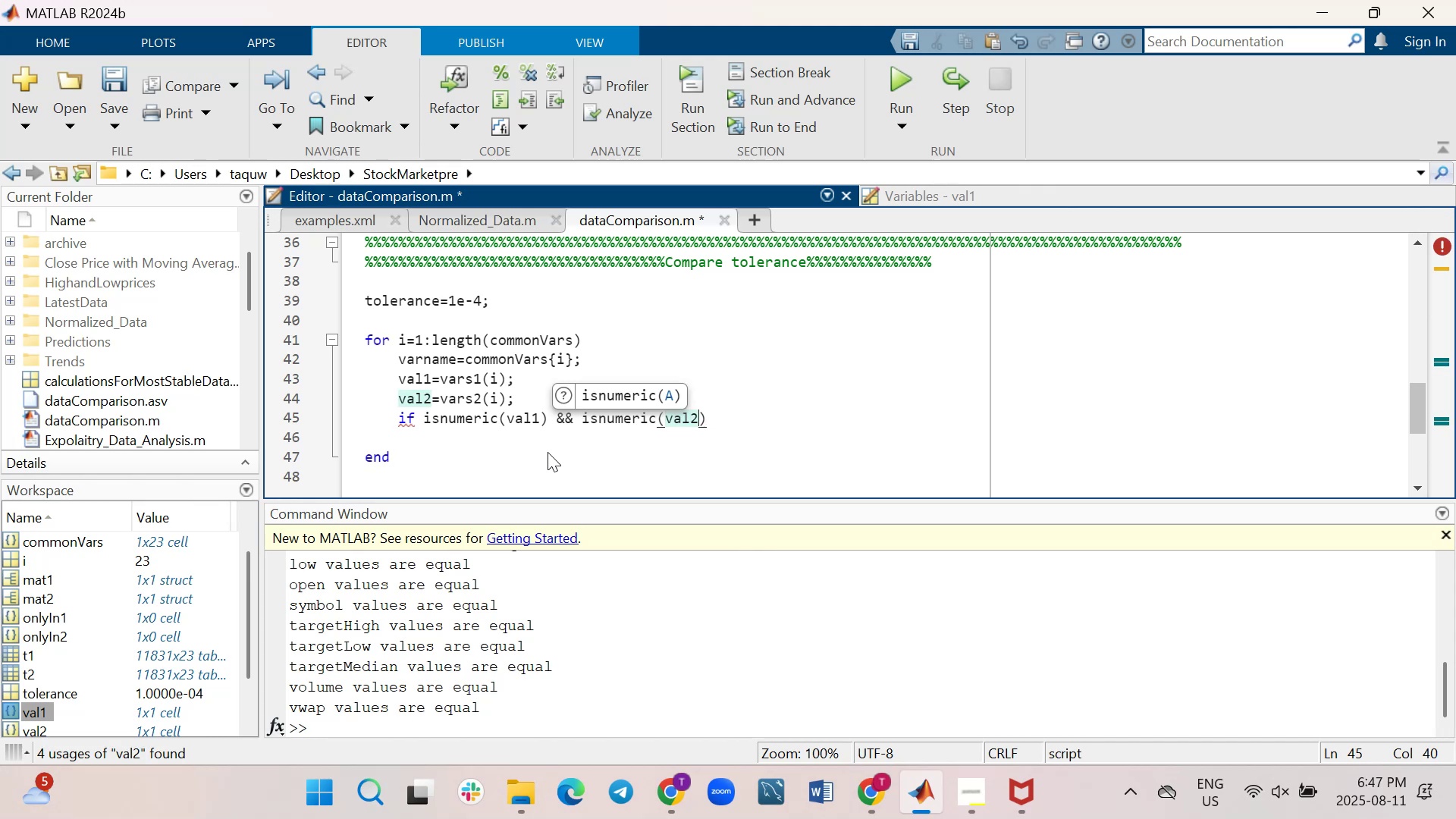 
key(ArrowRight)
 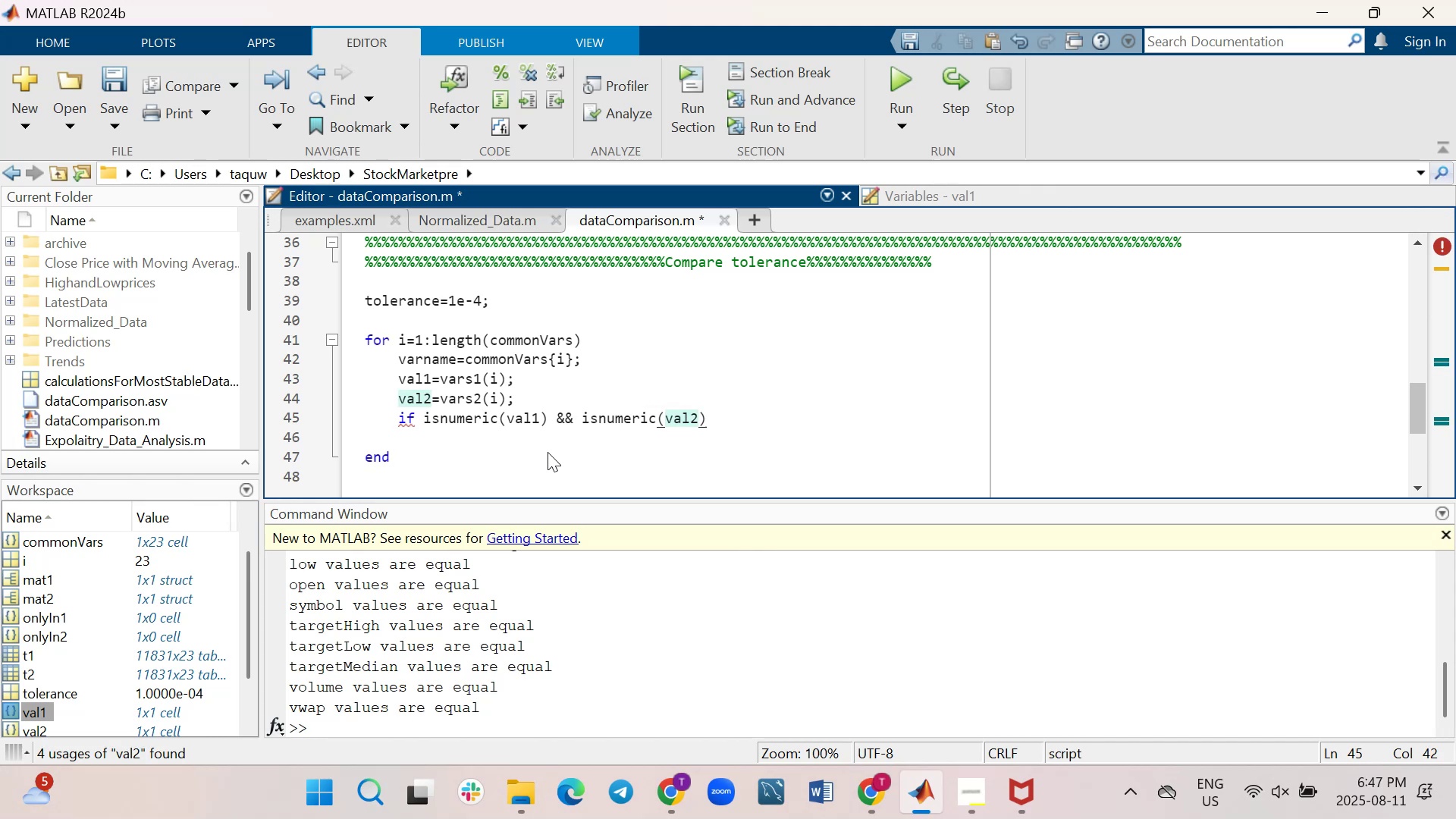 
key(Shift+ShiftRight)
 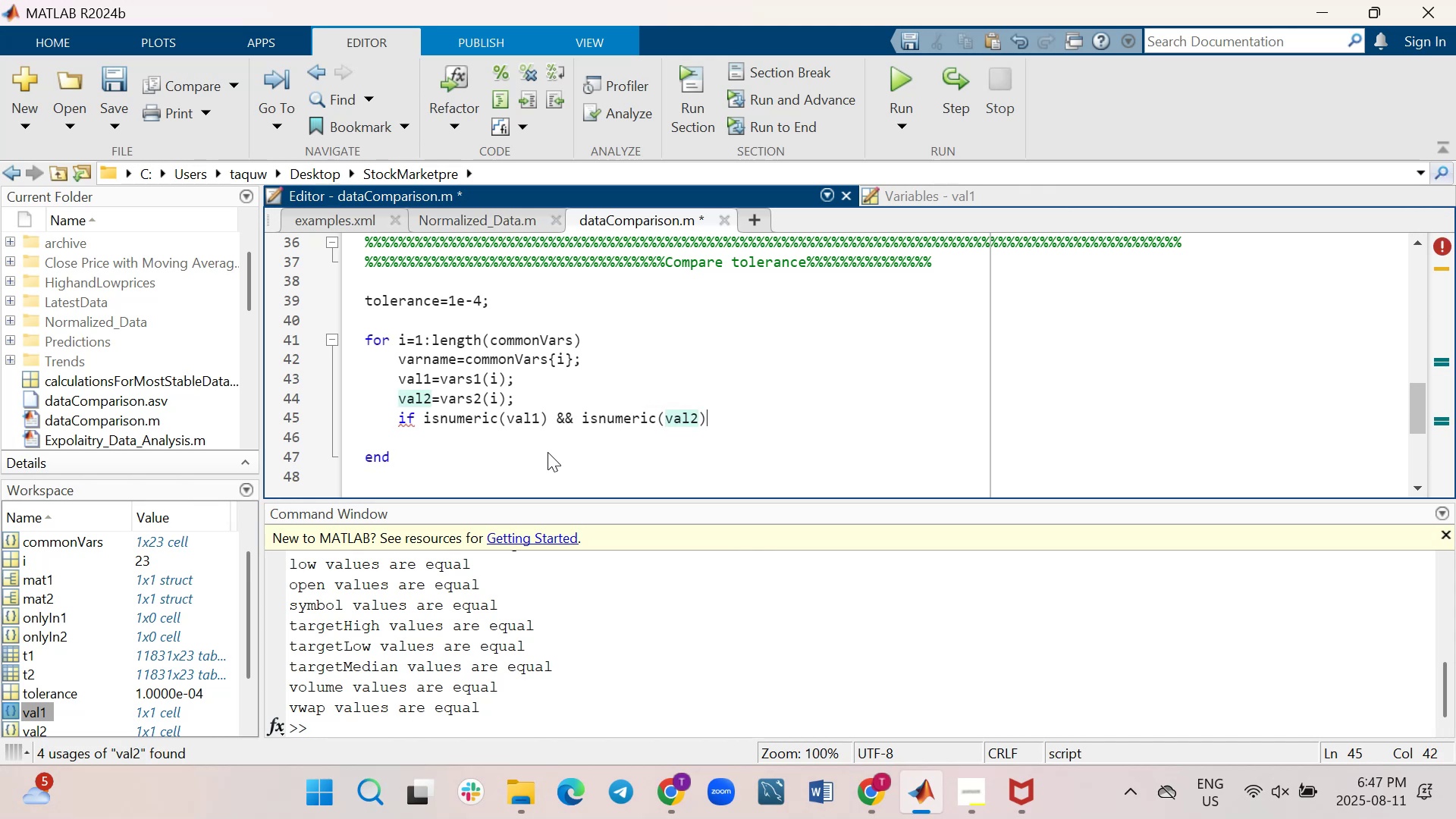 
key(Shift+Enter)
 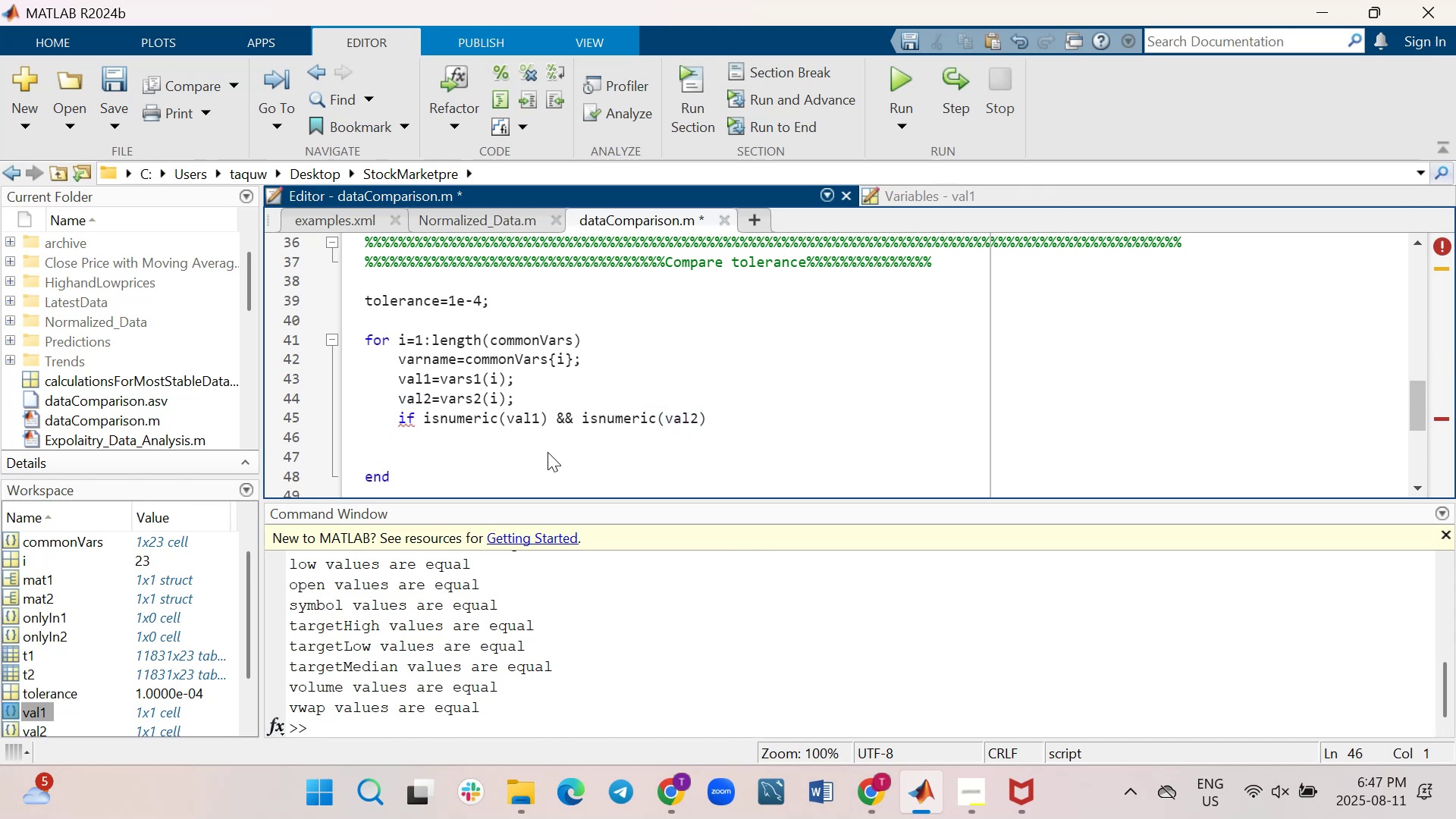 
key(Tab)
 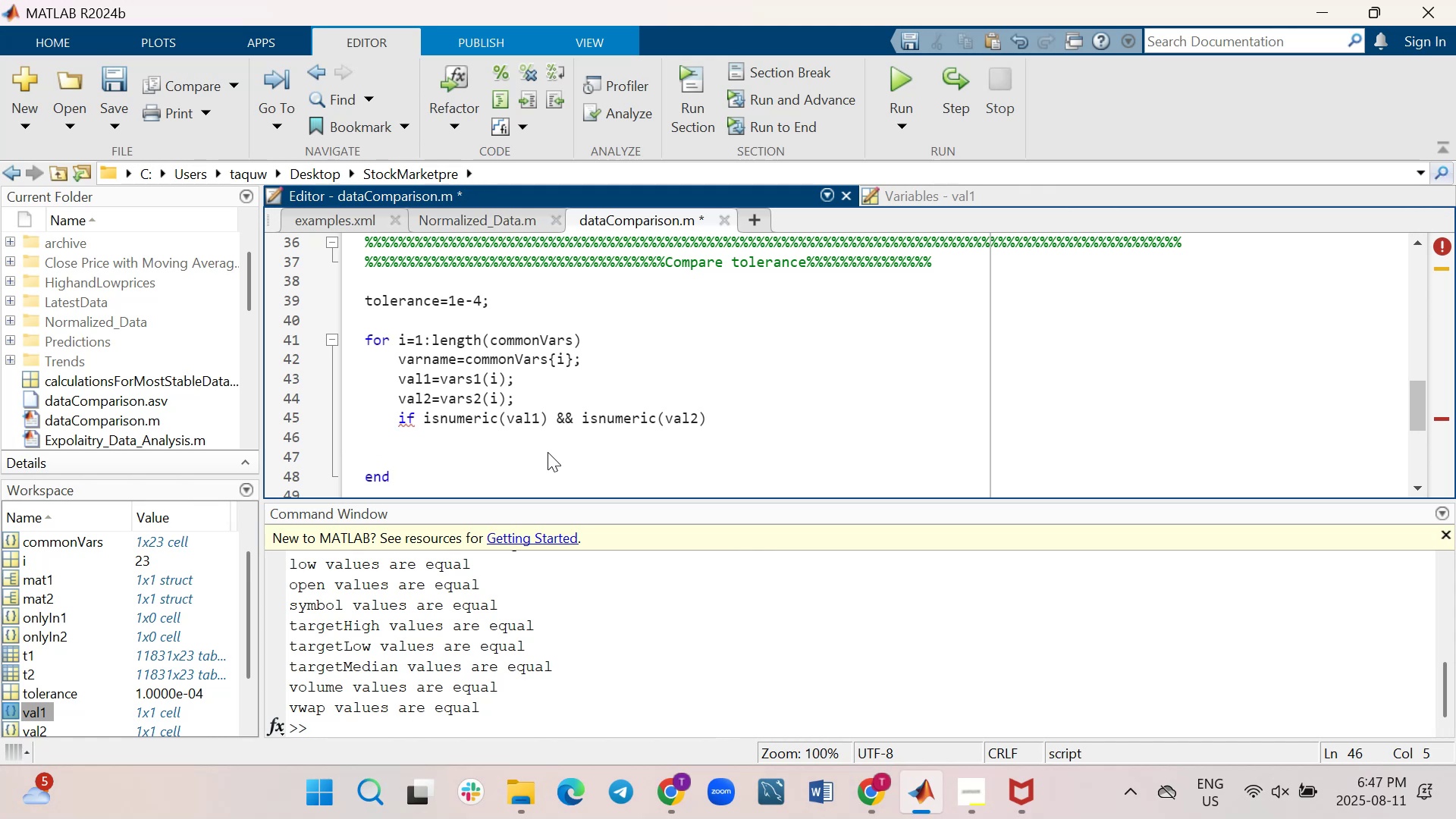 
wait(8.34)
 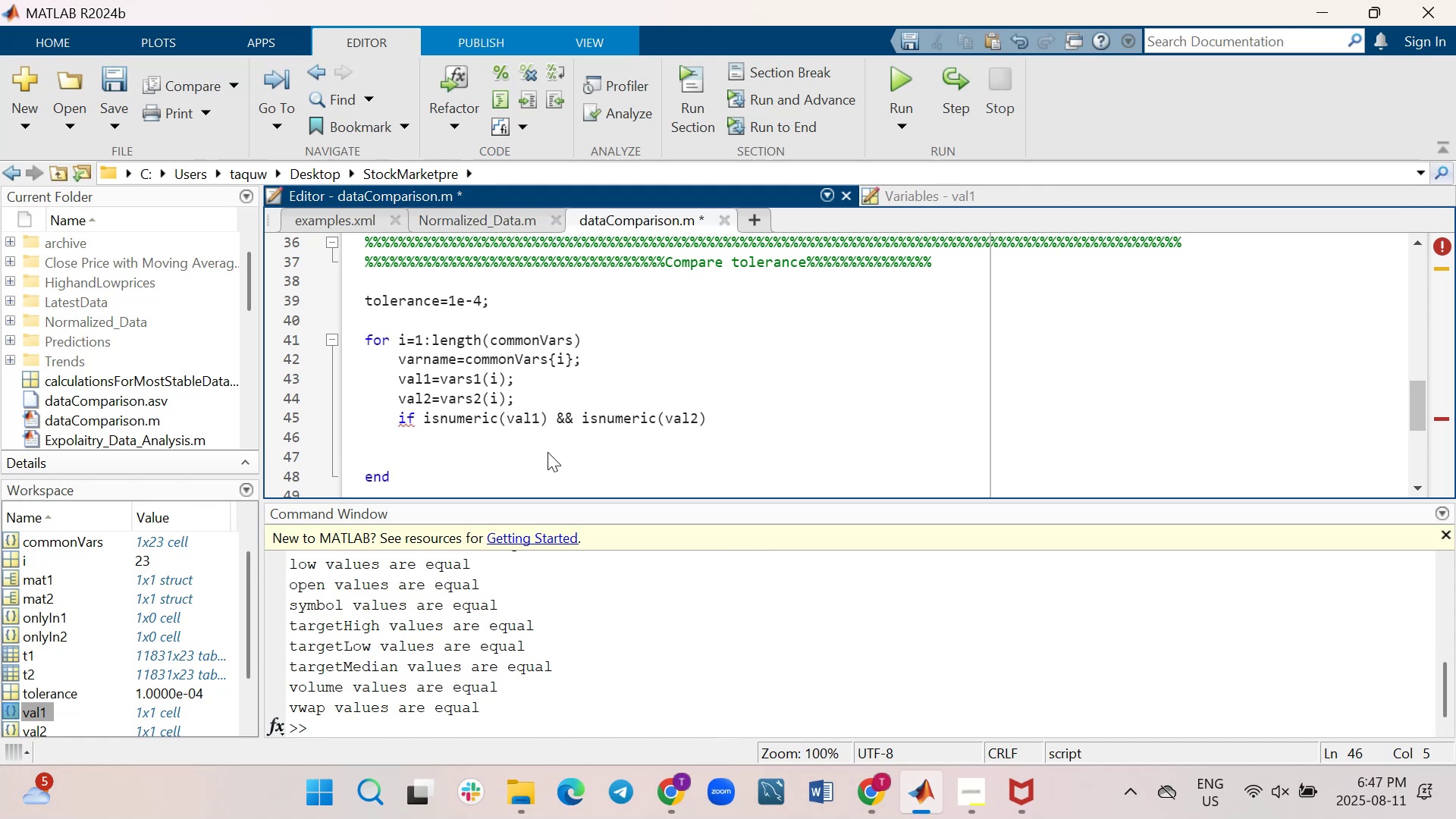 
mouse_move([758, 682])
 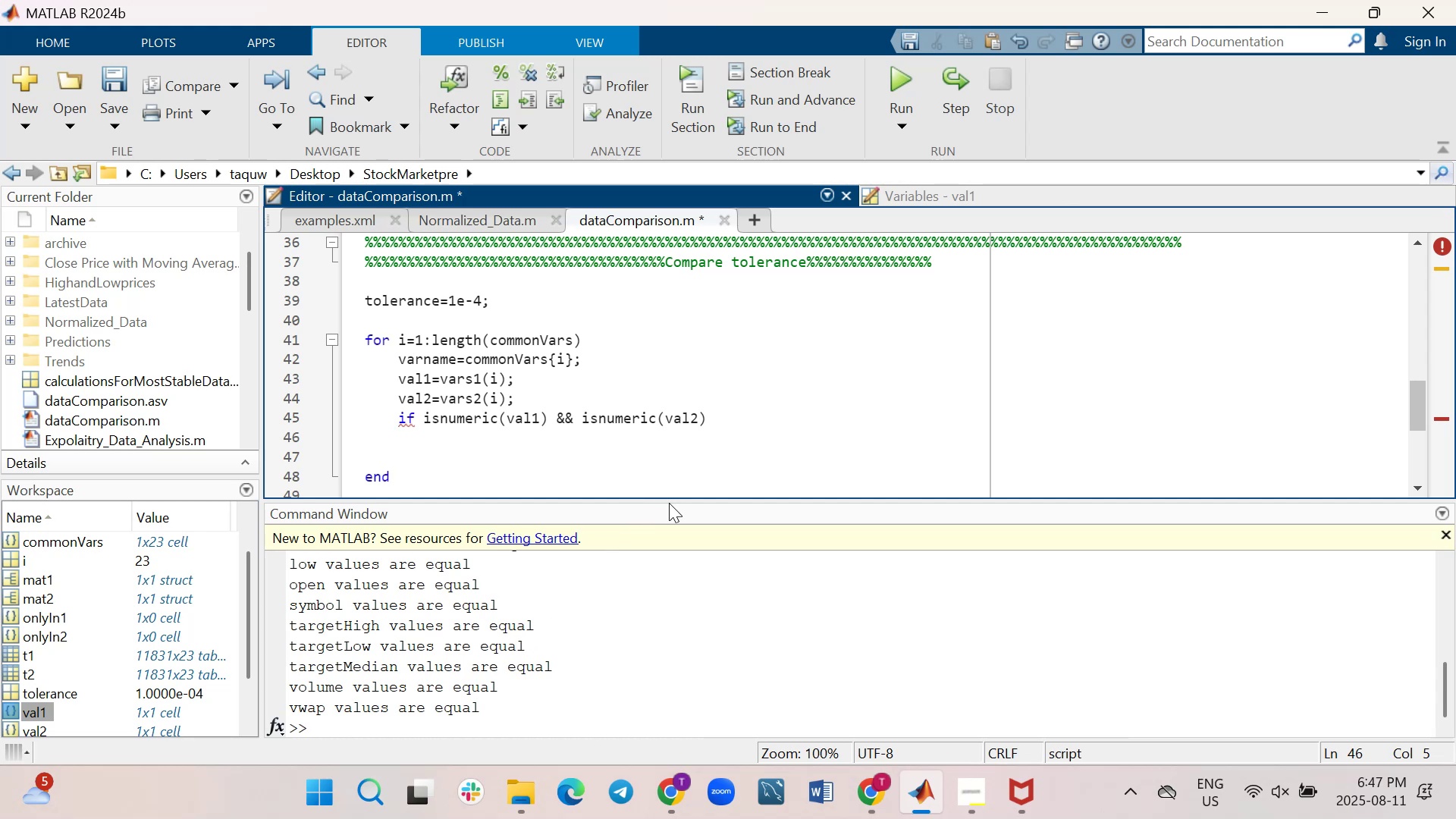 
type(if (val1-val2)
 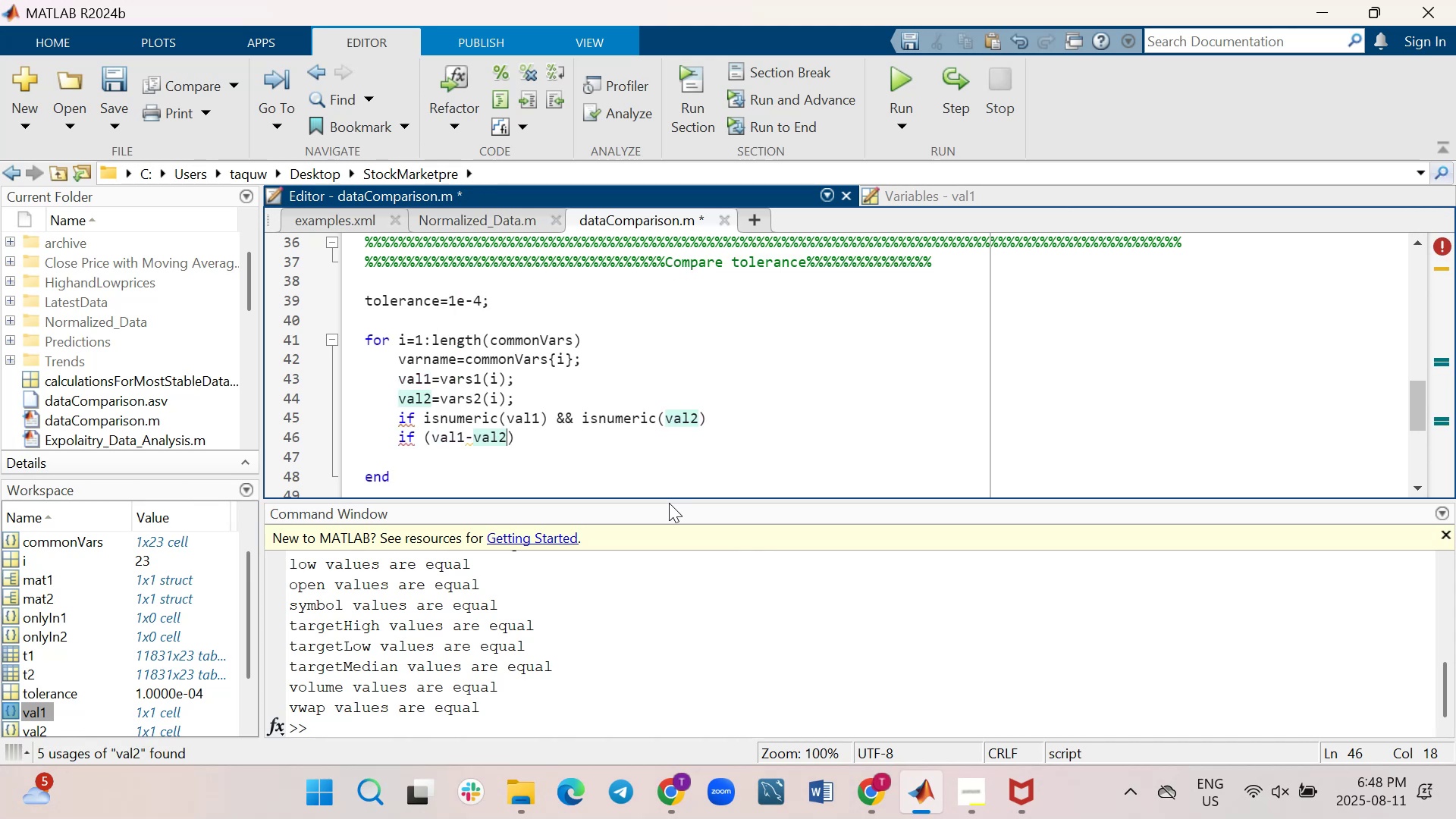 
wait(8.69)
 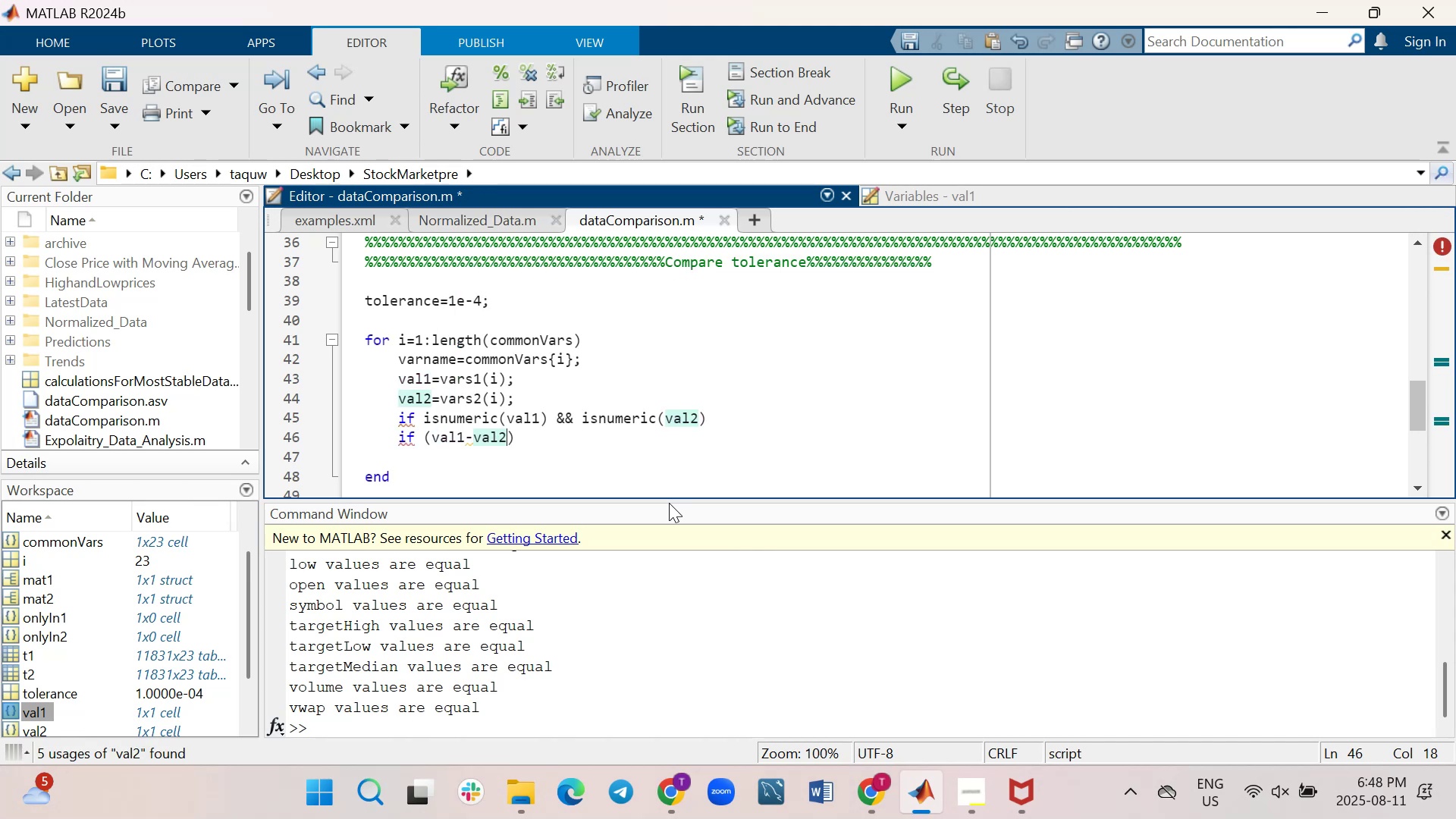 
key(ArrowLeft)
 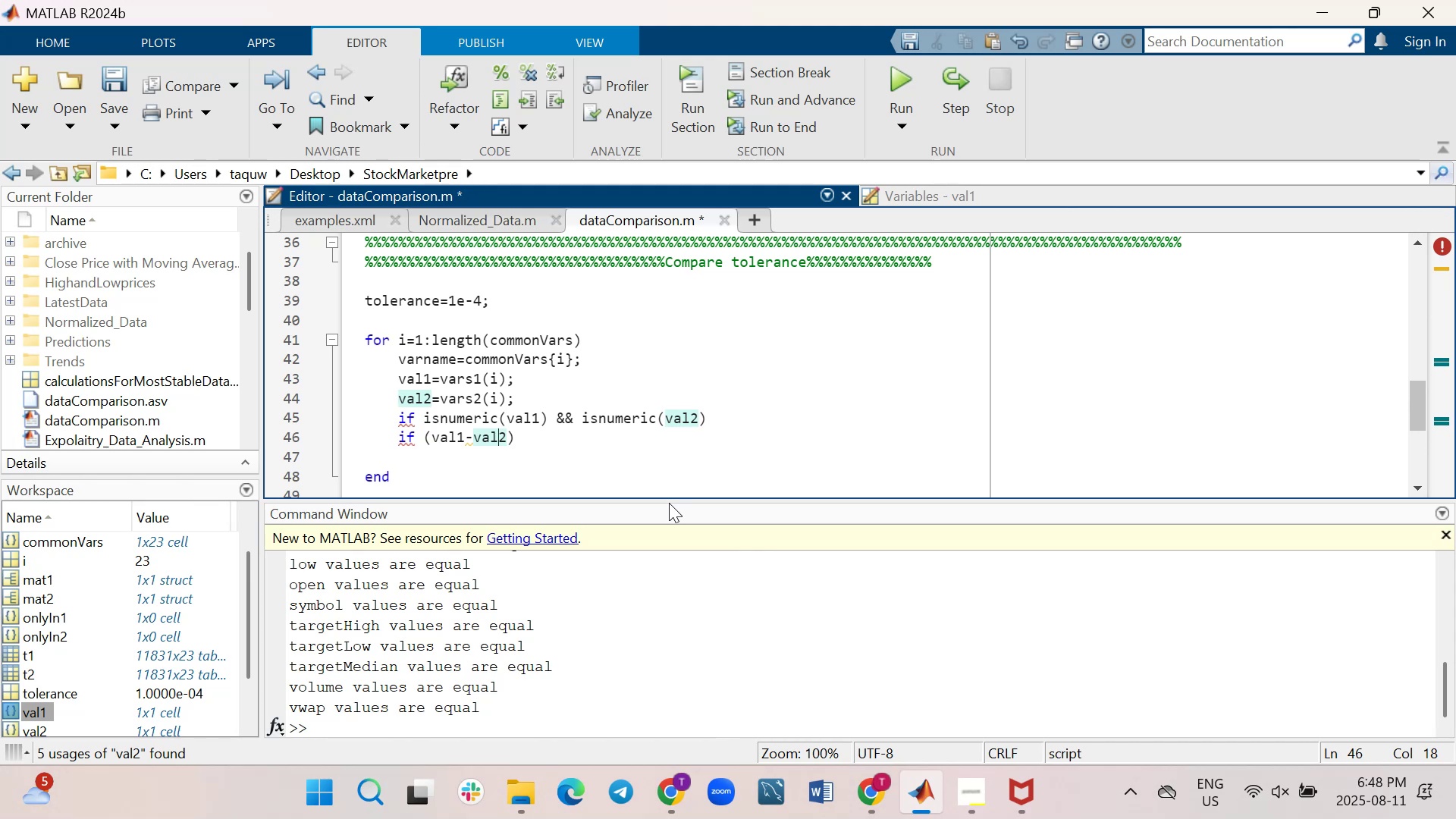 
key(ArrowLeft)
 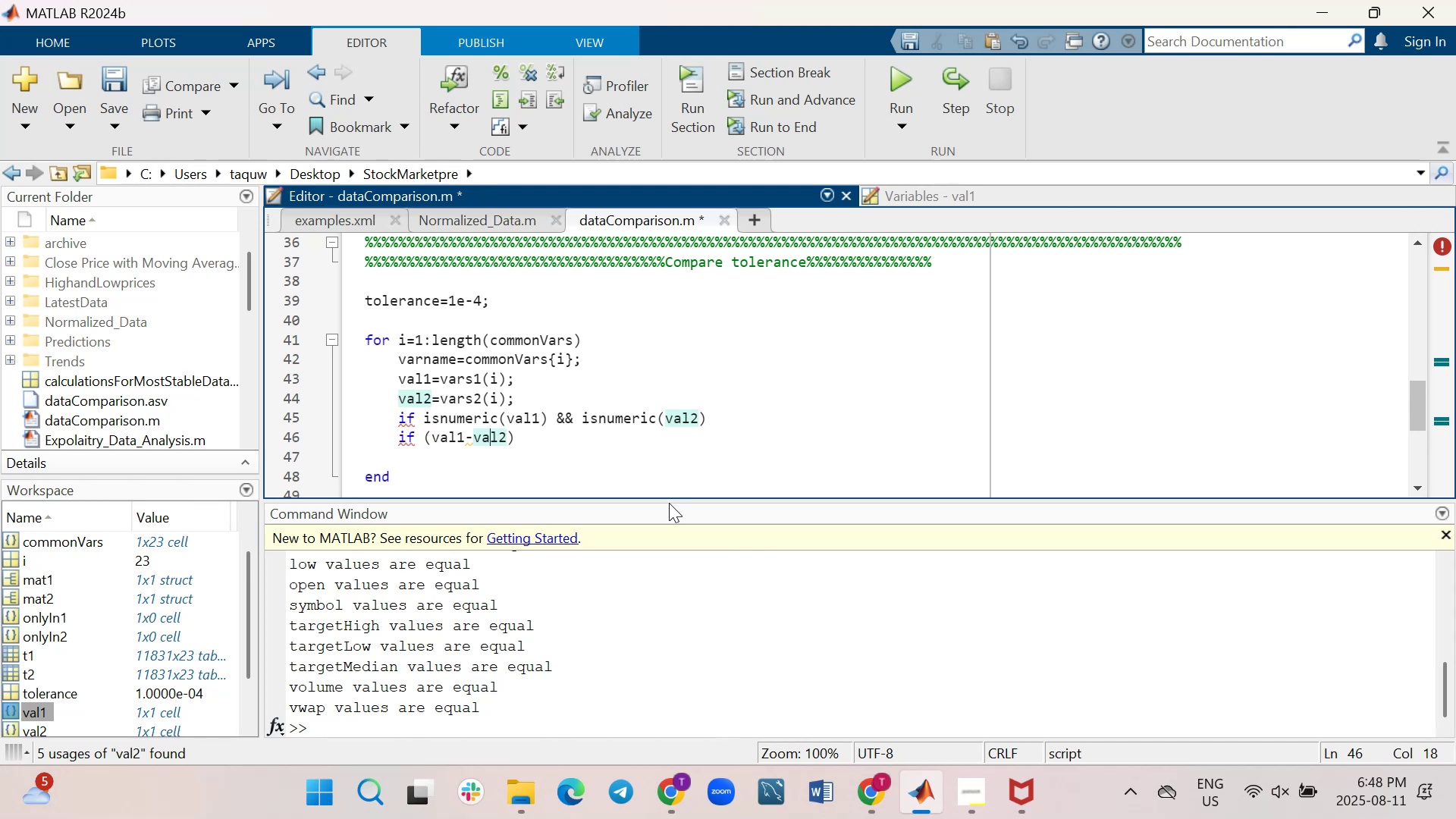 
key(ArrowLeft)
 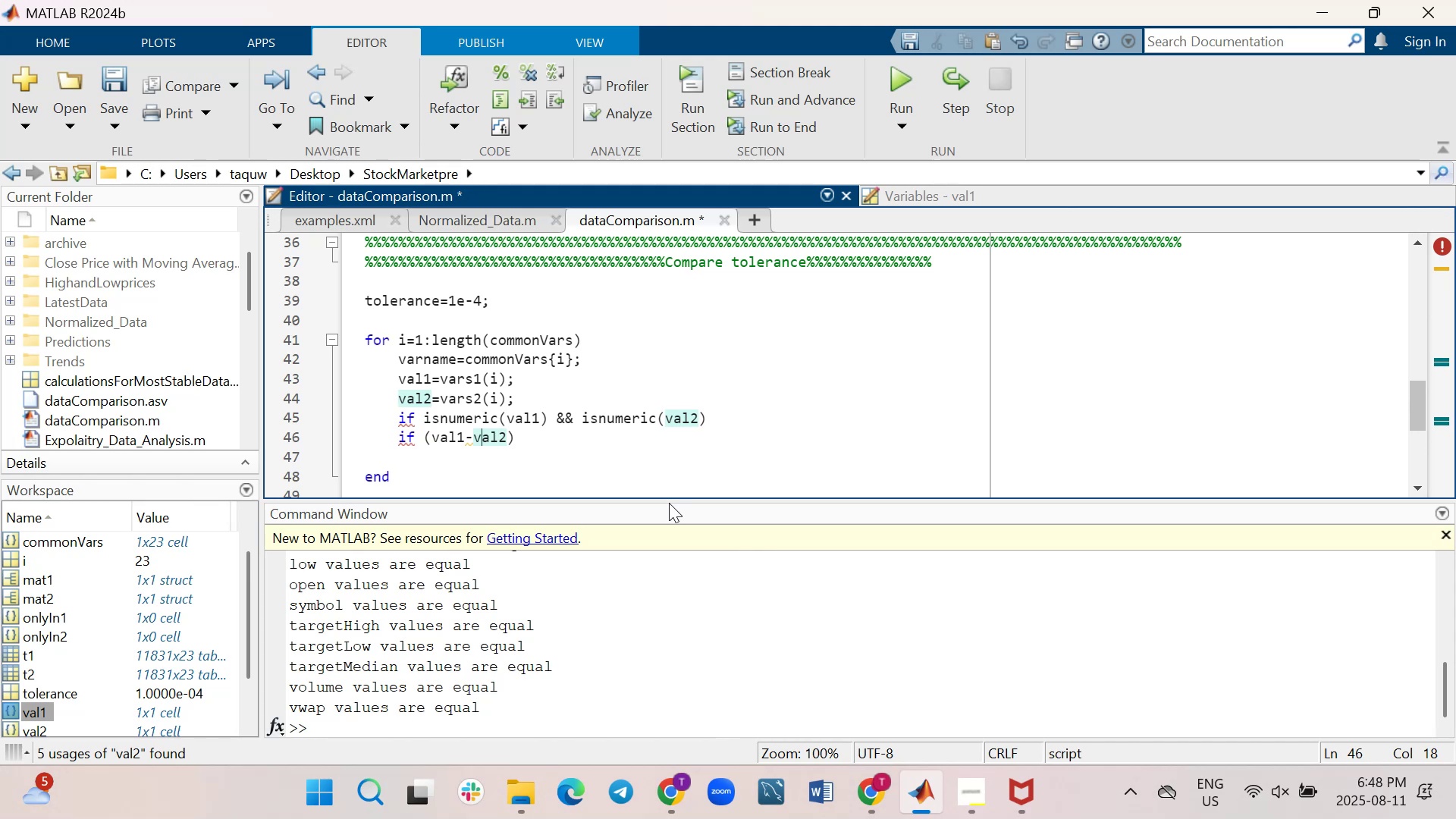 
key(ArrowLeft)
 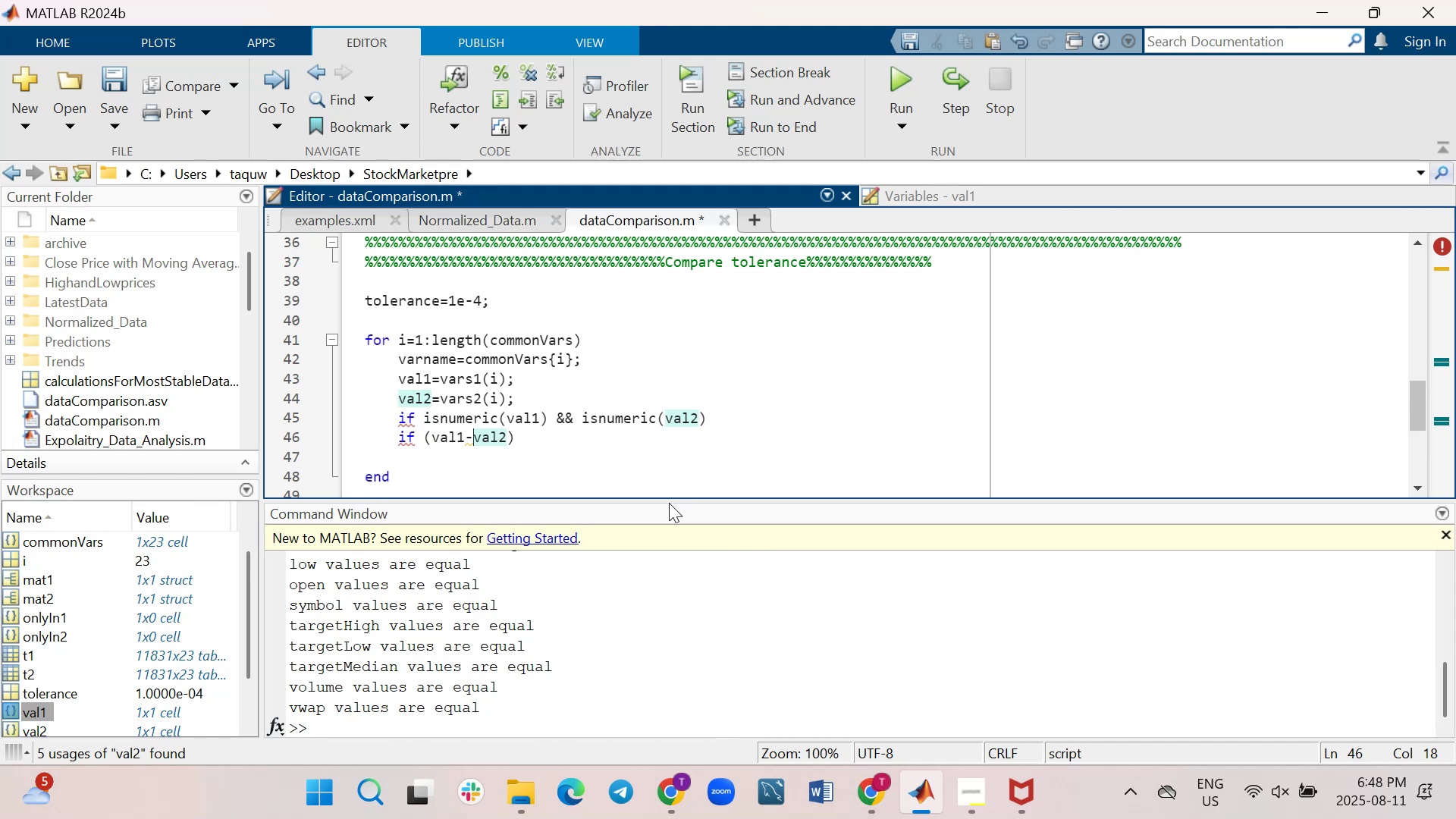 
key(ArrowLeft)
 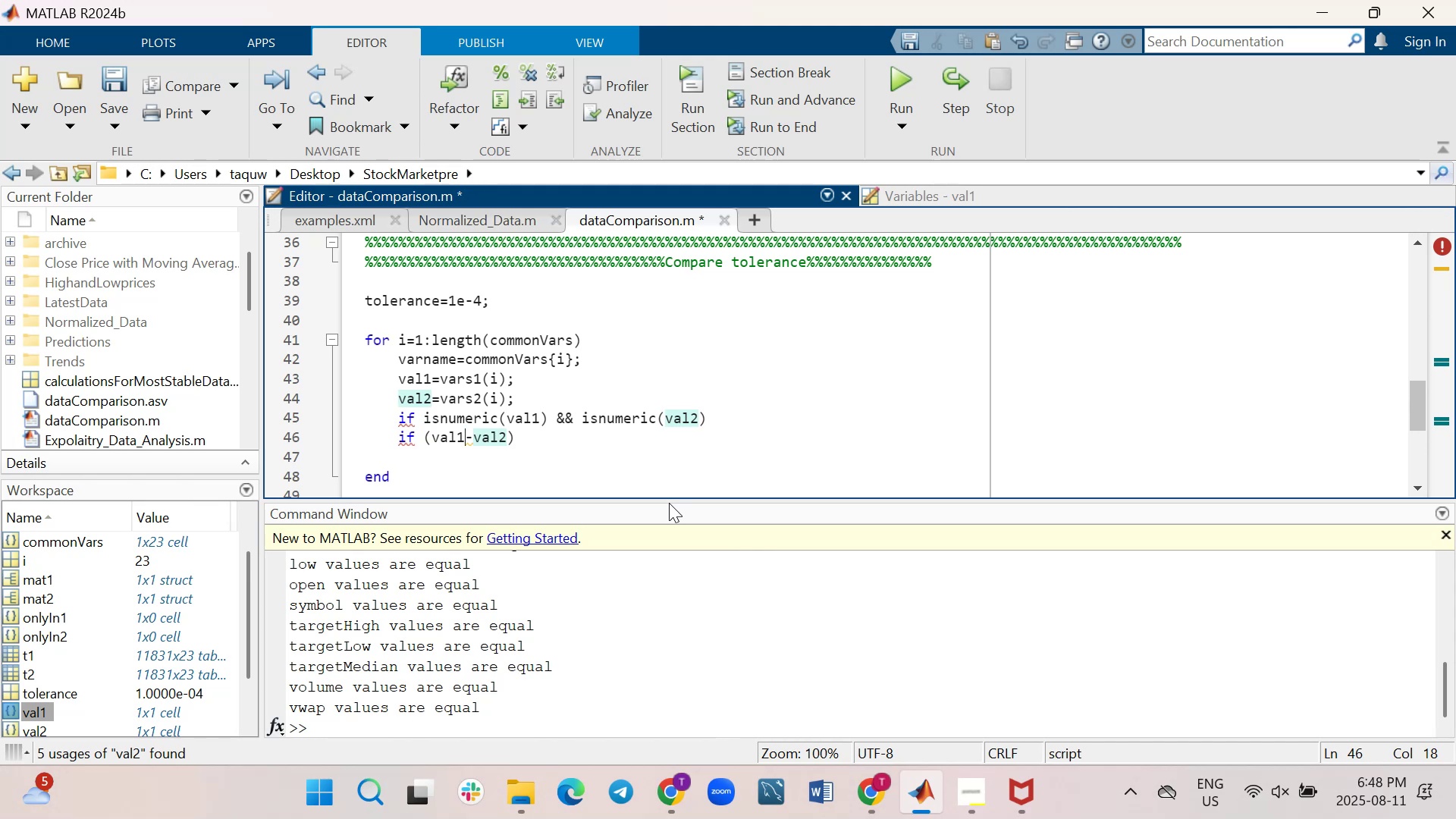 
key(ArrowLeft)
 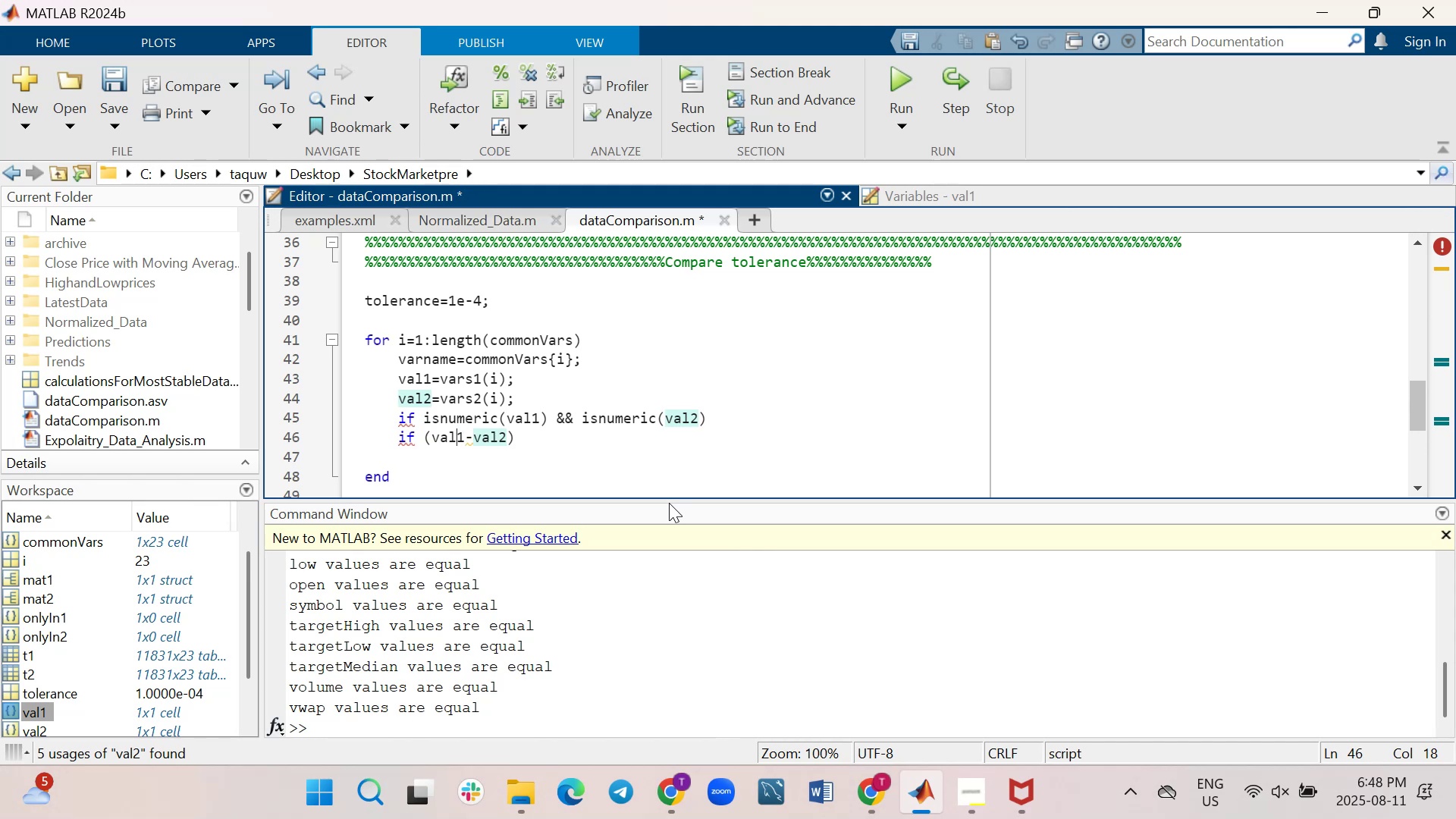 
key(ArrowLeft)
 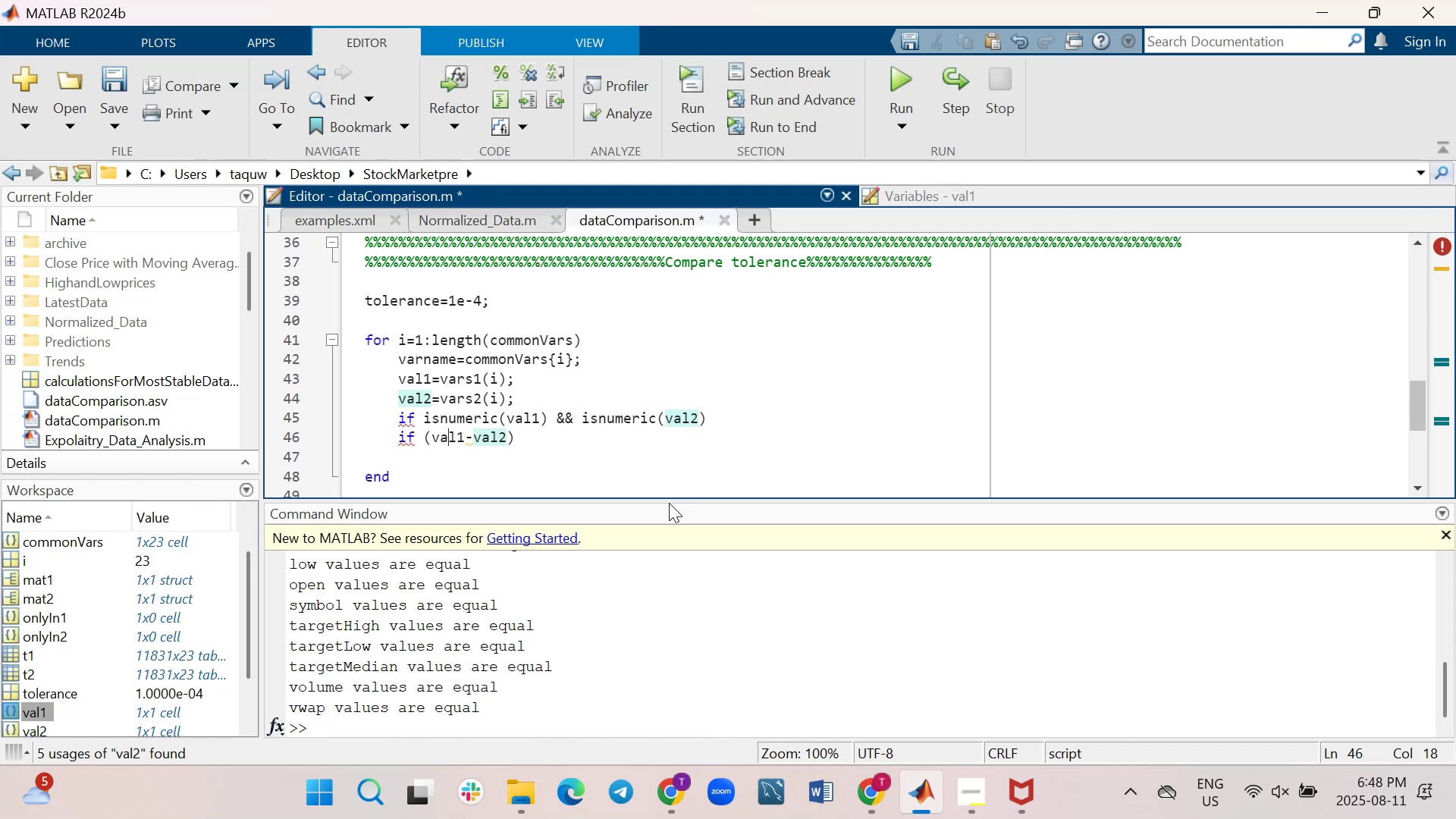 
key(ArrowLeft)
 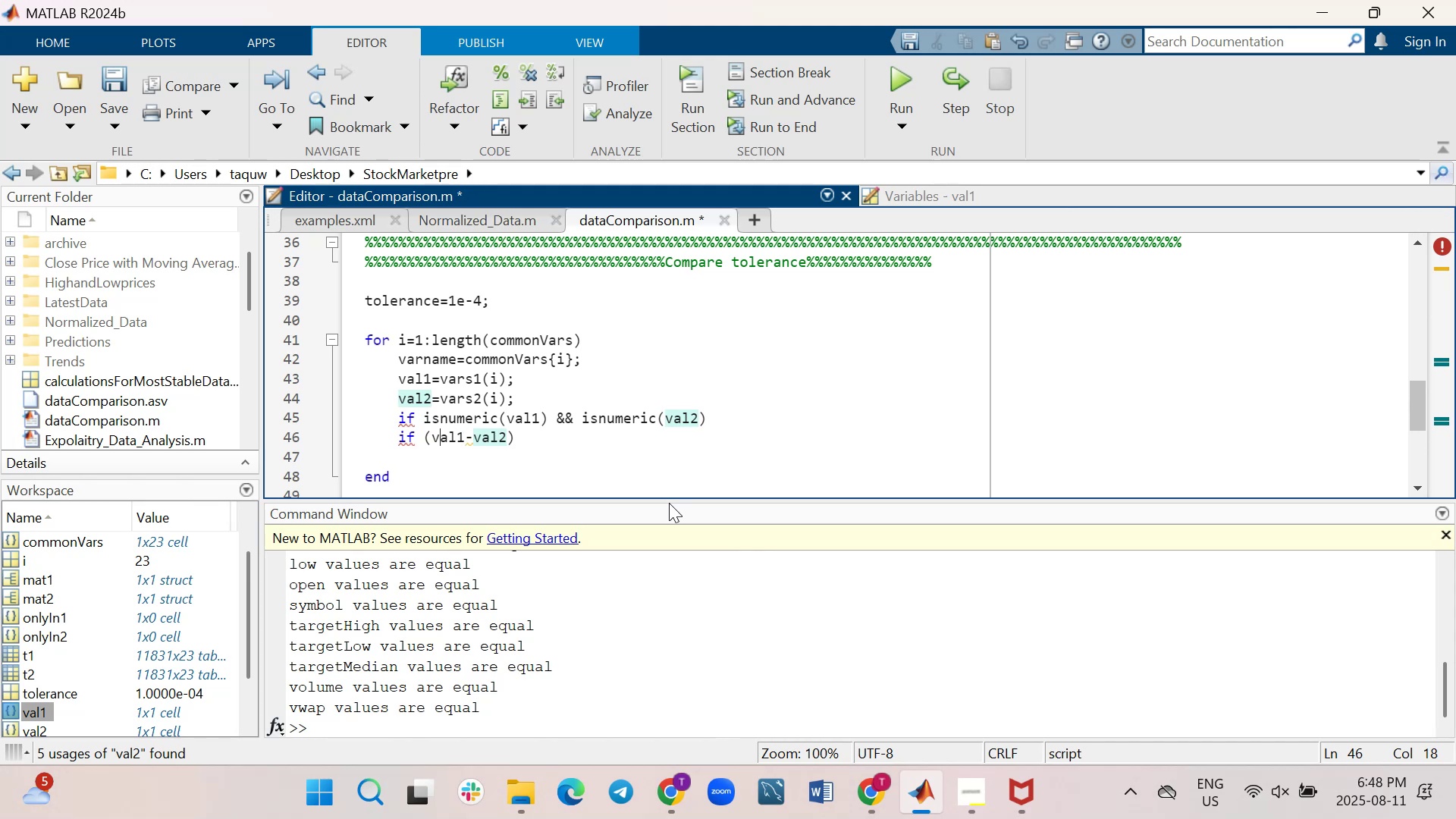 
key(ArrowLeft)
 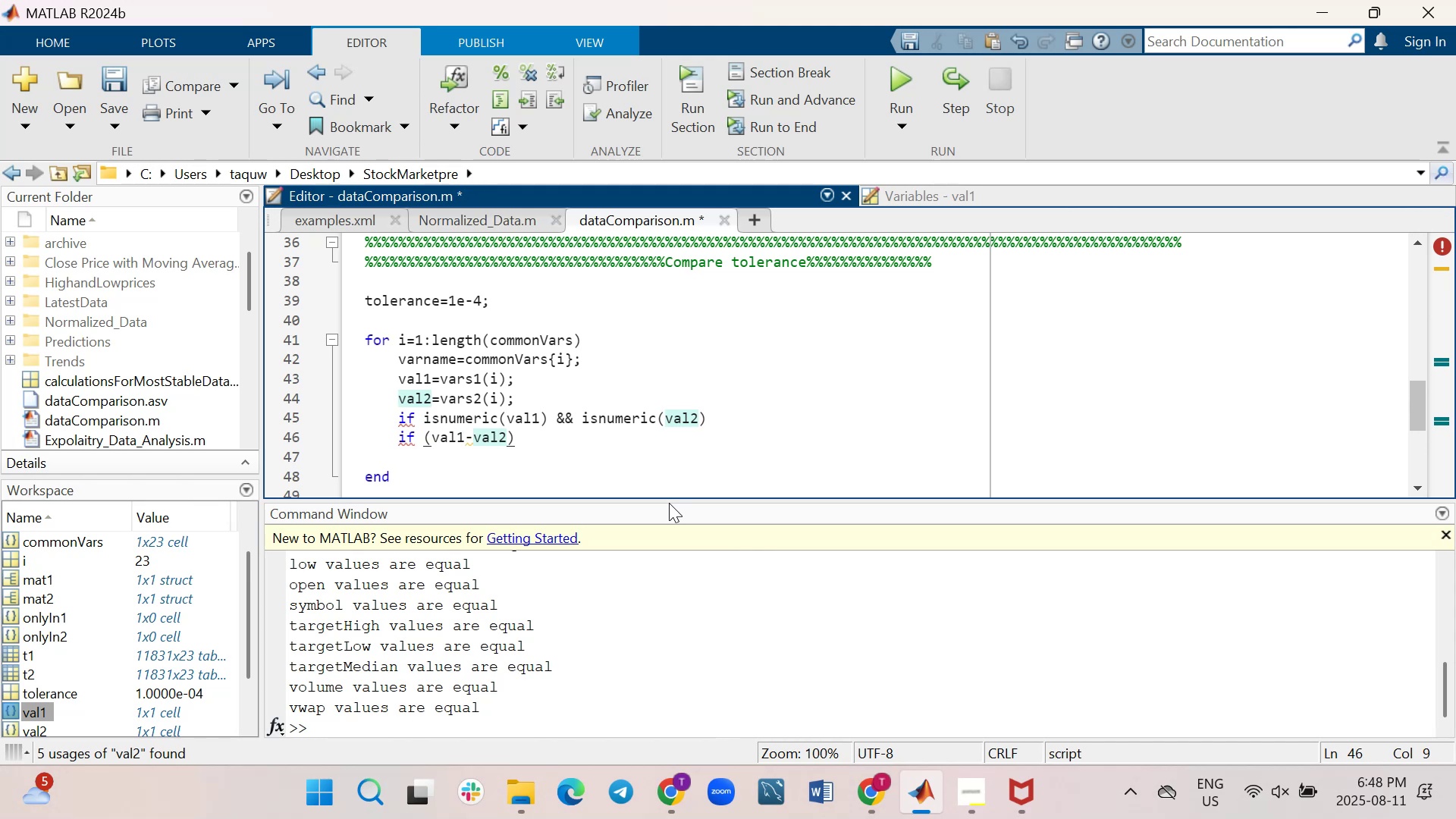 
key(Shift+9)
 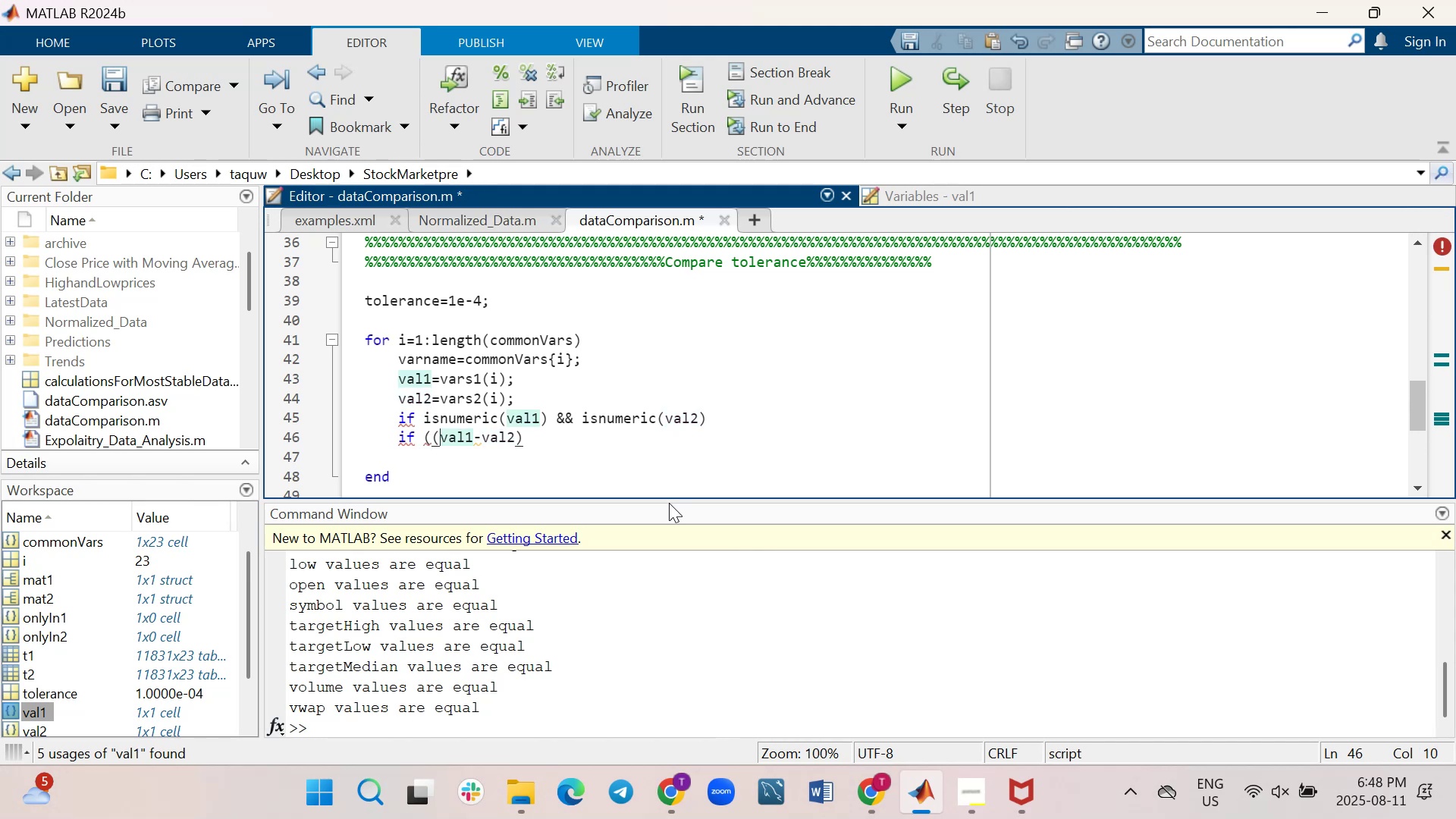 
key(ArrowRight)
 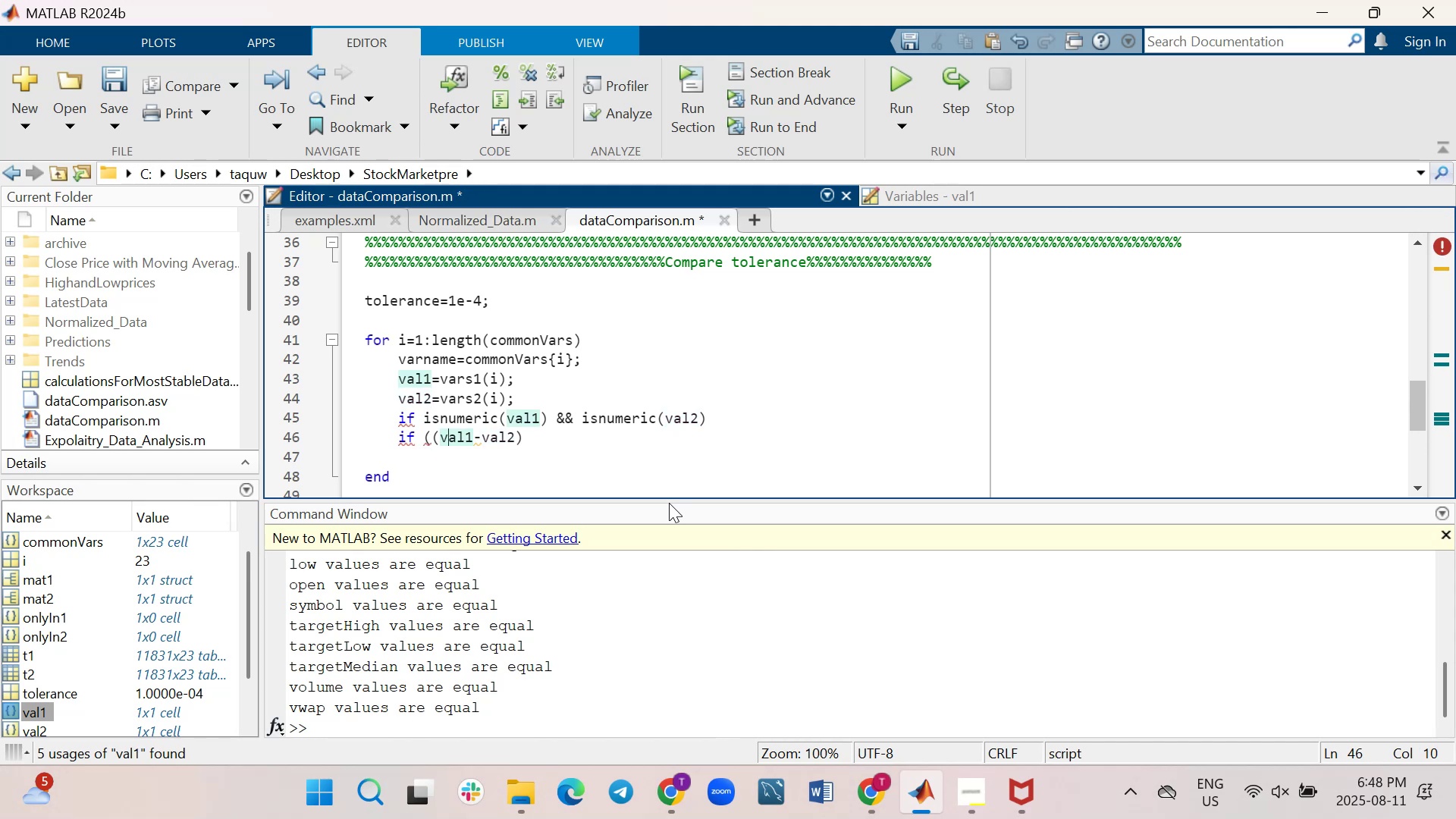 
key(ArrowRight)
 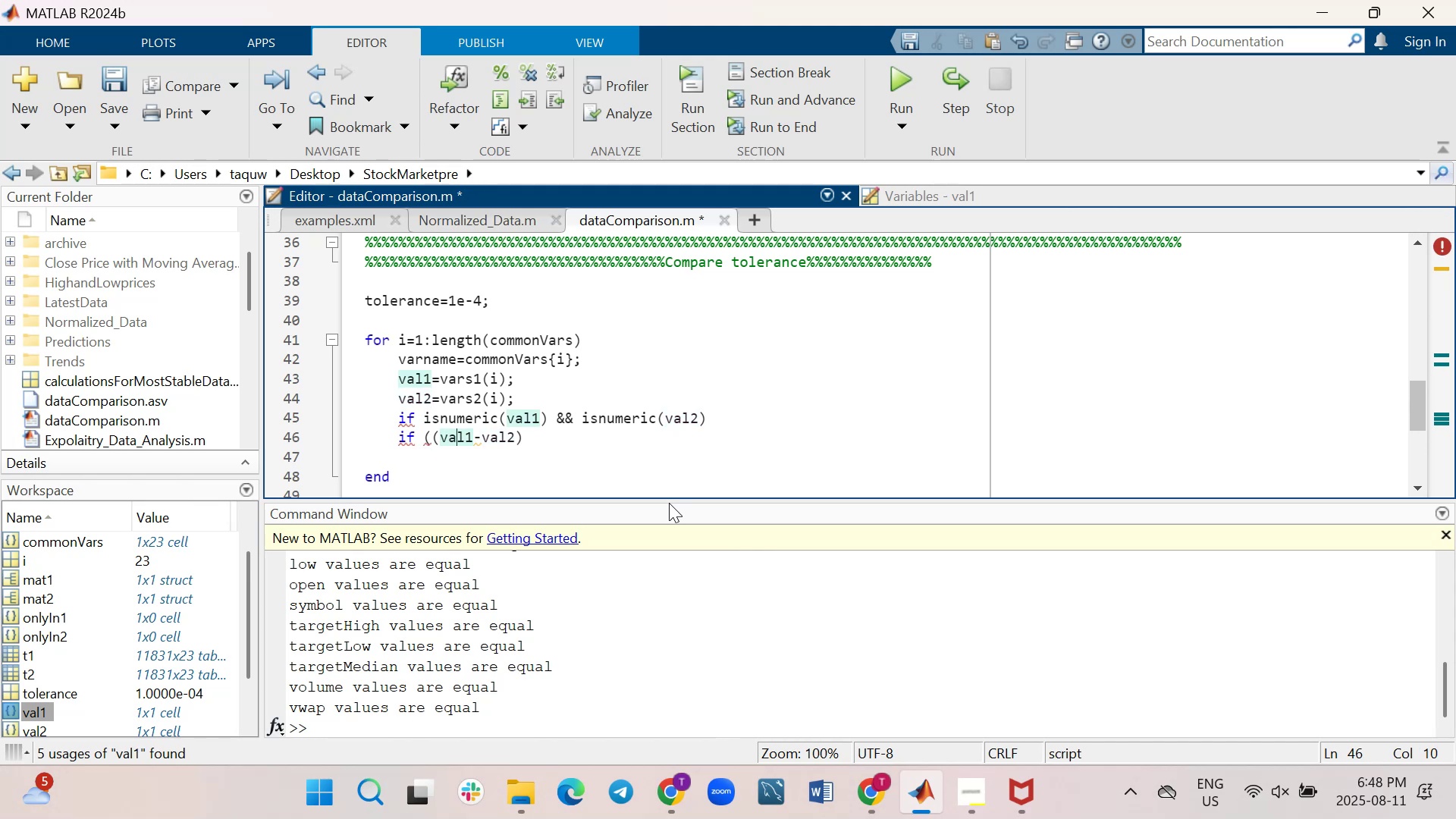 
key(ArrowRight)
 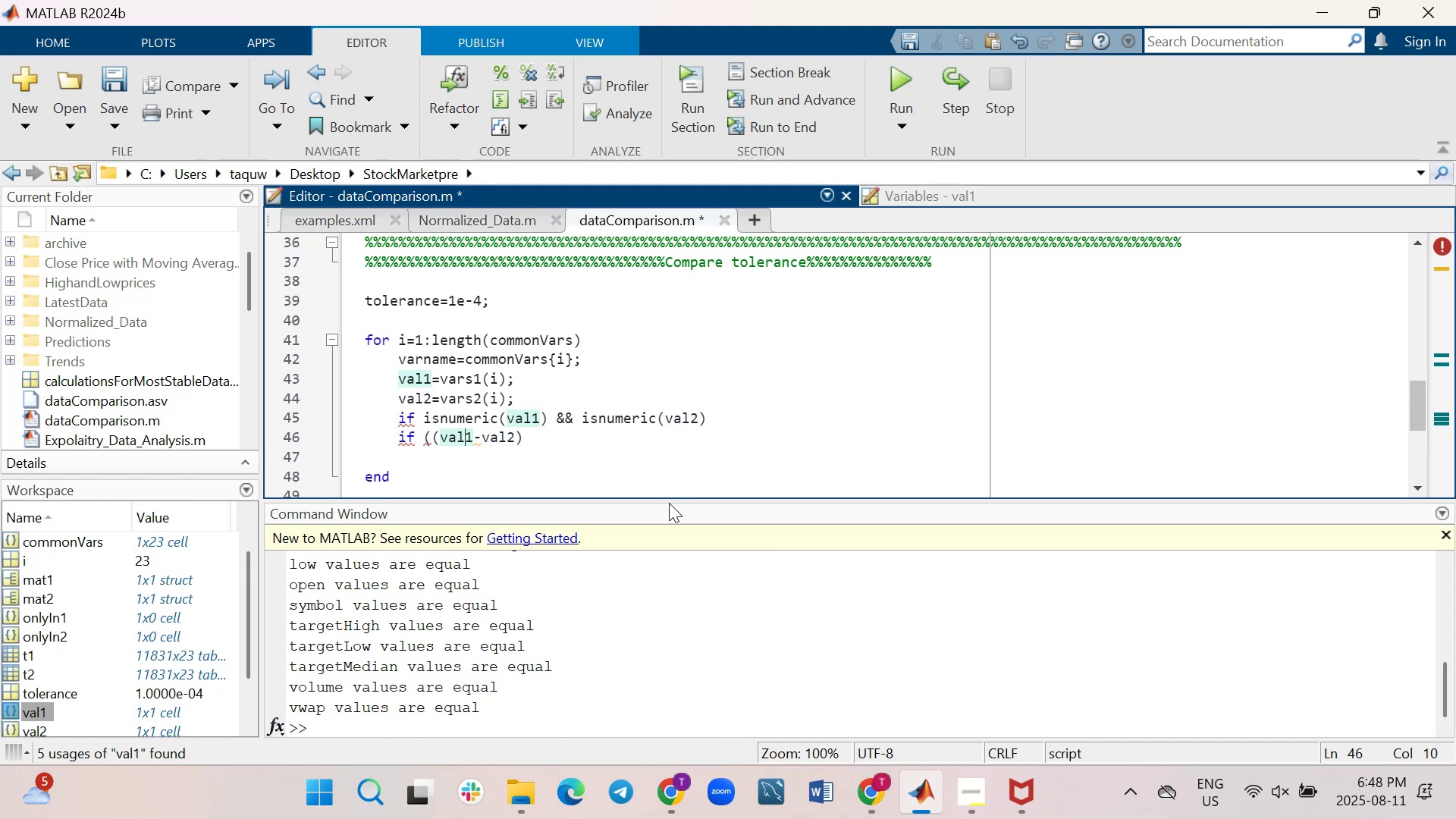 
key(ArrowRight)
 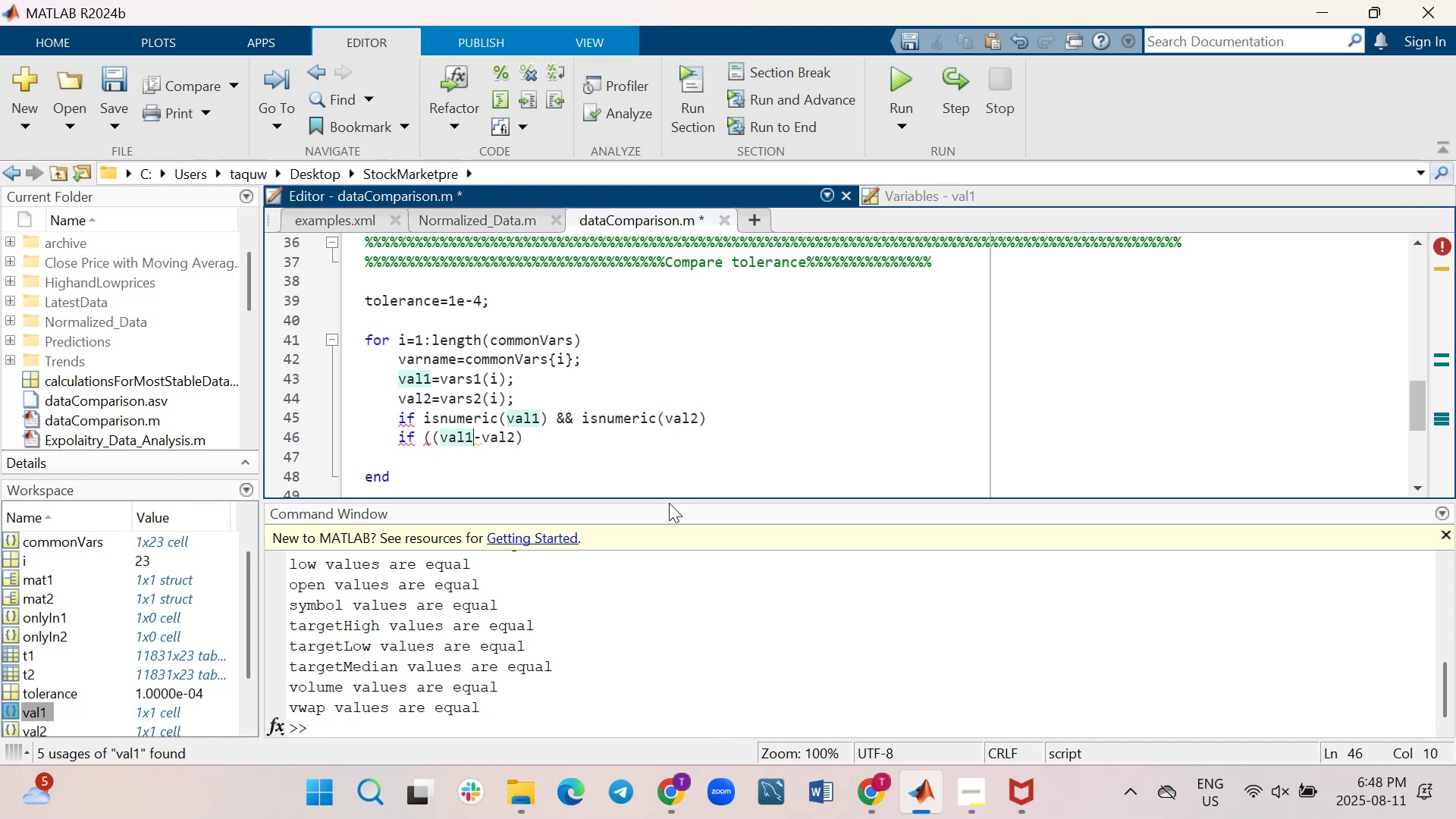 
key(ArrowRight)
 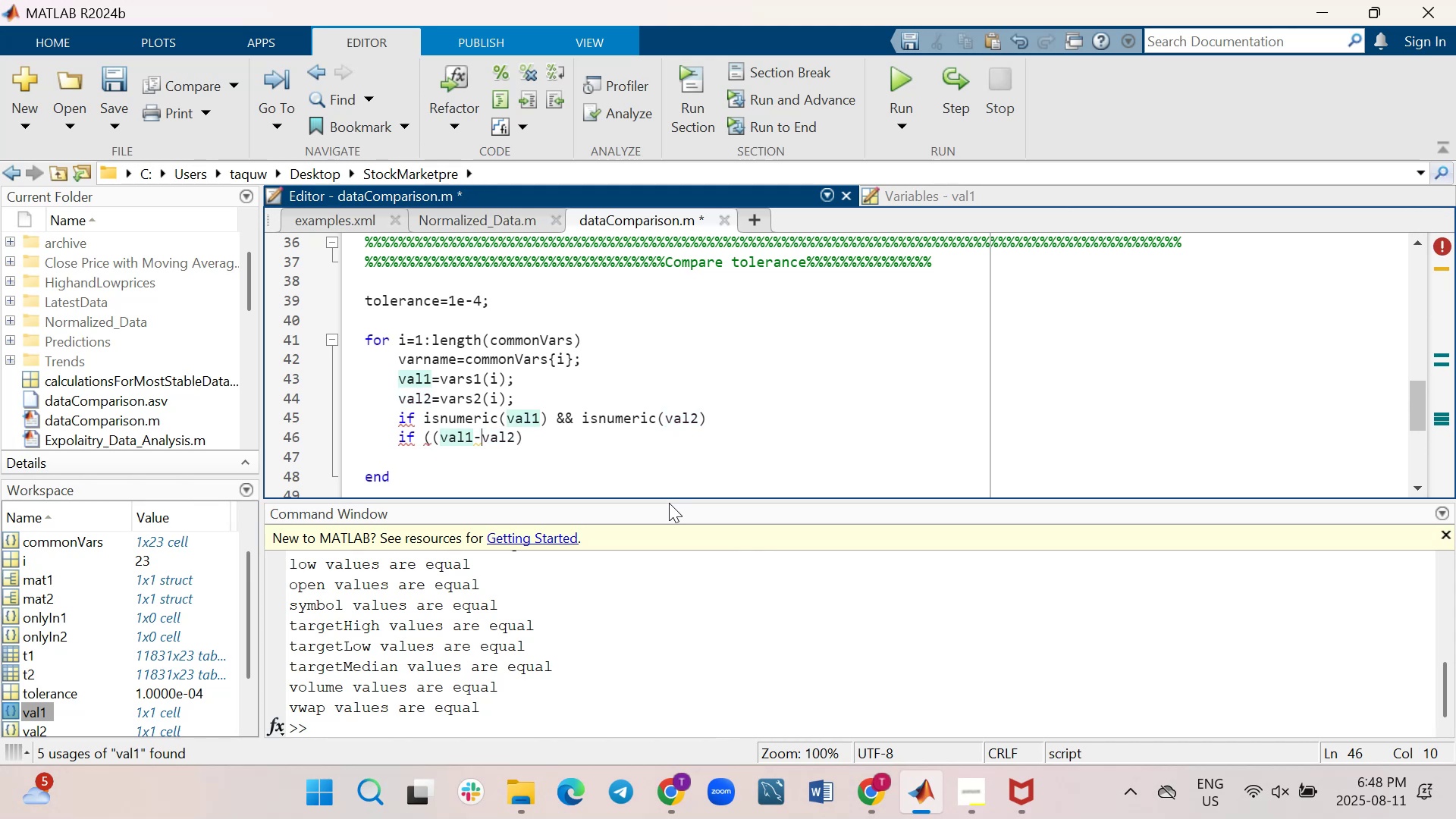 
key(ArrowRight)
 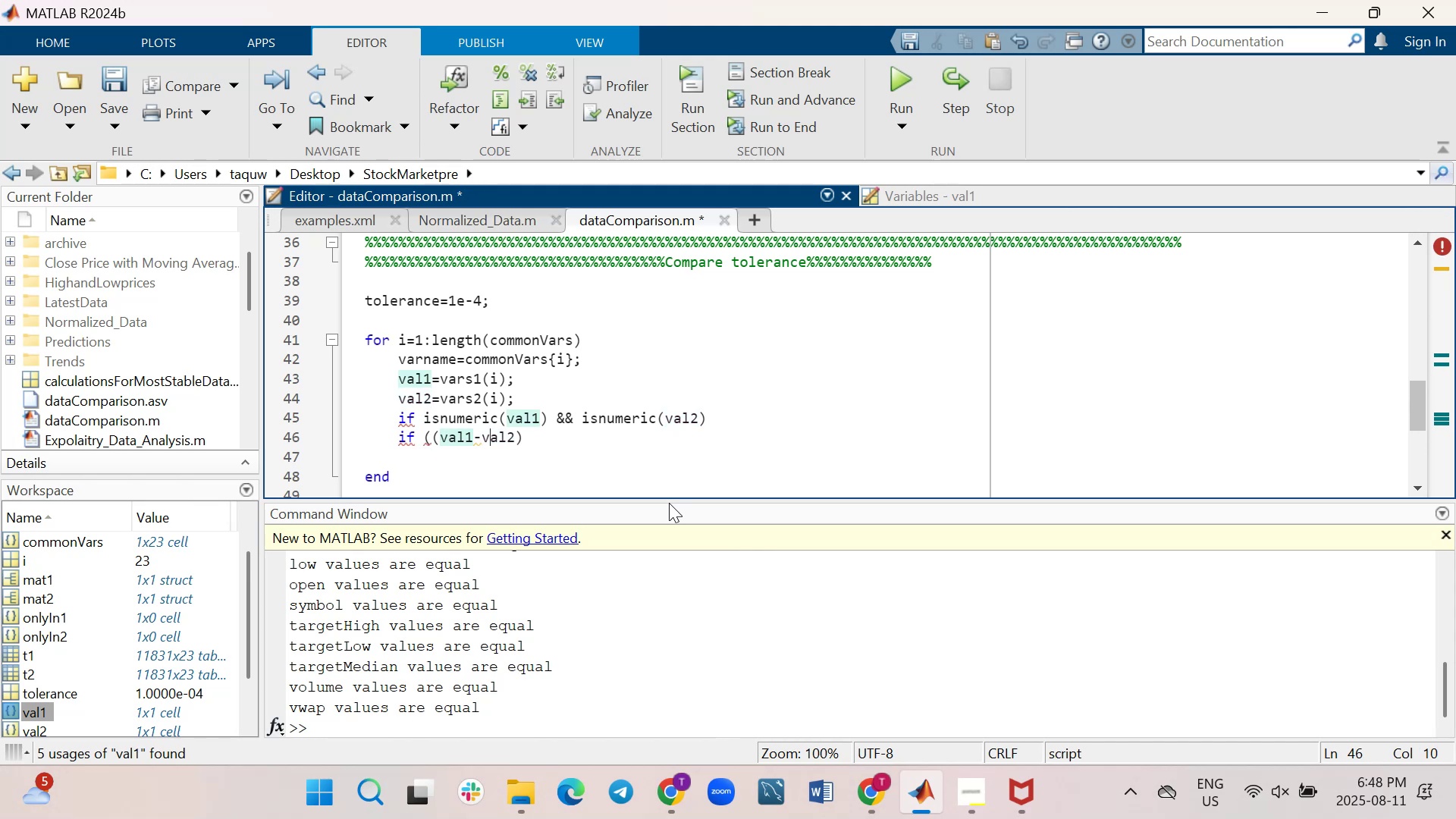 
key(ArrowRight)
 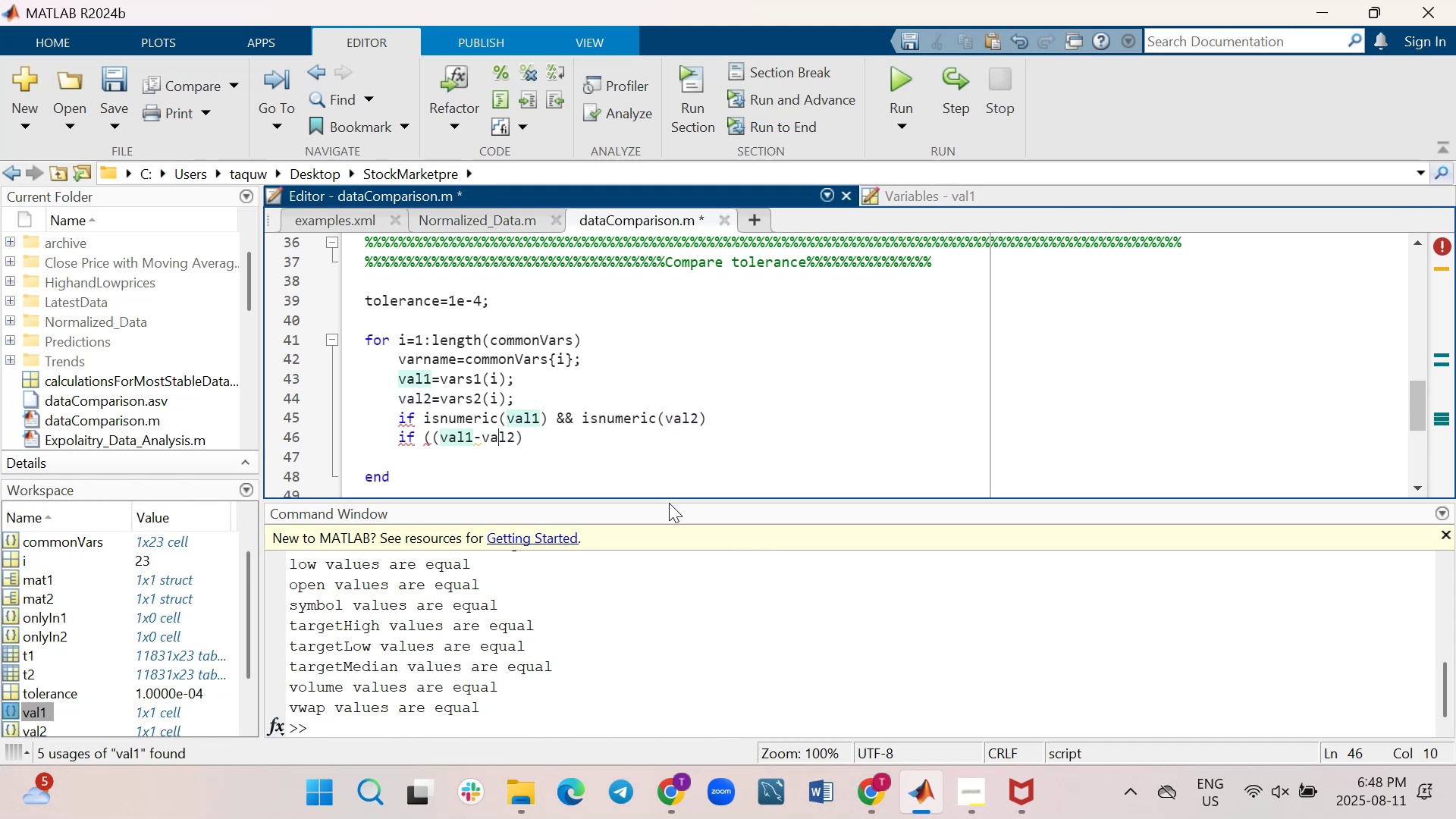 
key(ArrowRight)
 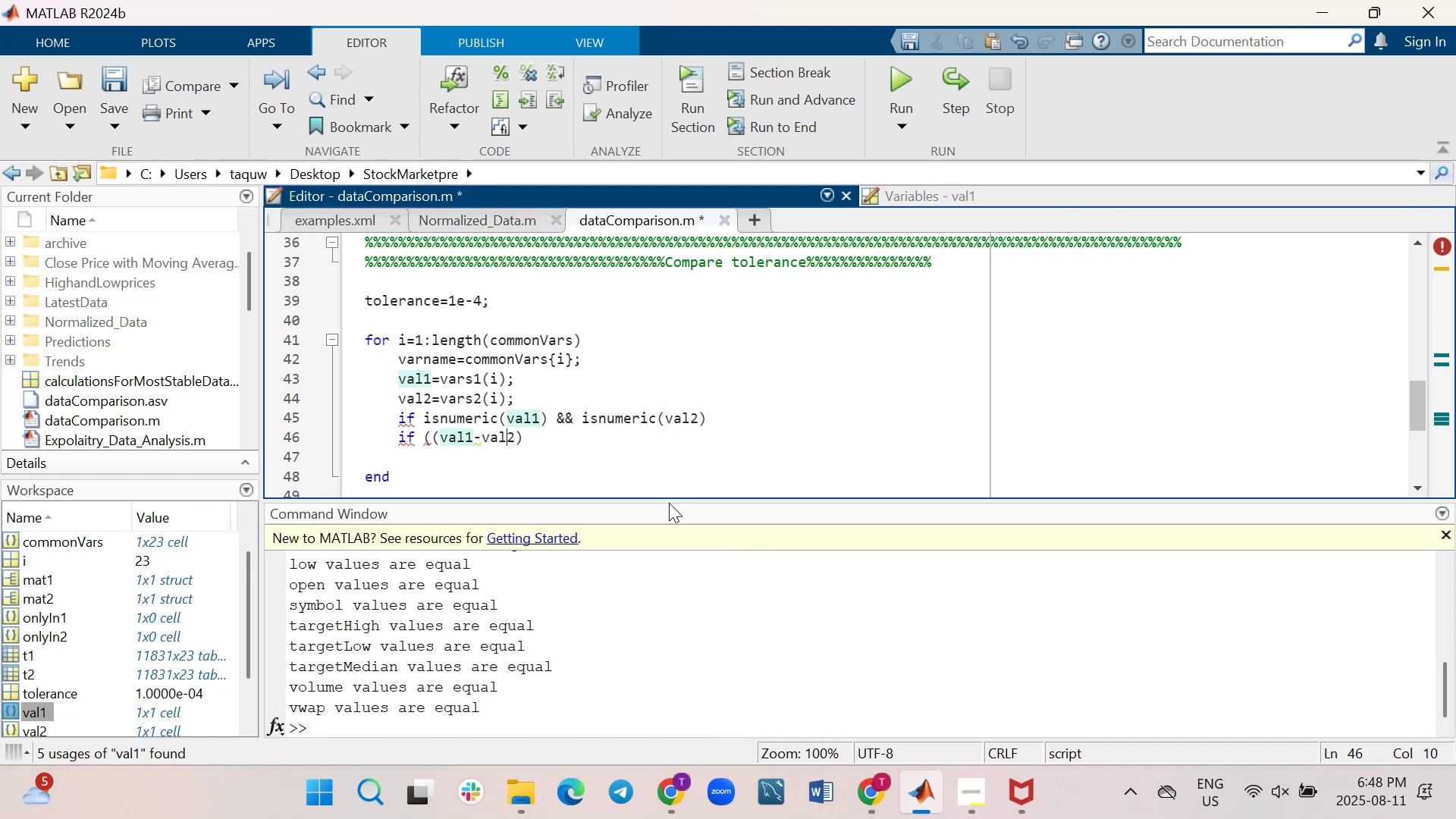 
key(ArrowRight)
 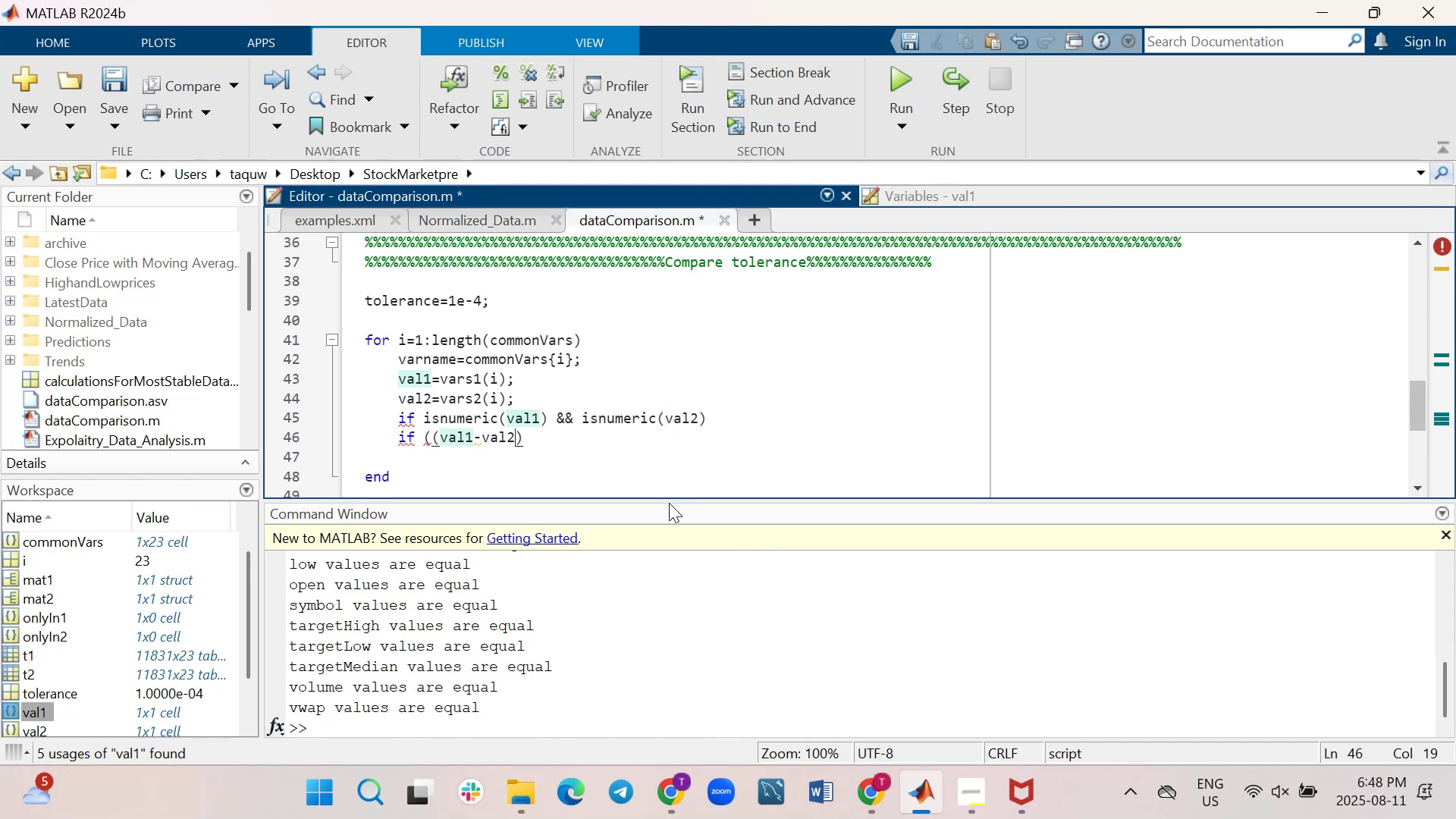 
key(Shift+0)
 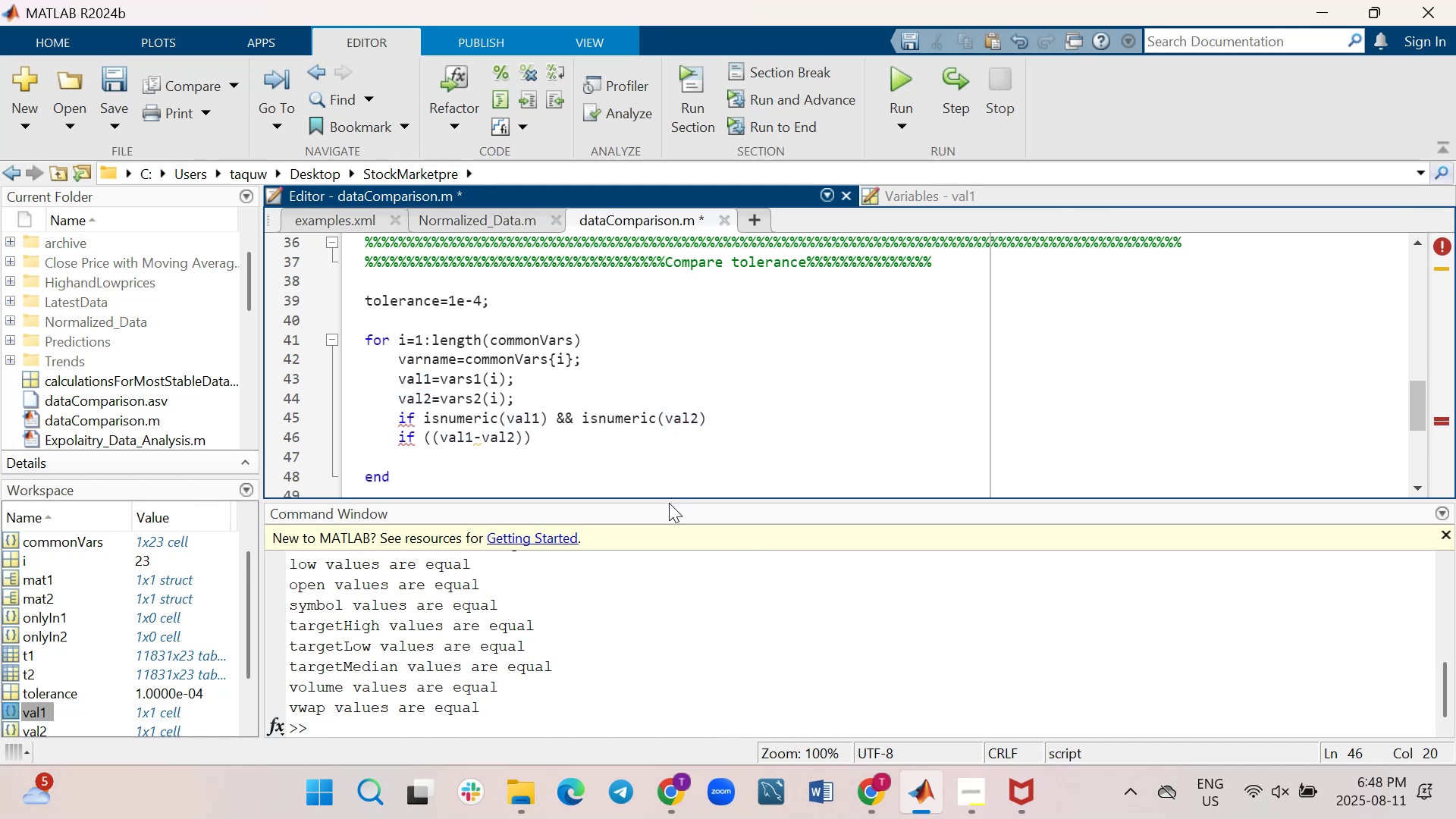 
key(Shift+ShiftRight)
 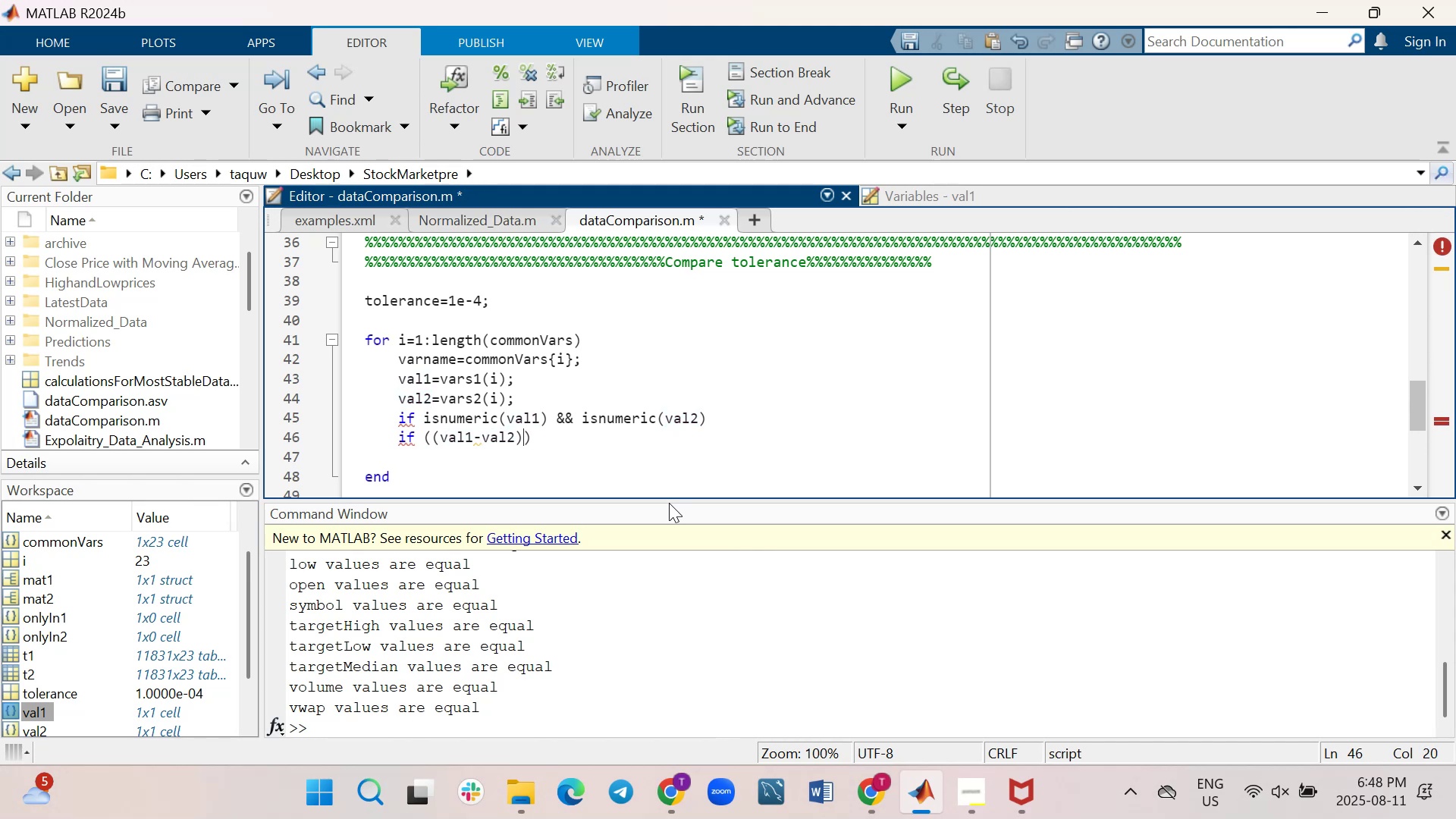 
key(Shift+Comma)
 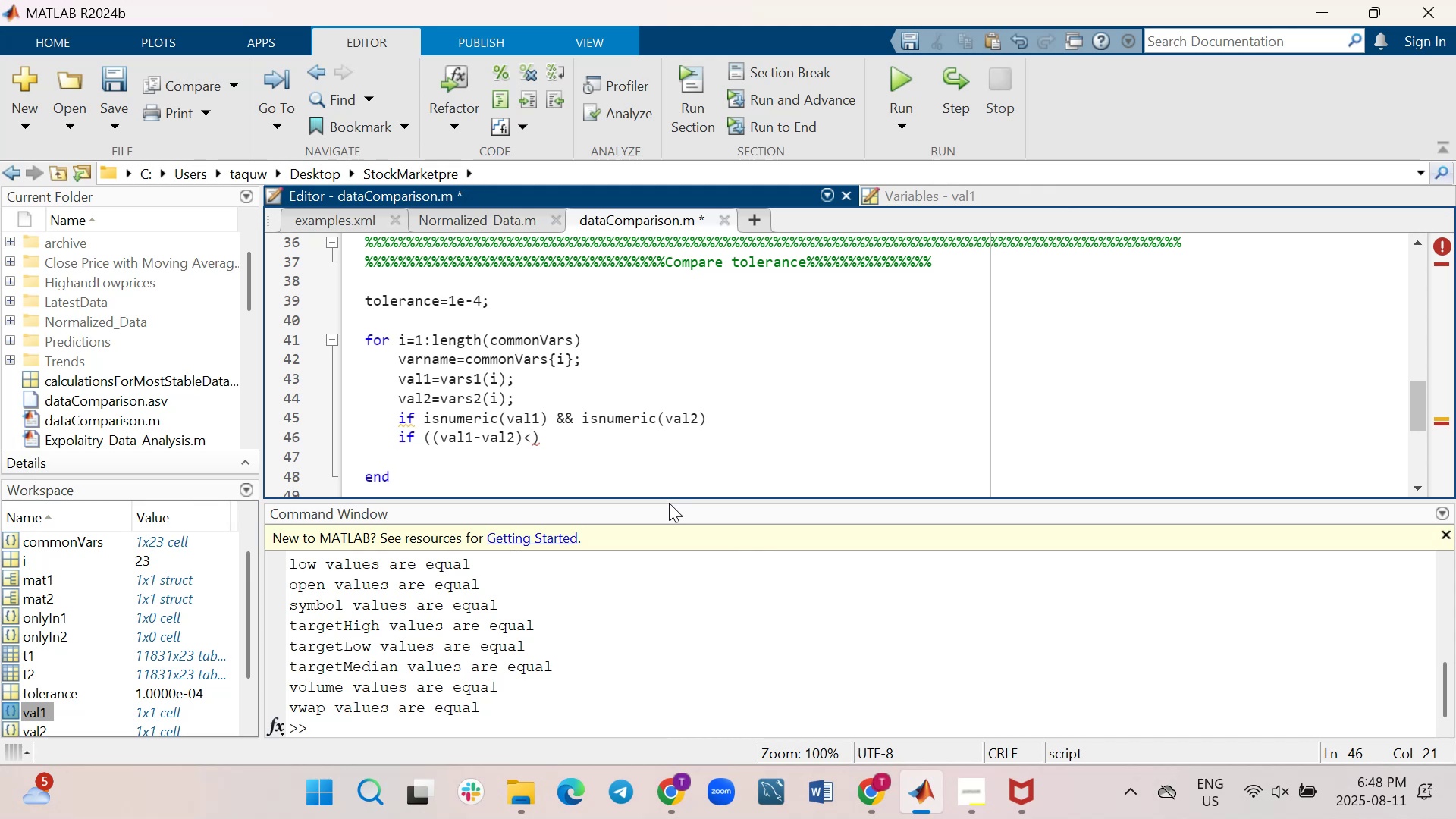 
type(tolerance)
 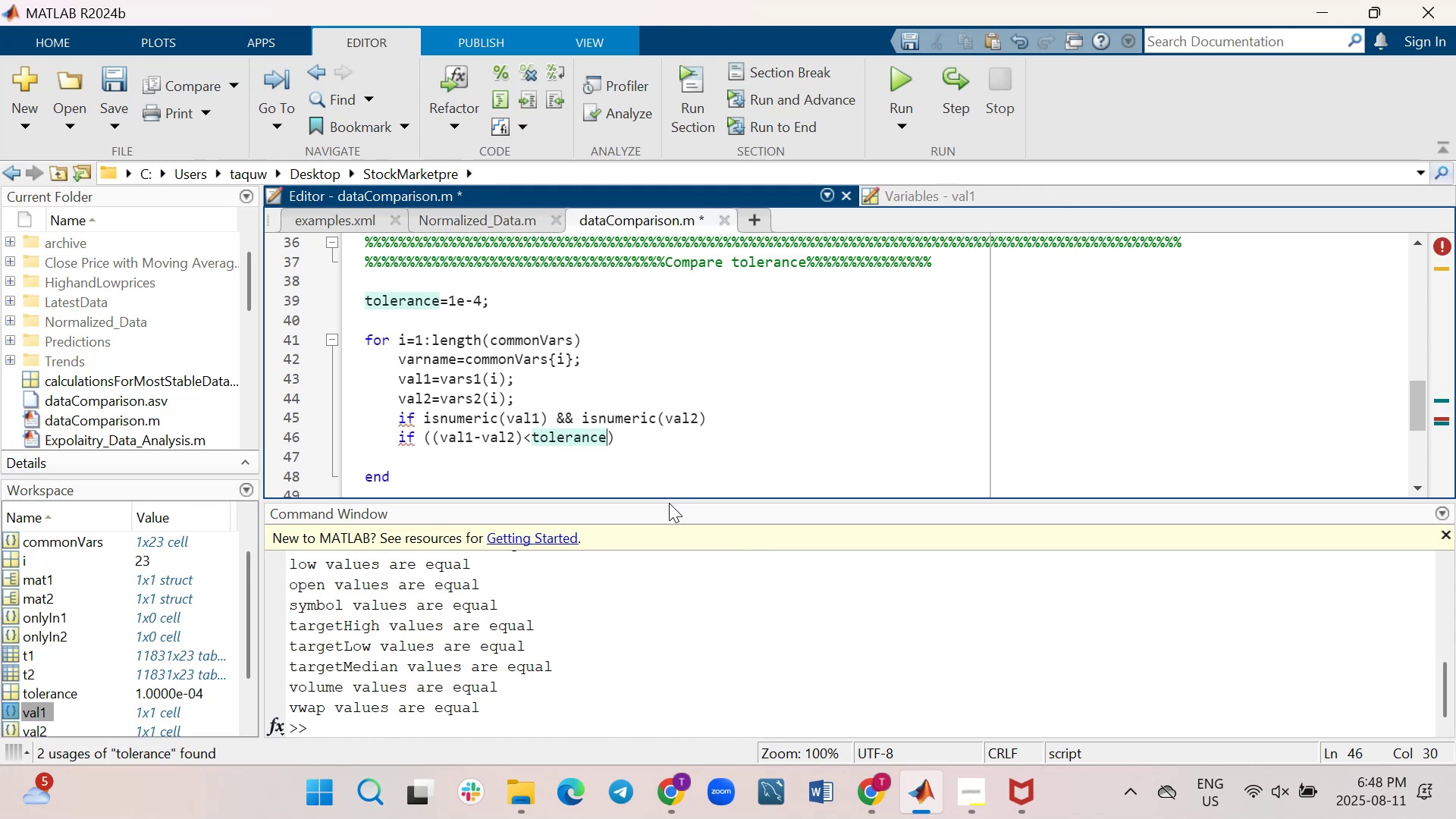 
wait(6.77)
 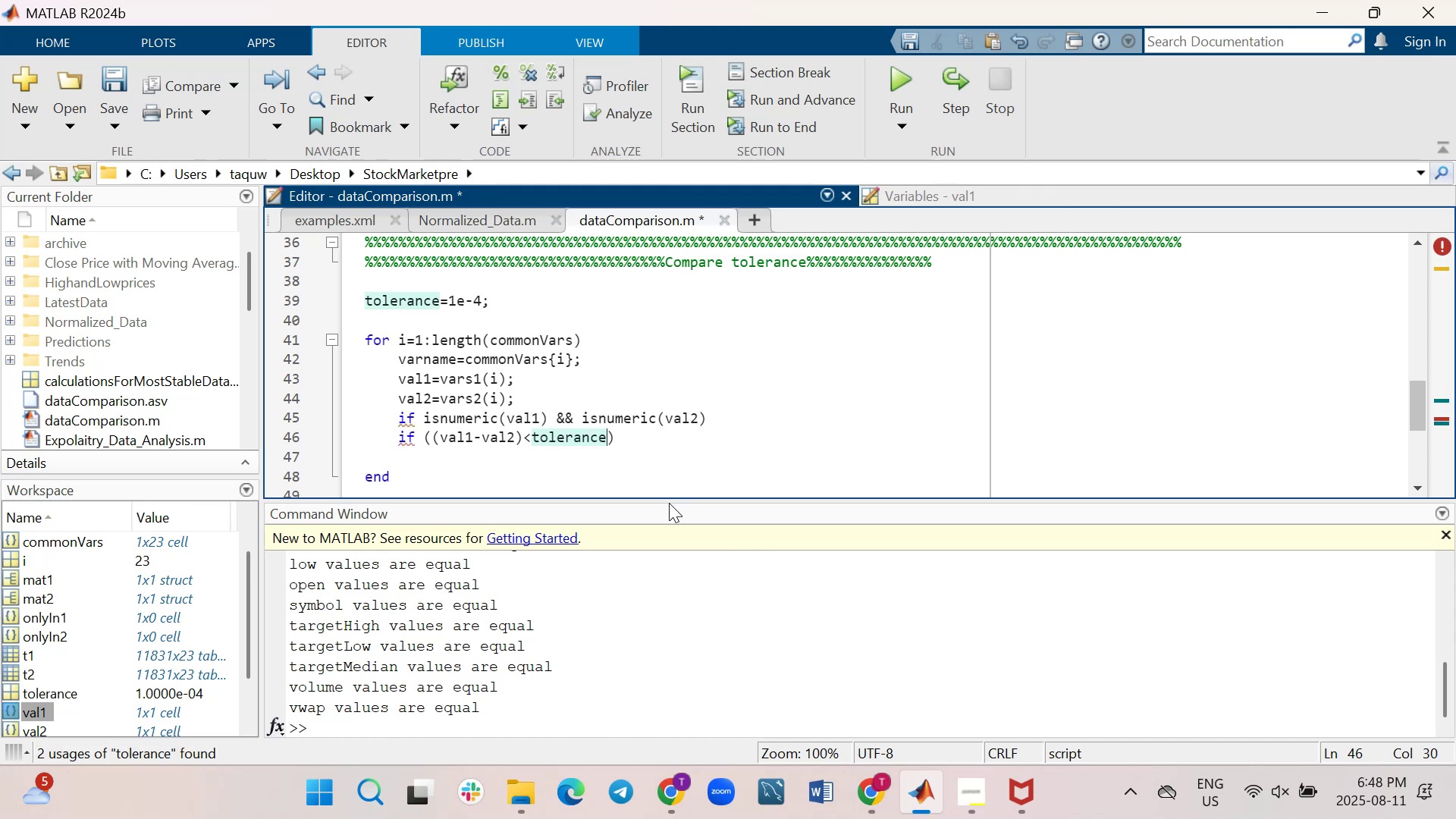 
key(ArrowRight)
 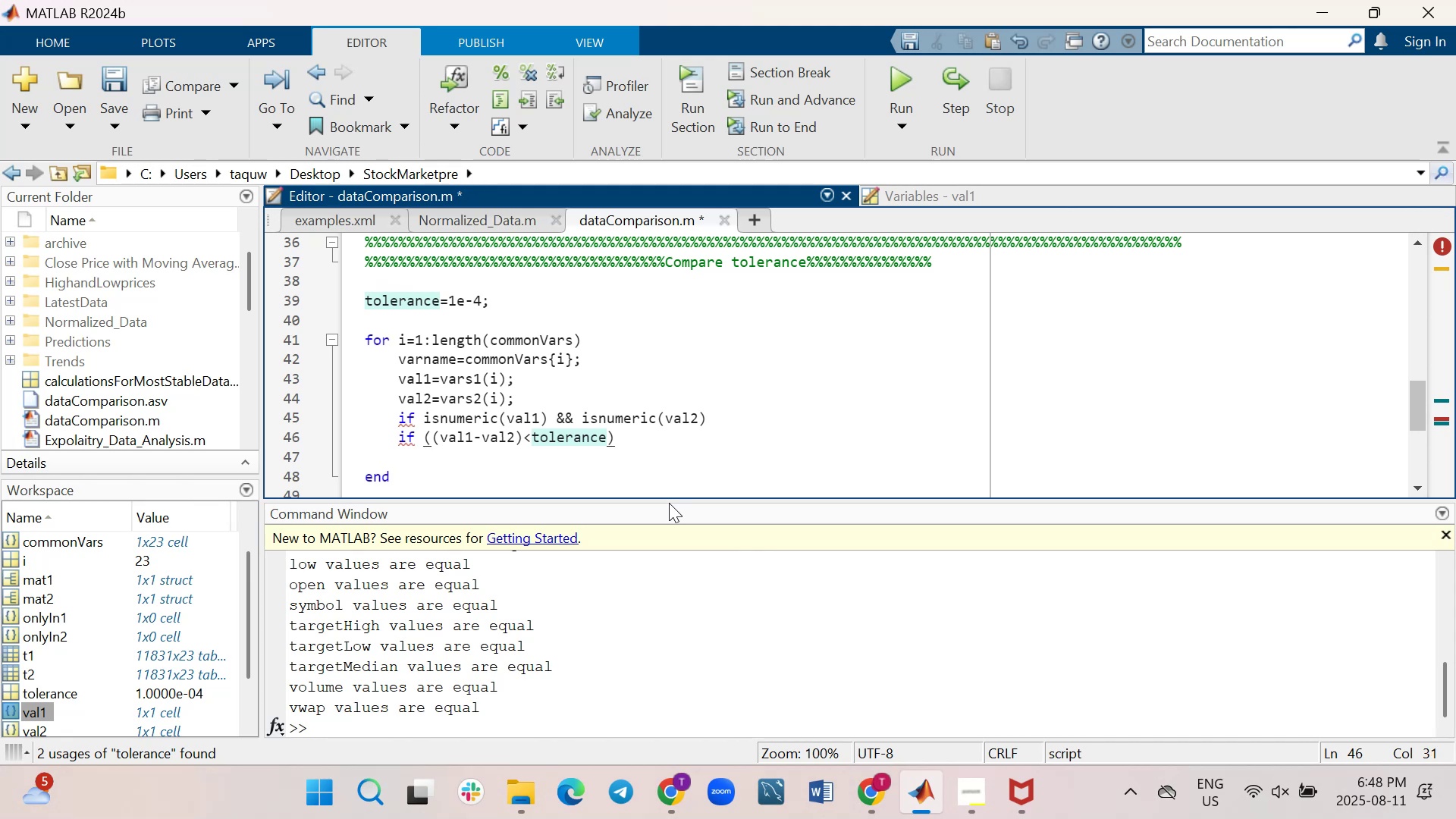 
key(Shift+ShiftRight)
 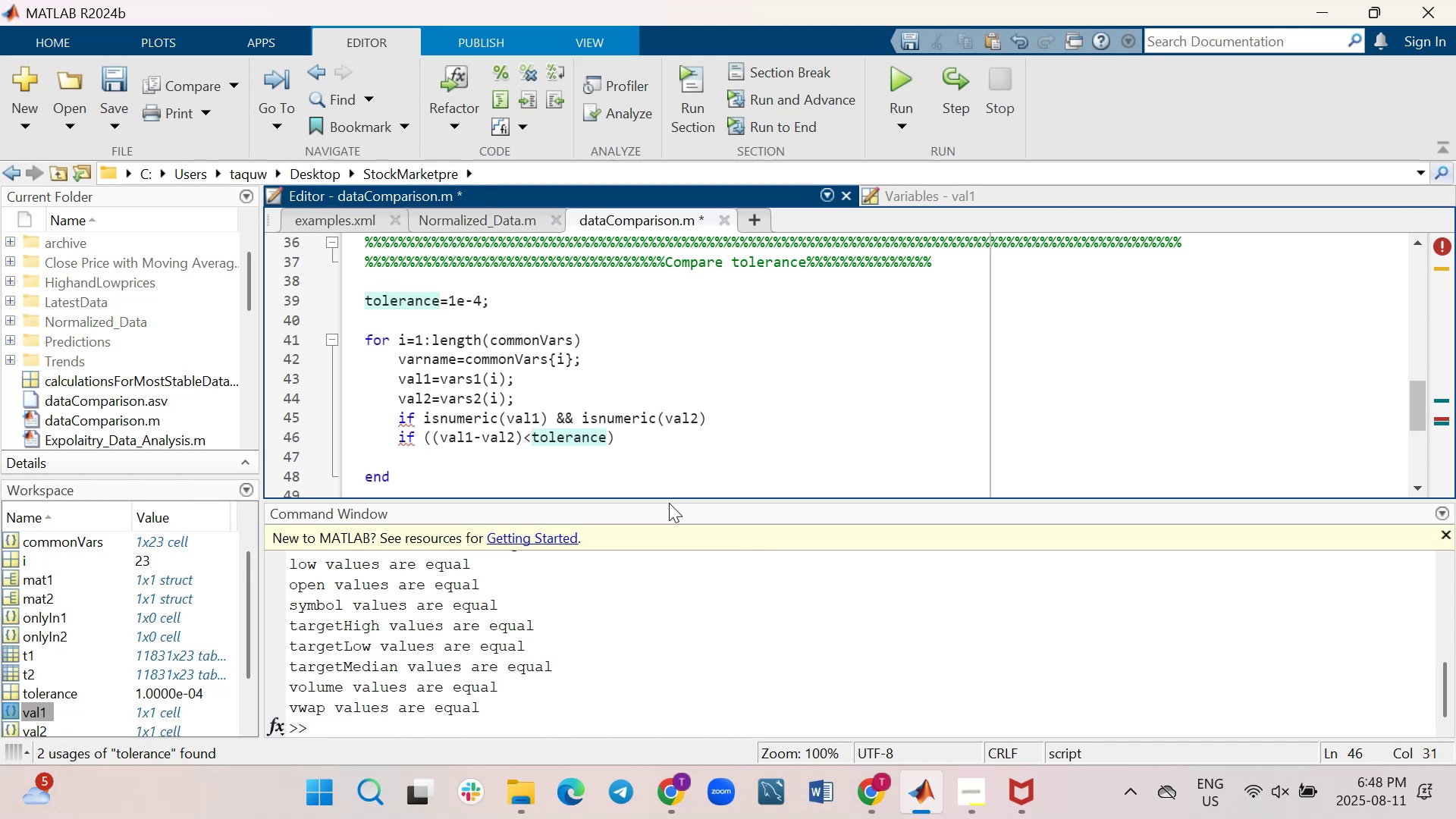 
key(Shift+Enter)
 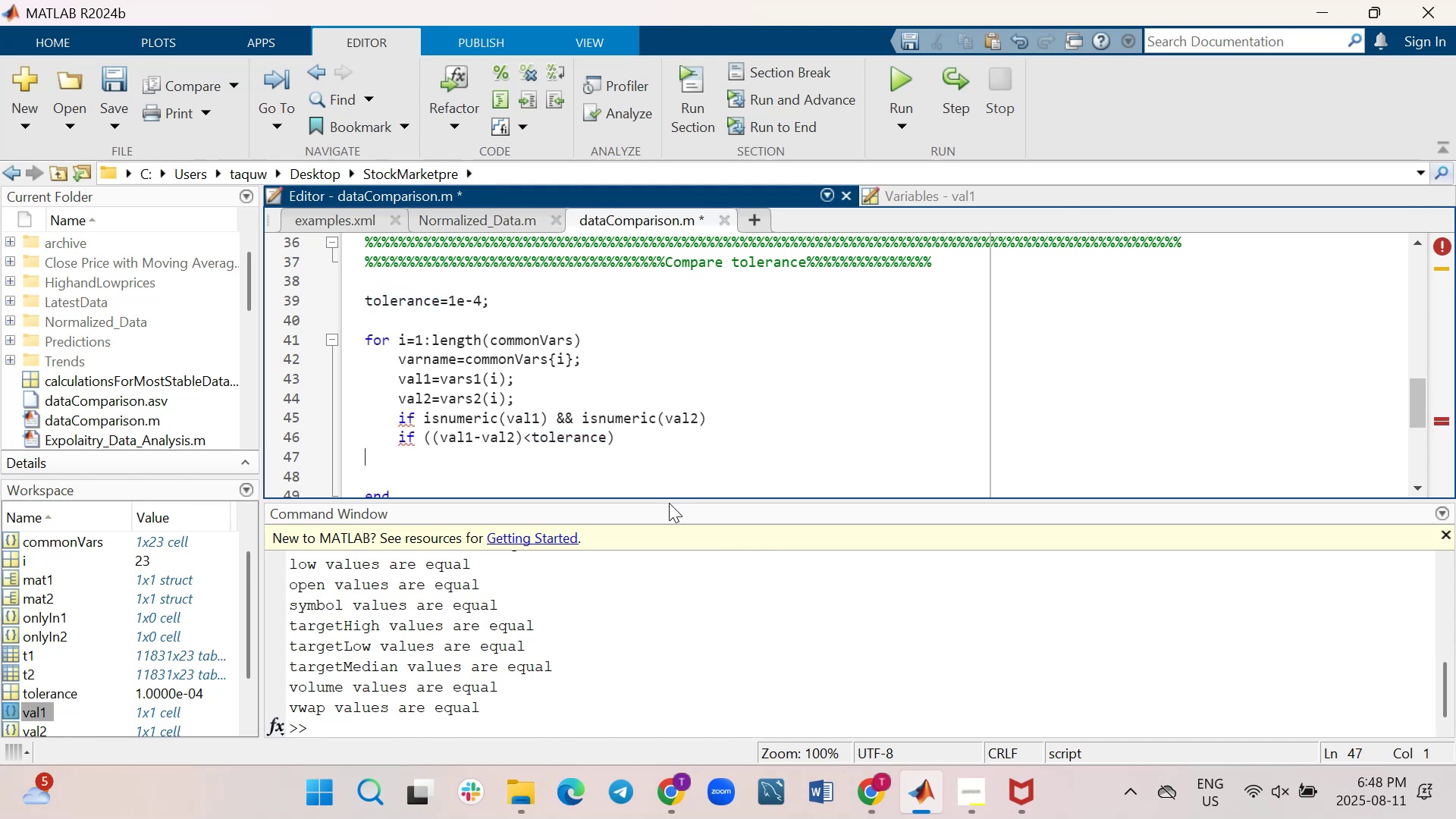 
key(Tab)
type(end)
 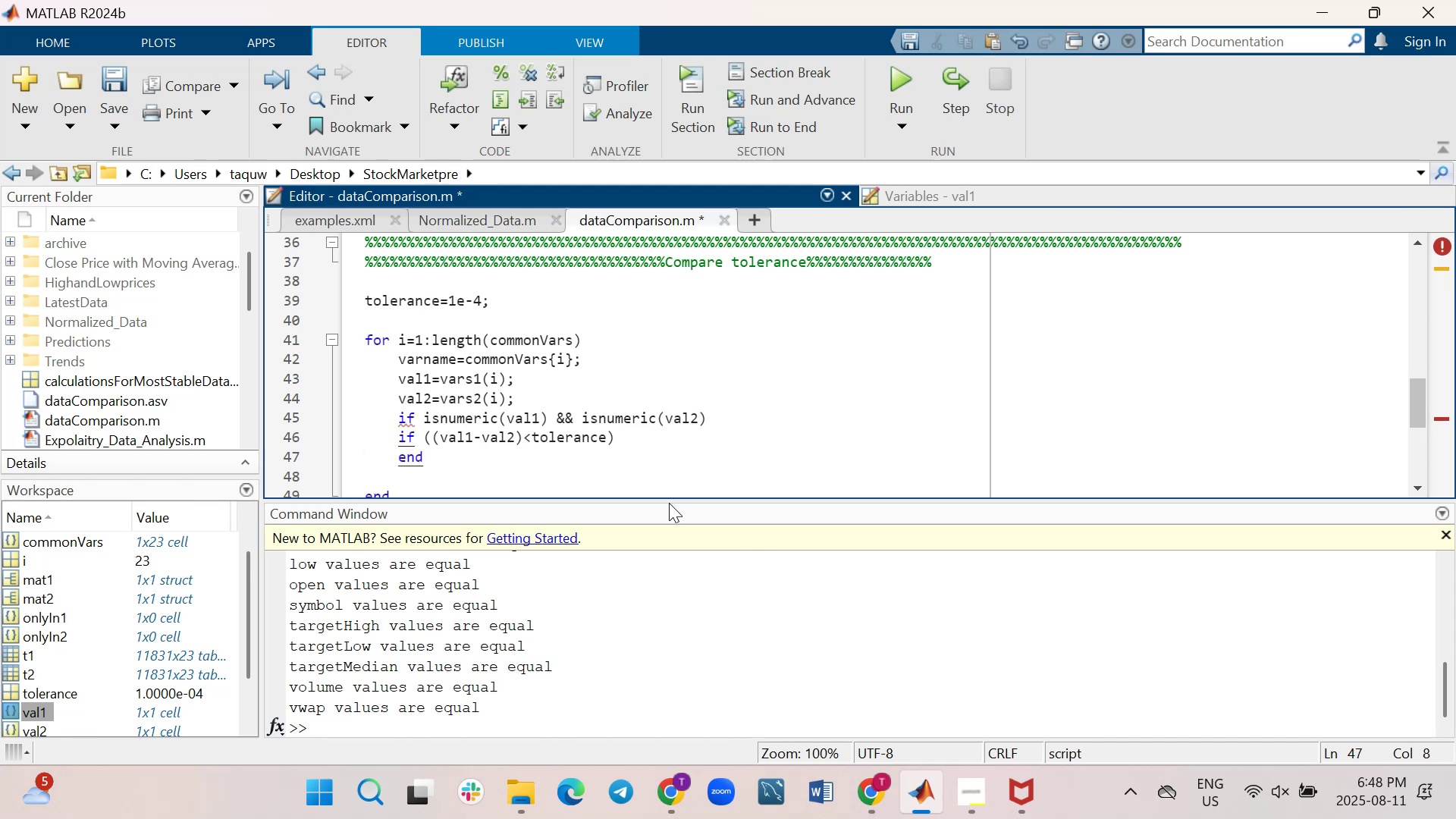 
key(Enter)
 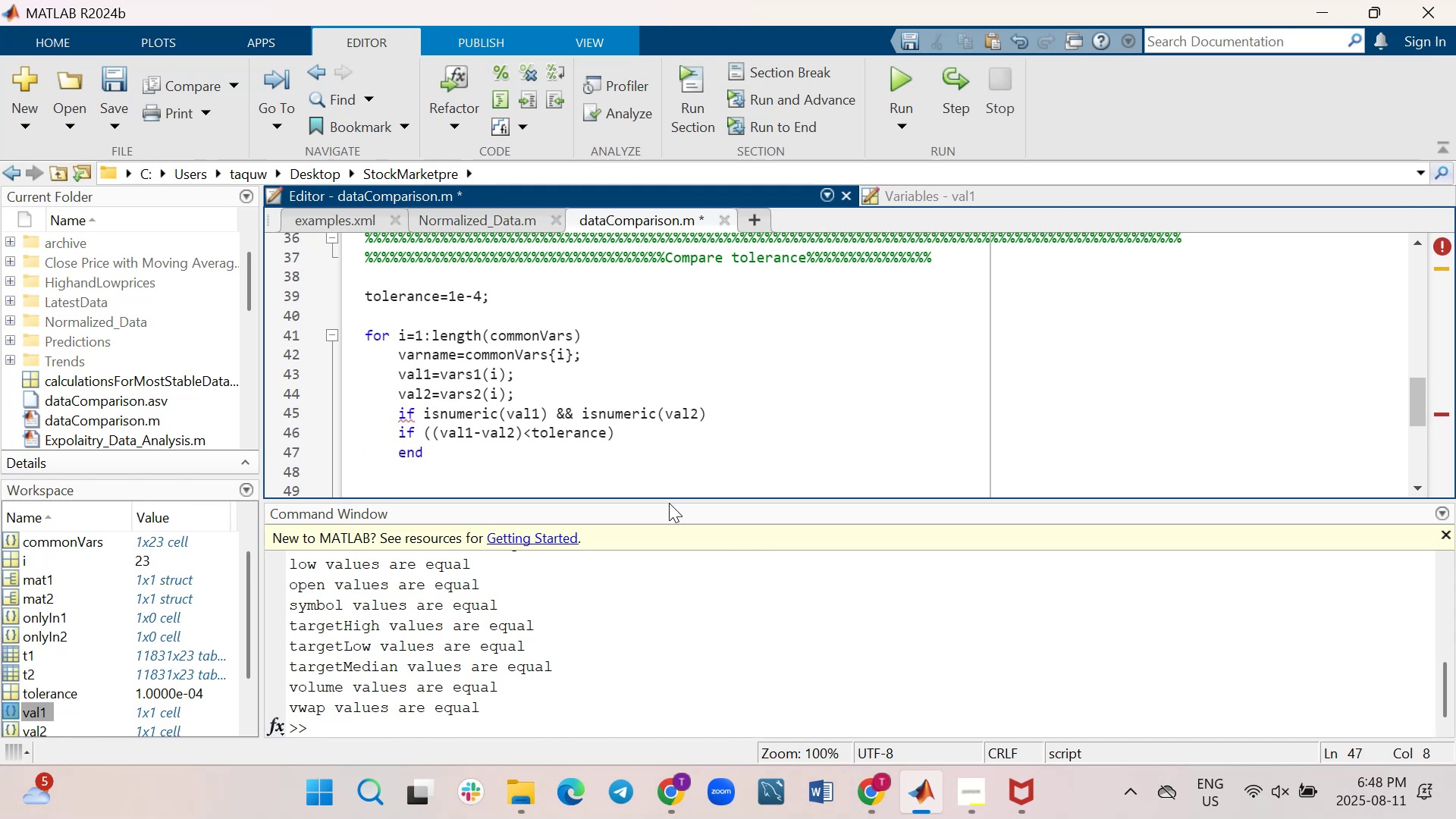 
type(end)
 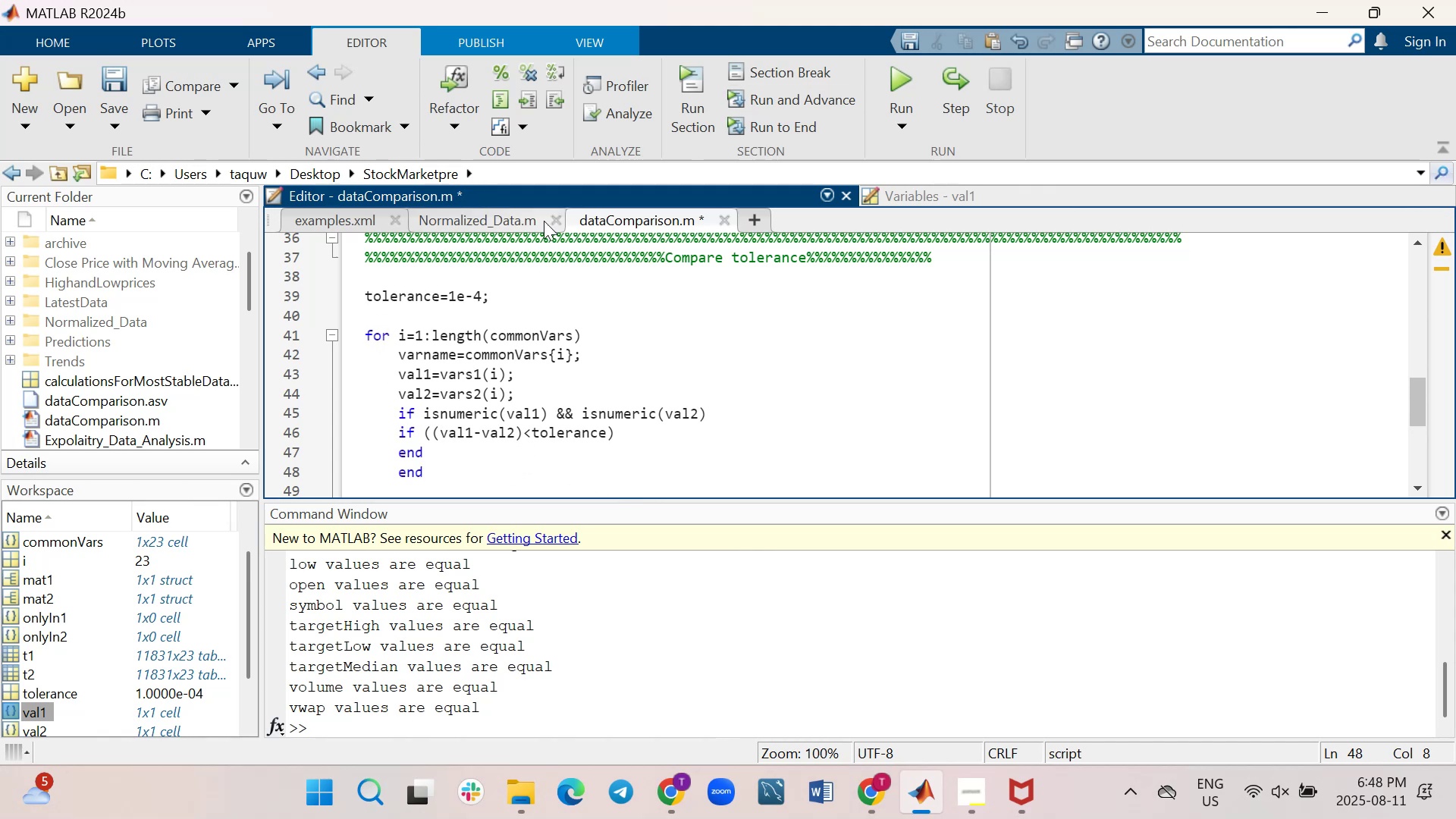 
wait(14.3)
 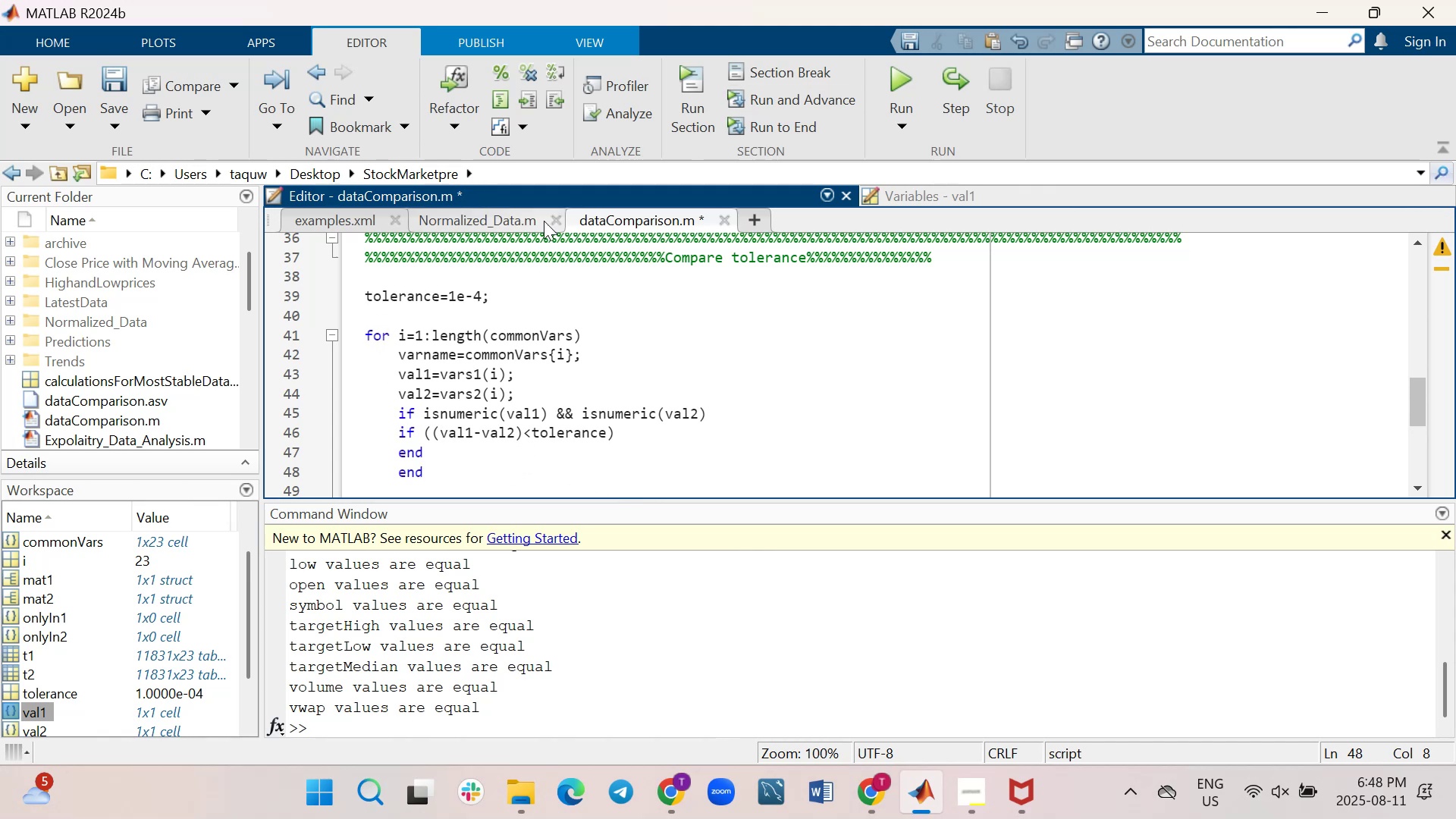 
mouse_move([921, 253])
 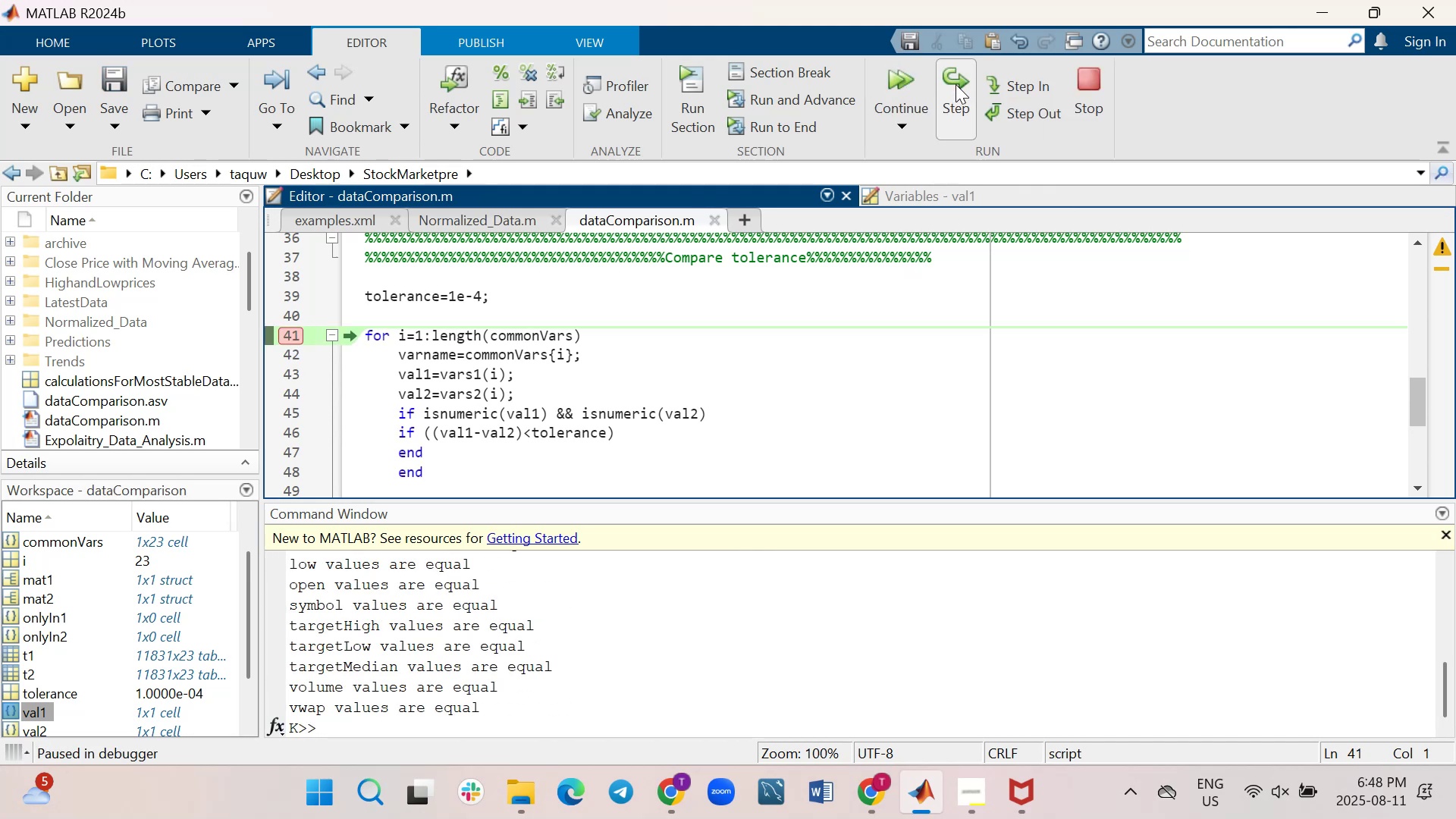 
left_click([956, 84])
 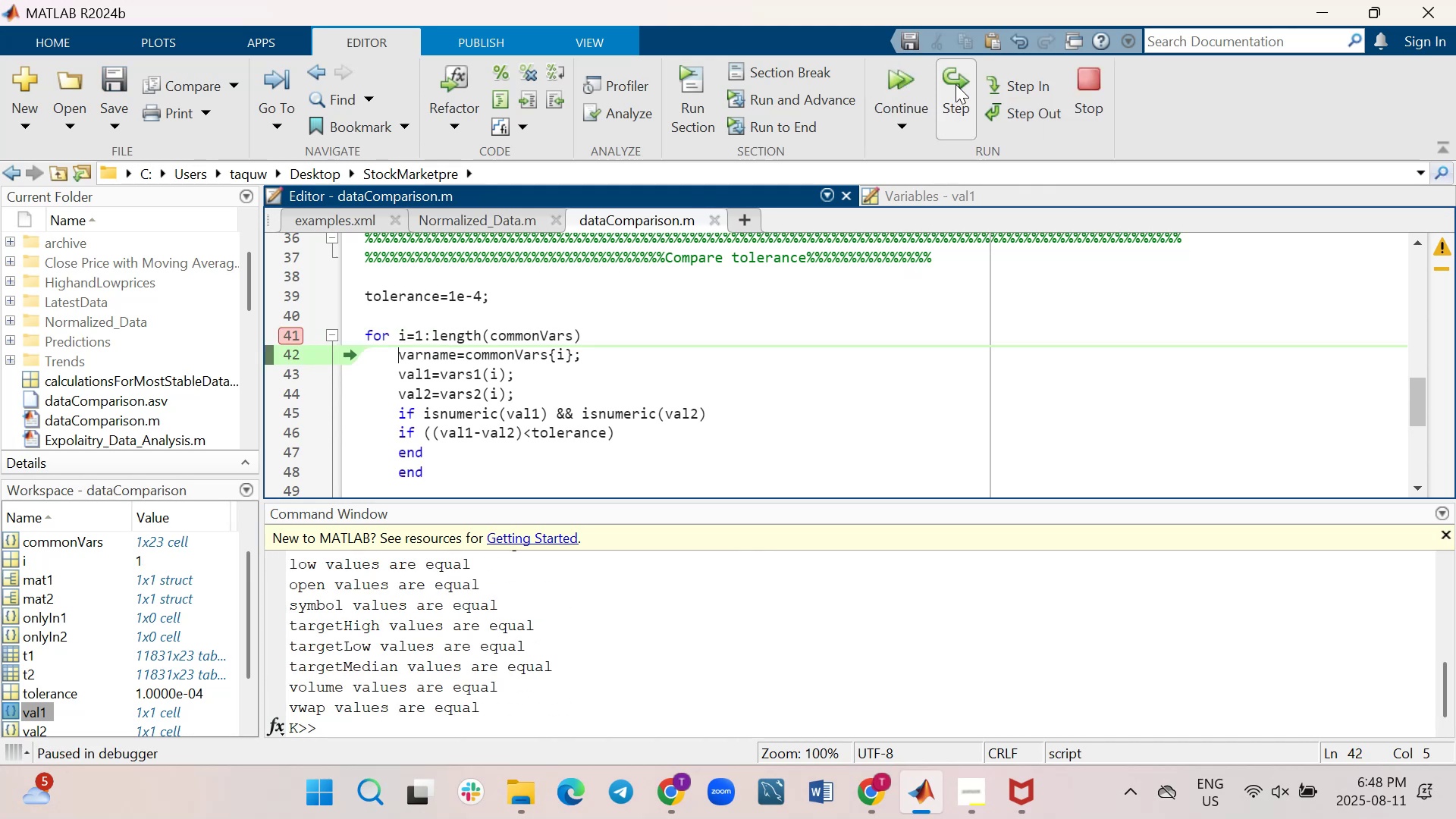 
left_click([956, 84])
 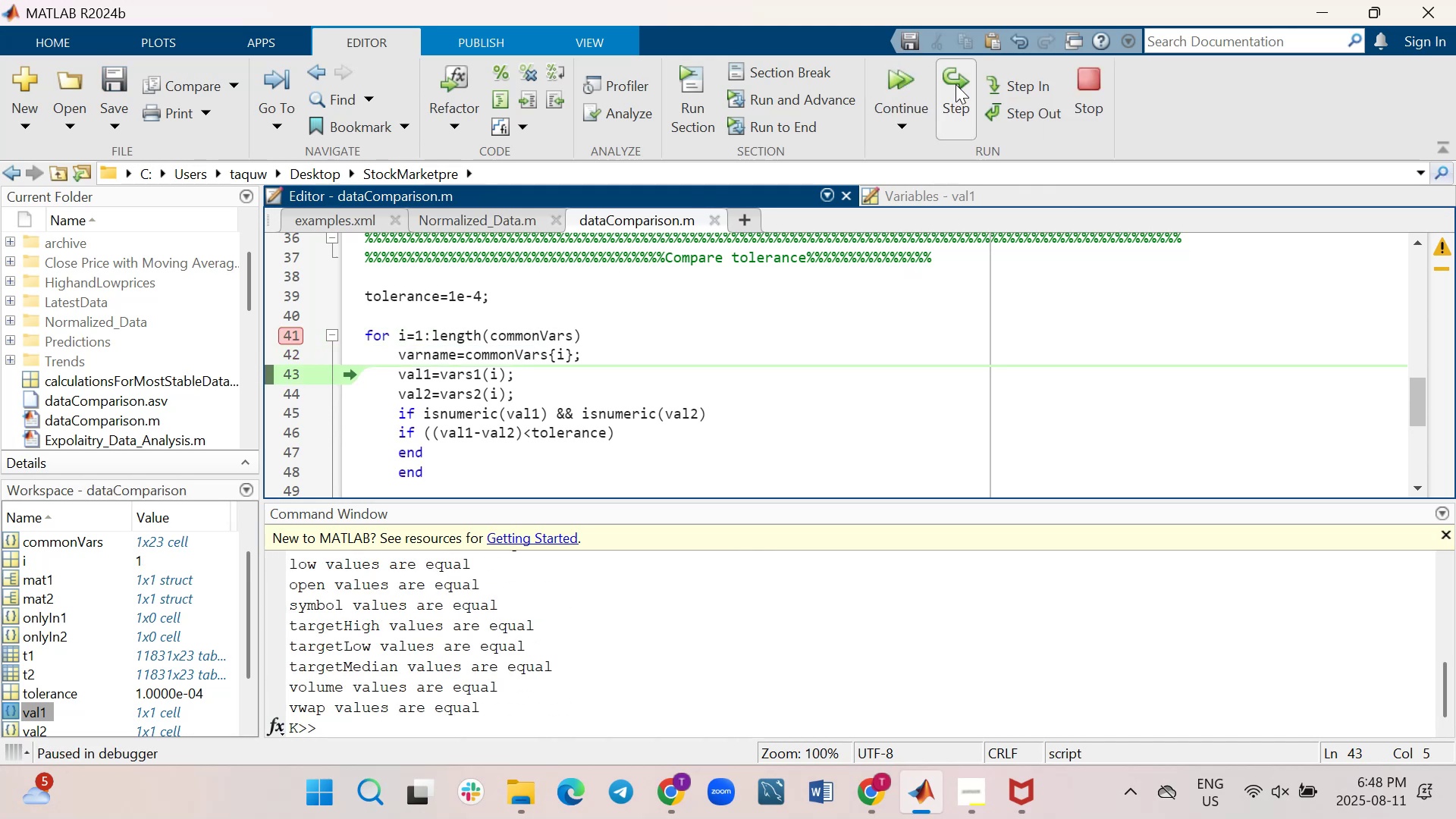 
left_click([956, 84])
 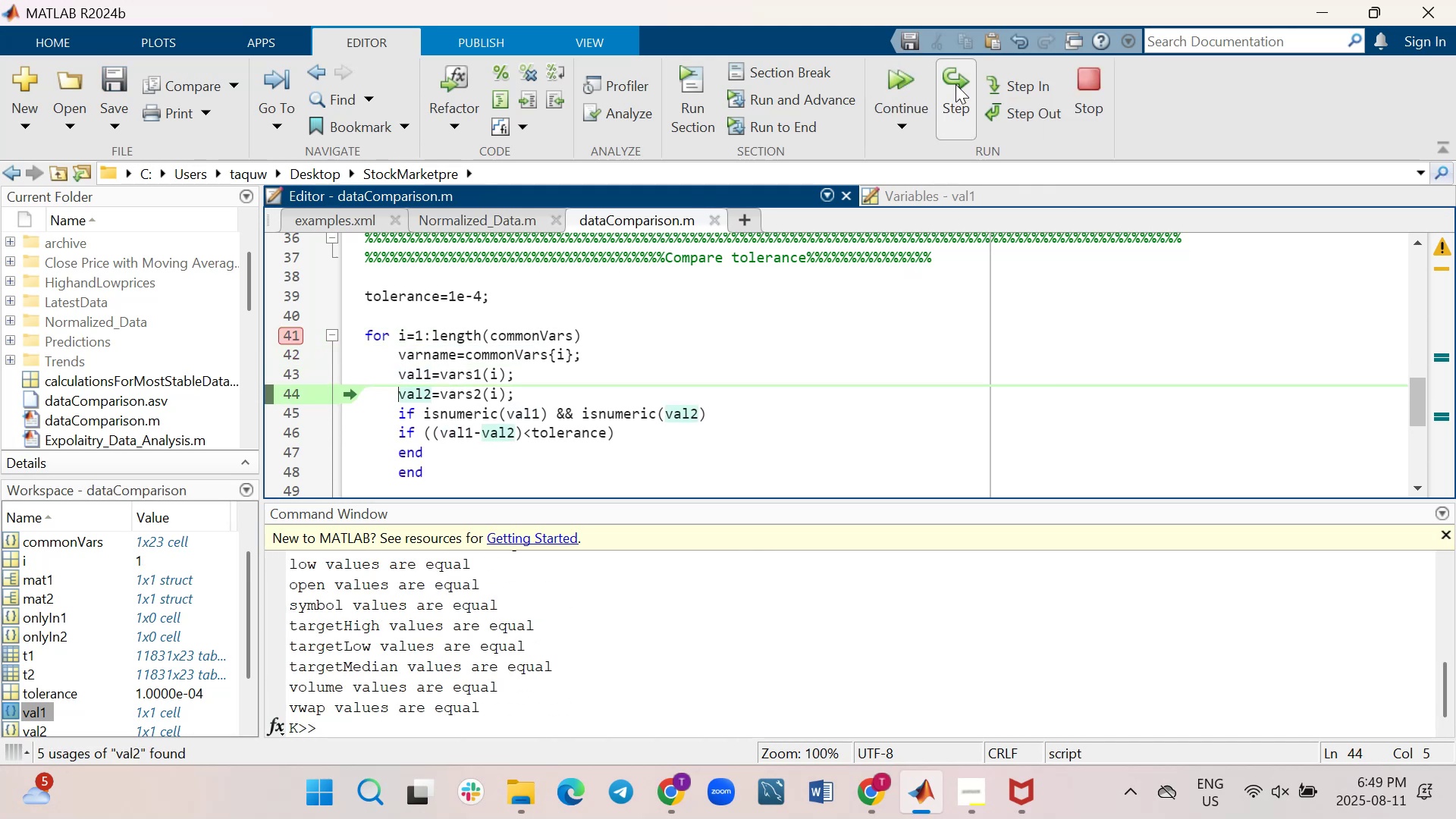 
left_click([956, 84])
 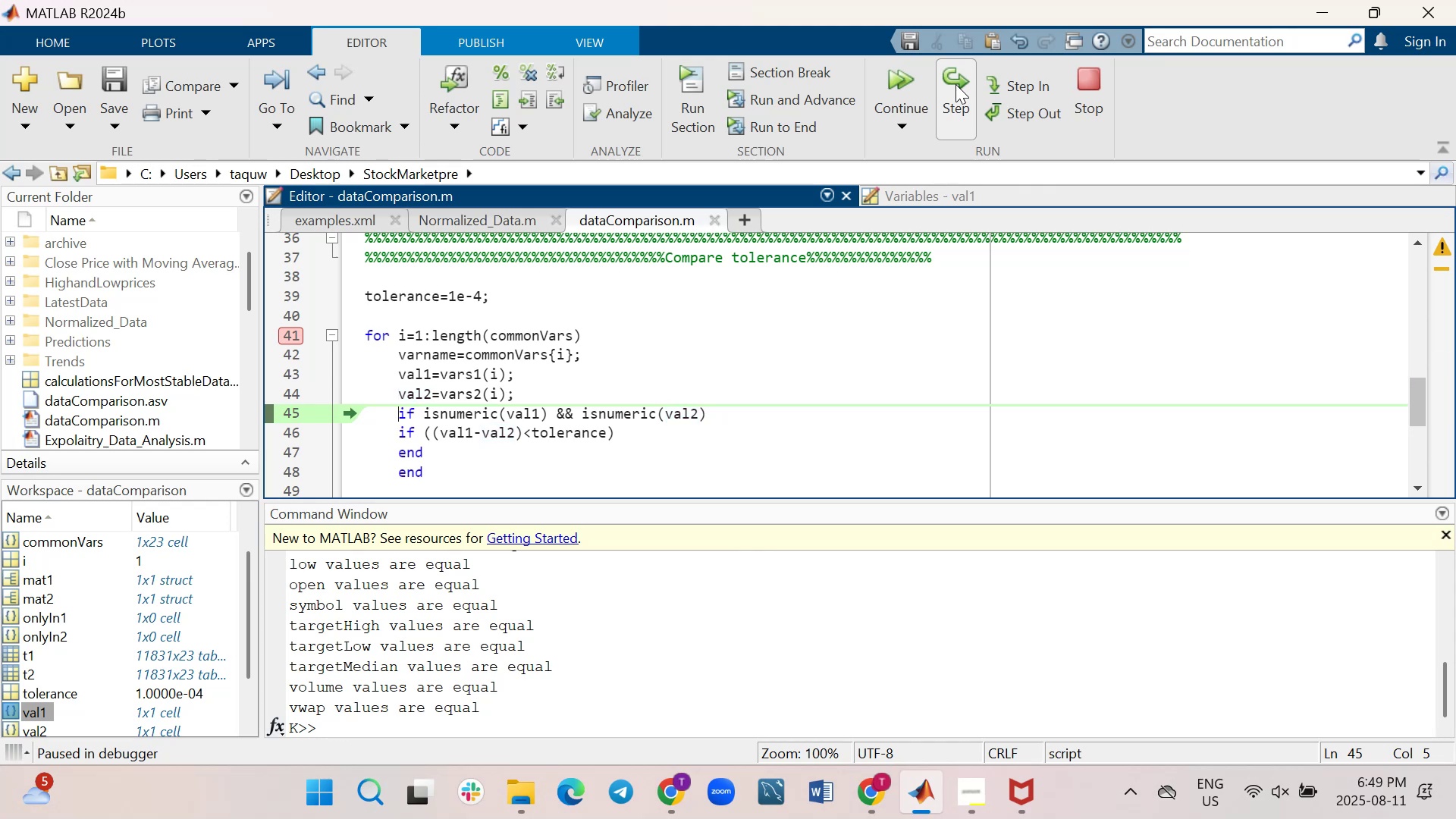 
left_click([956, 84])
 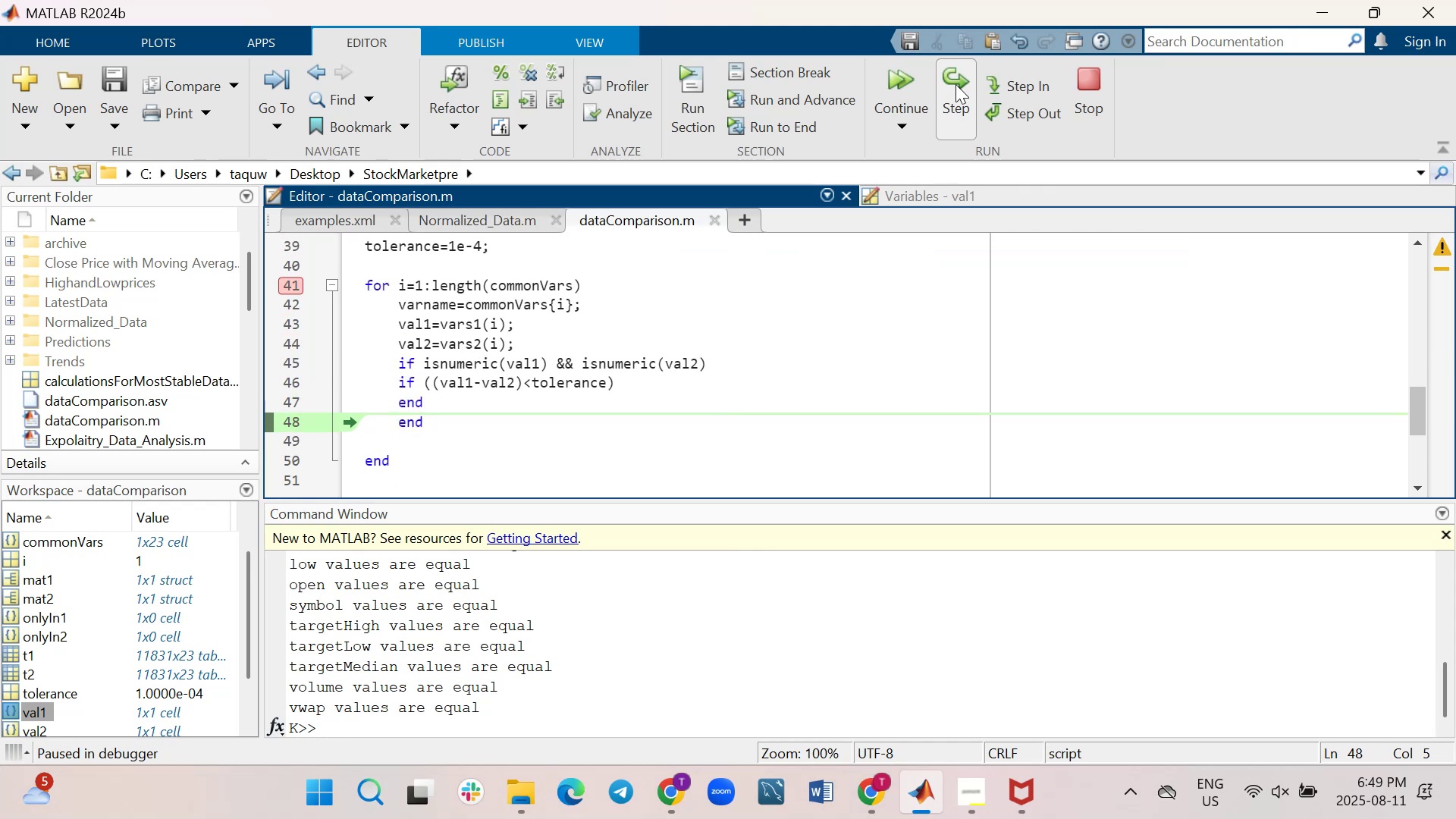 
left_click([956, 84])
 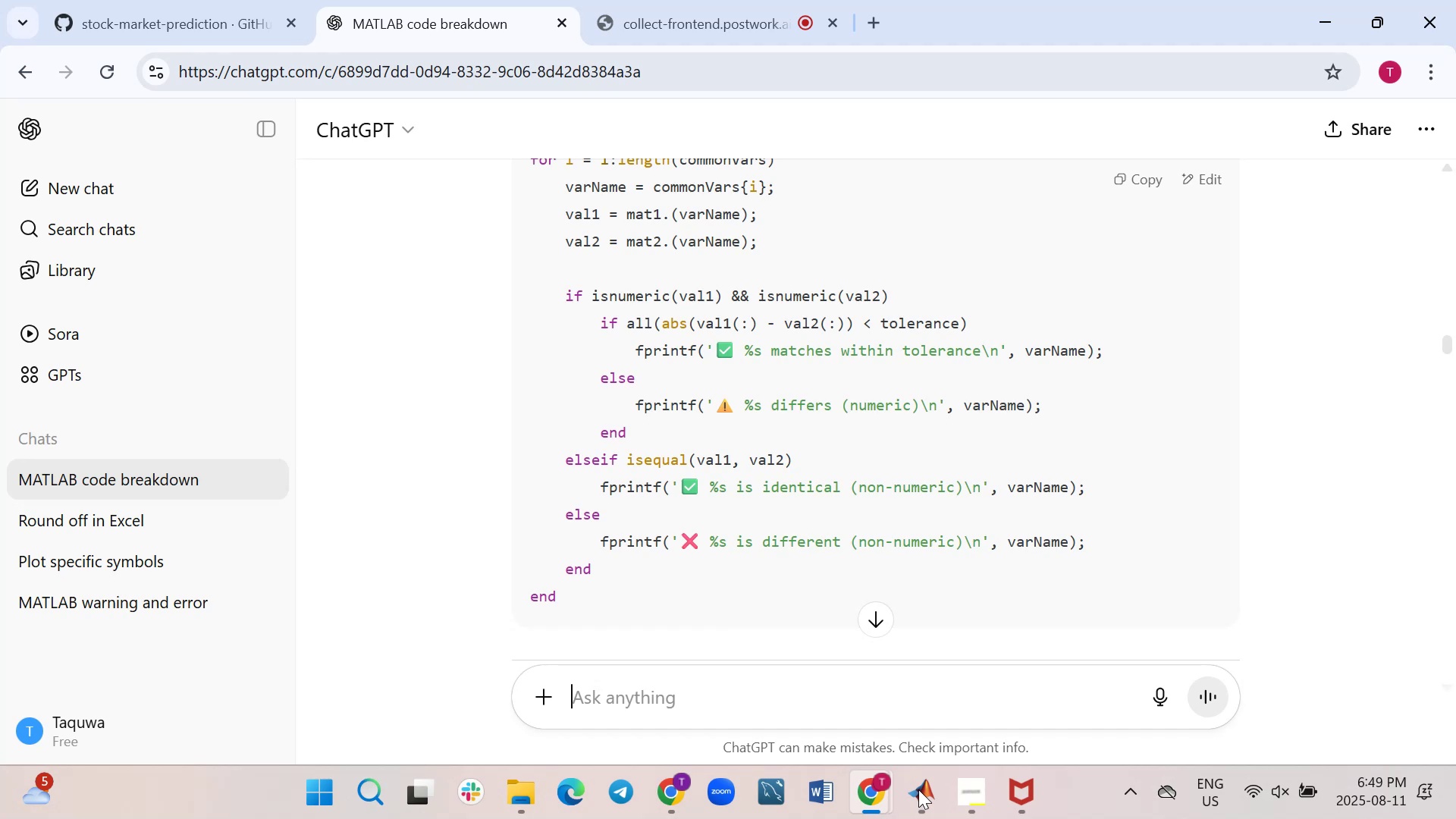 
wait(21.05)
 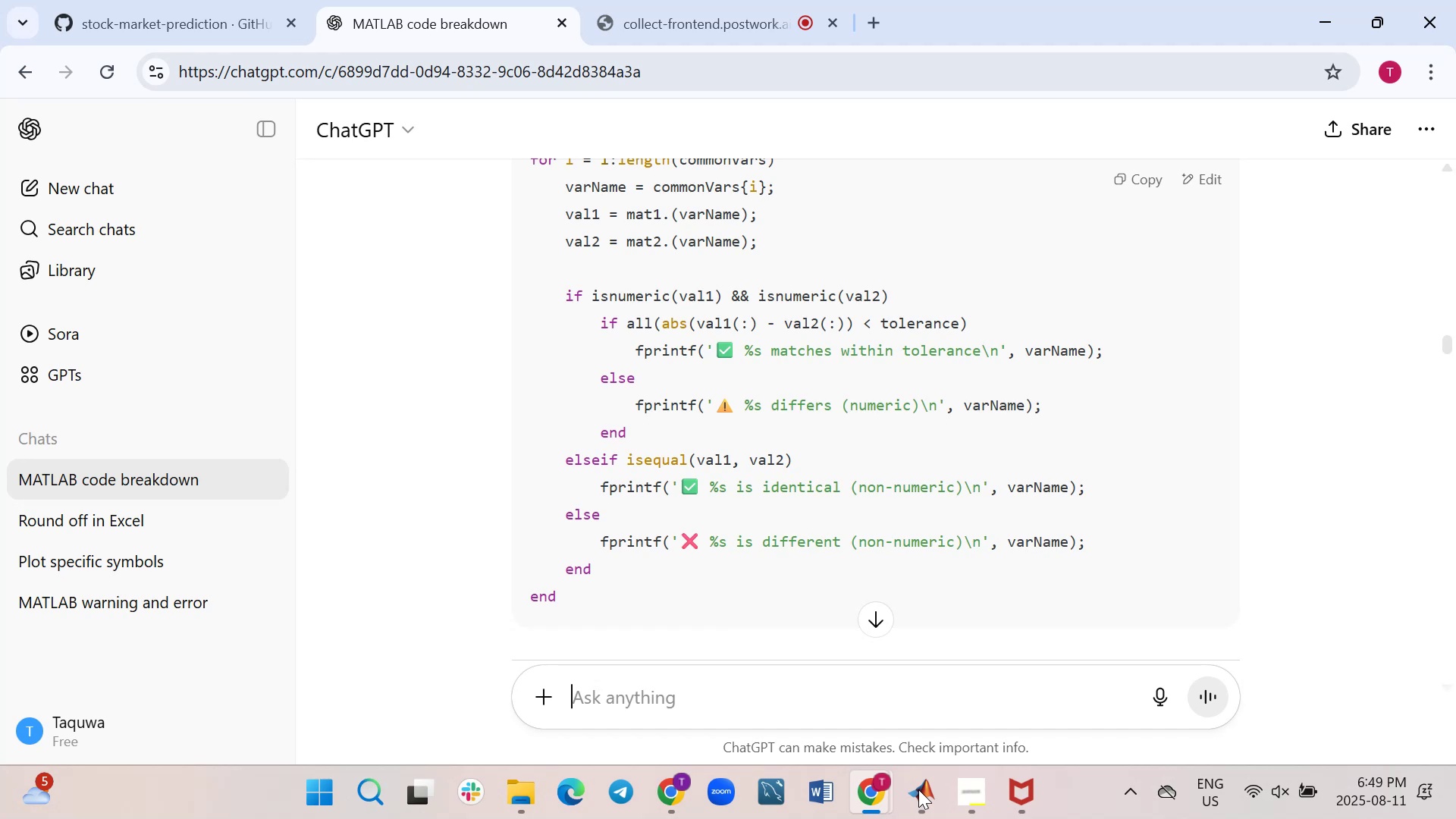 
left_click([918, 789])
 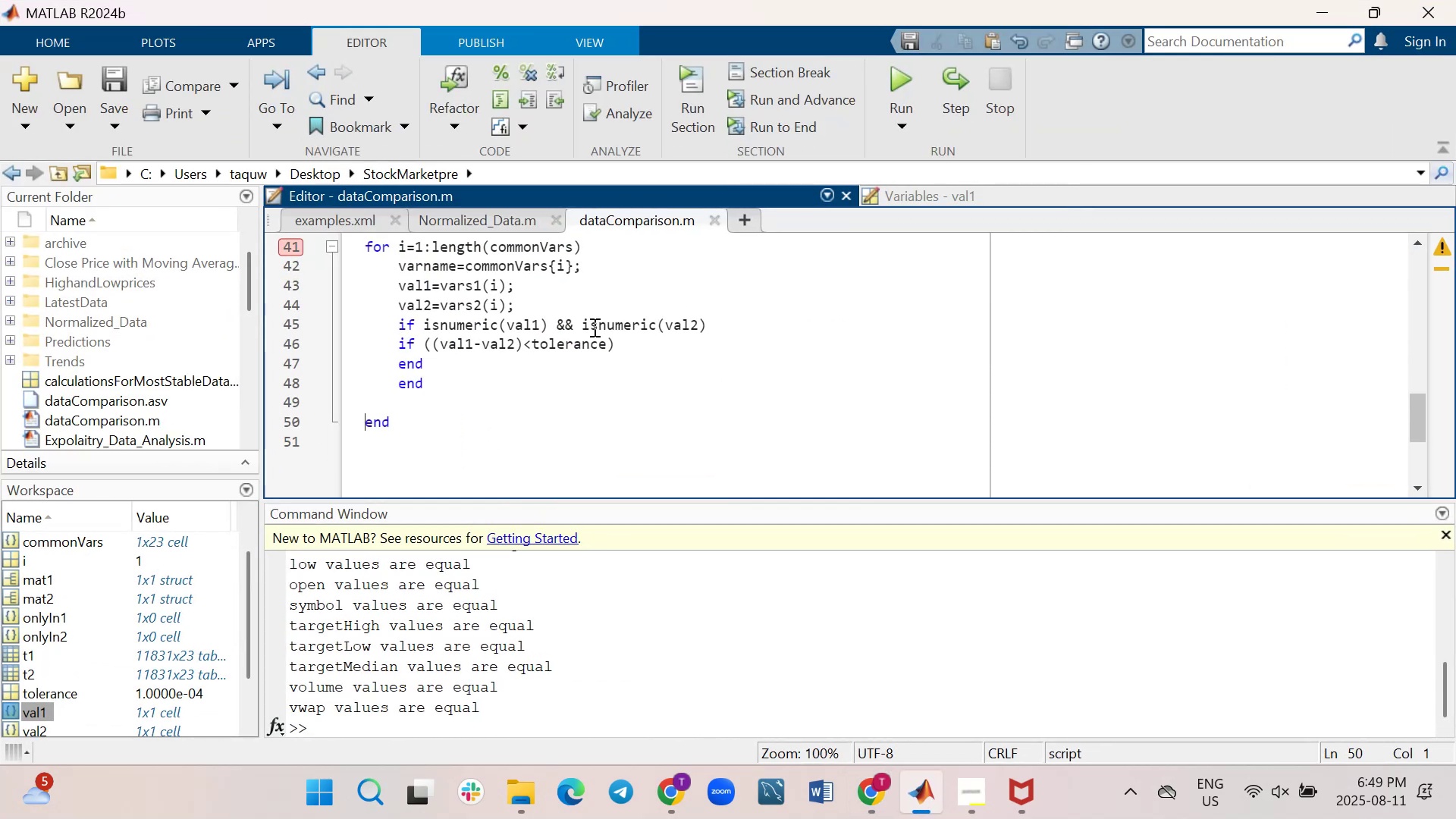 
left_click([649, 343])
 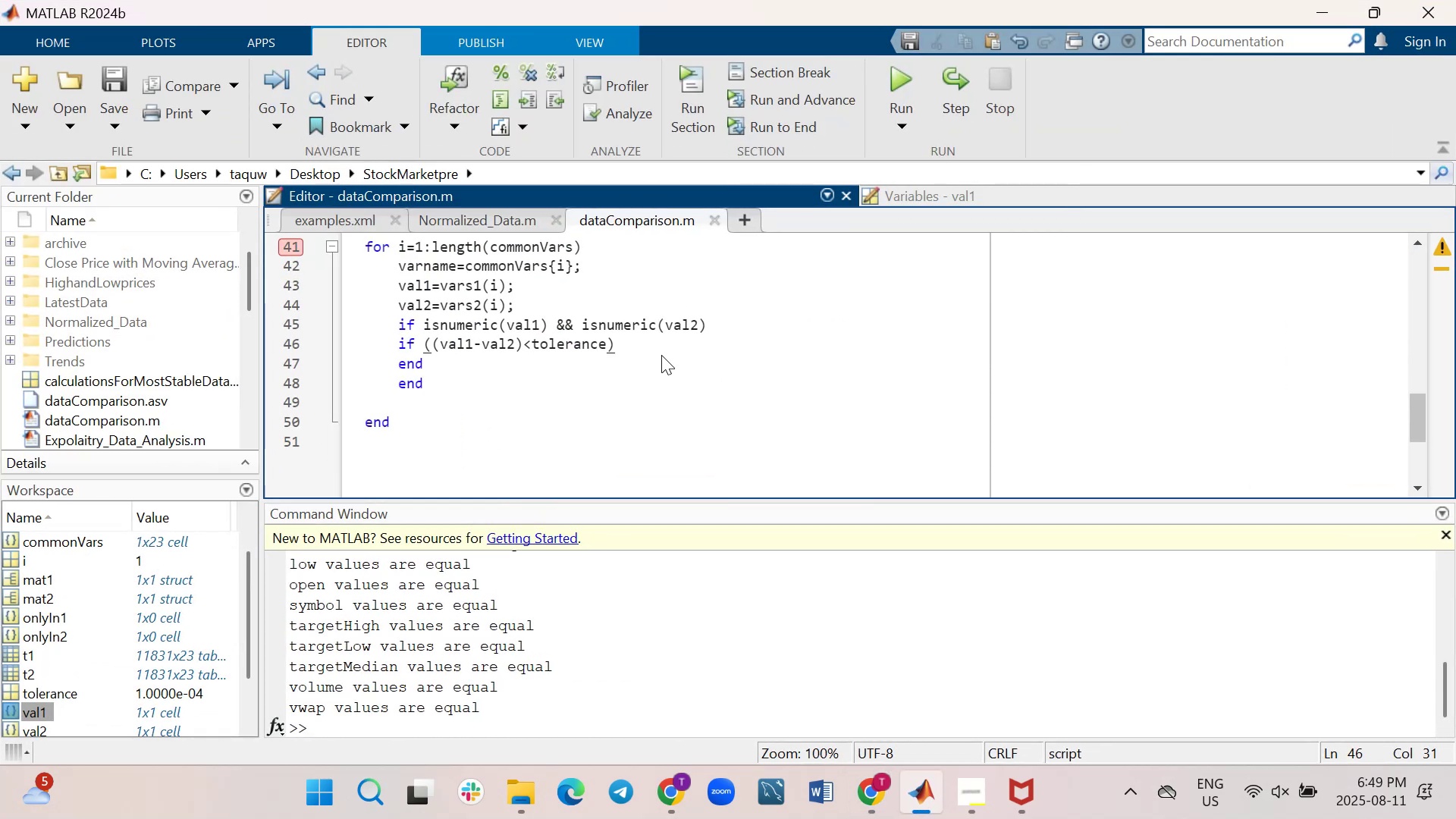 
key(Shift+ShiftRight)
 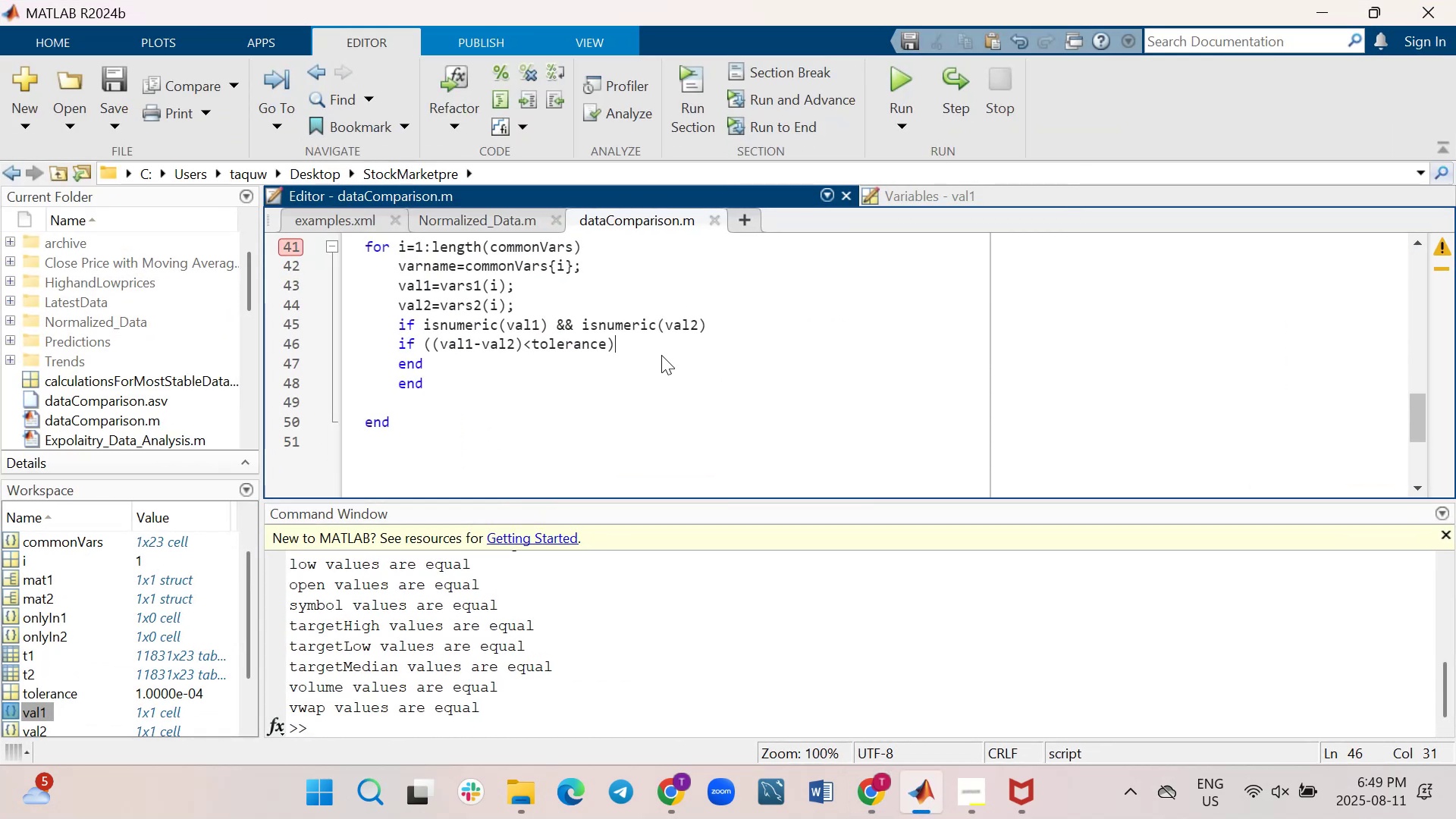 
key(Shift+Enter)
 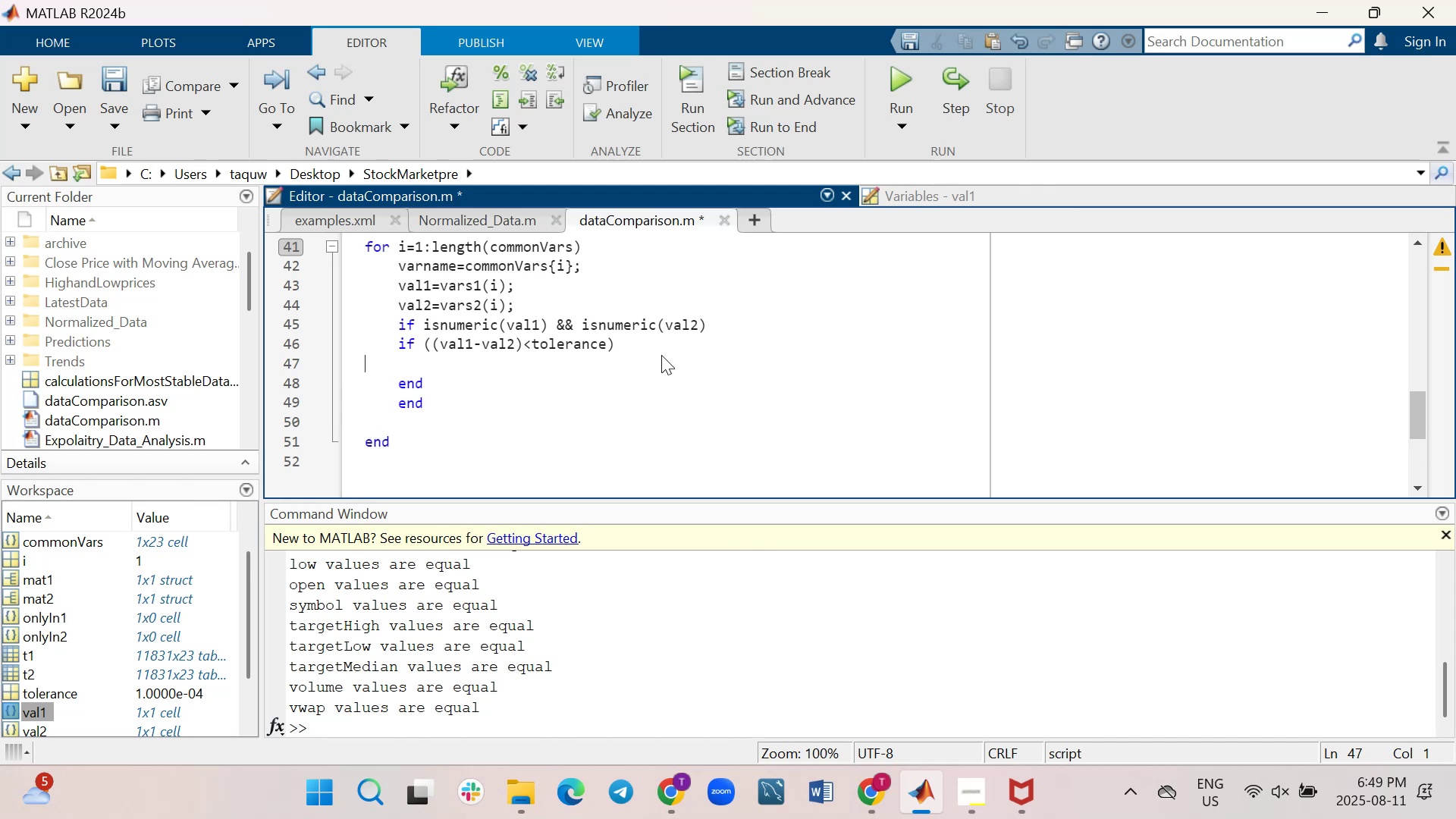 
key(Tab)
 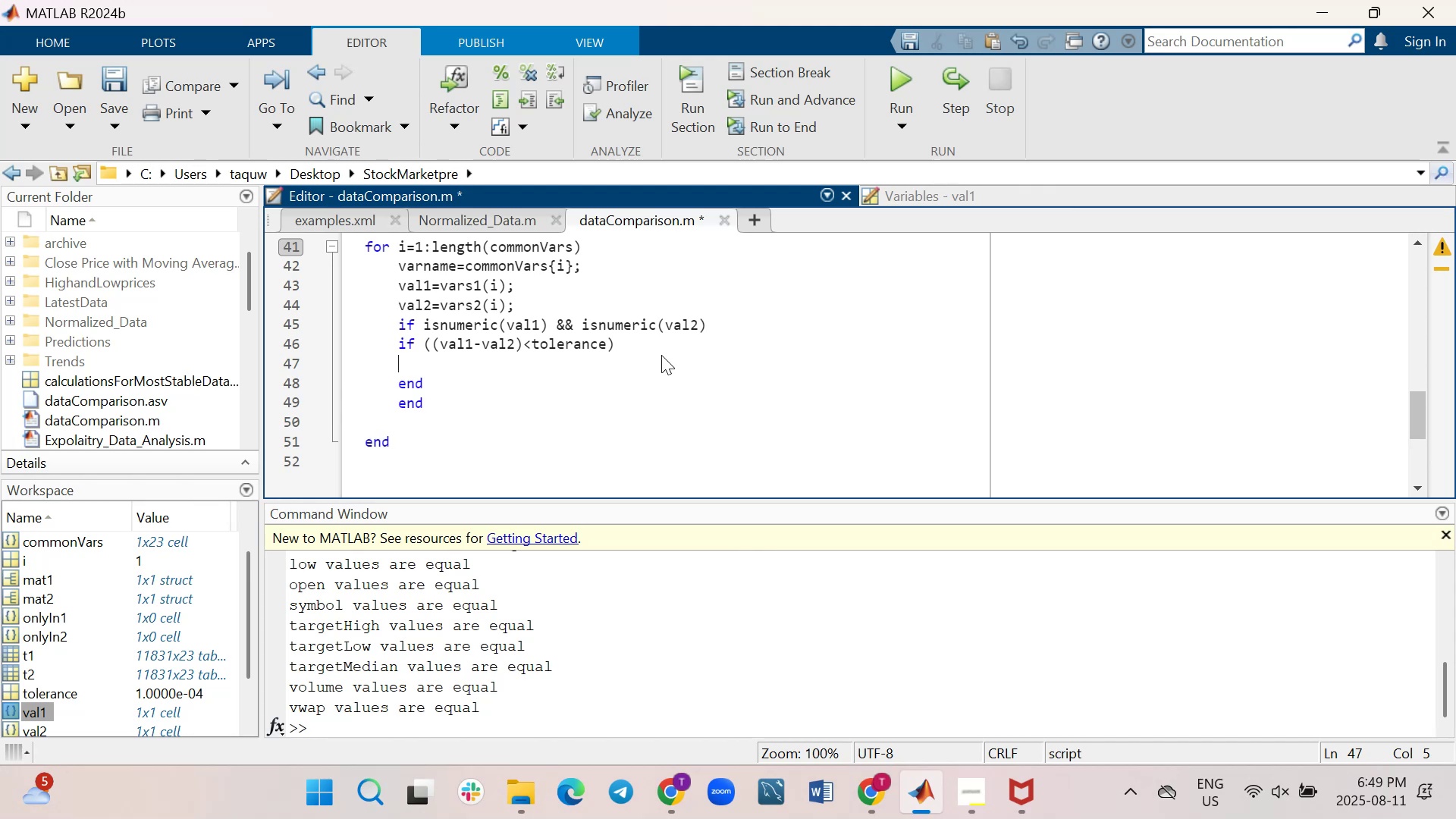 
key(Tab)
type(fprintf(")
 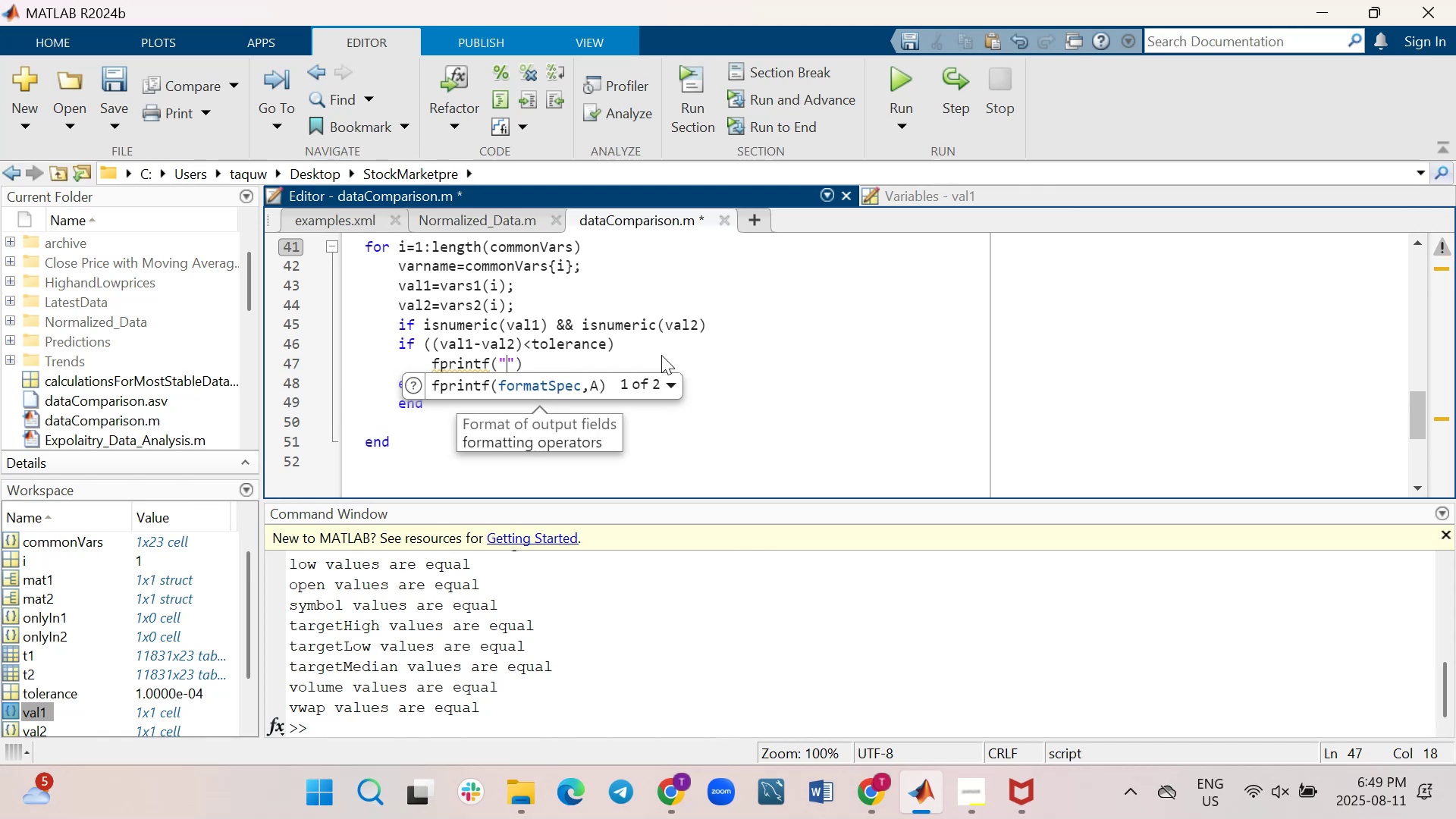 
type(within tolerance/n)
 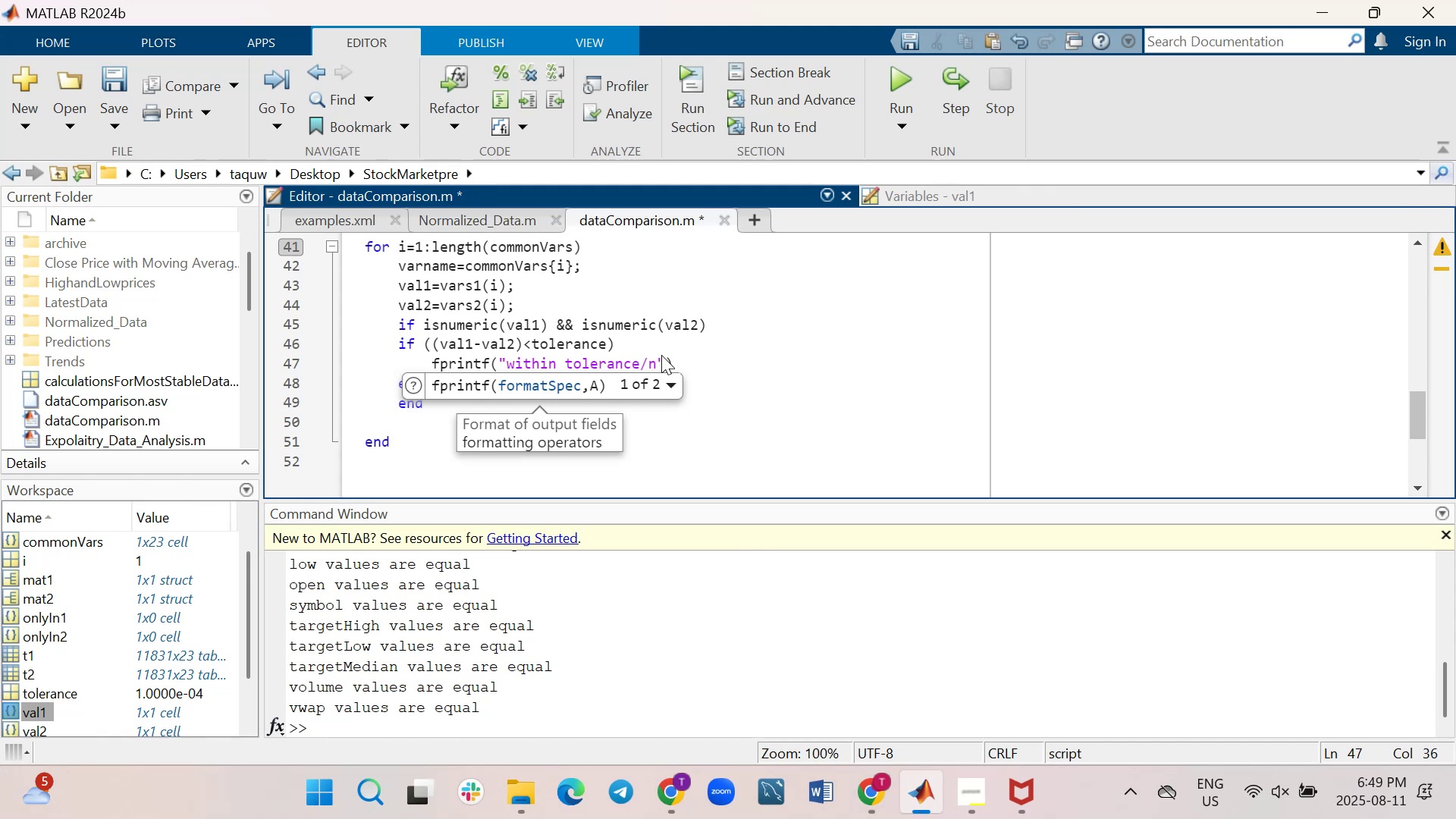 
key(ArrowRight)
 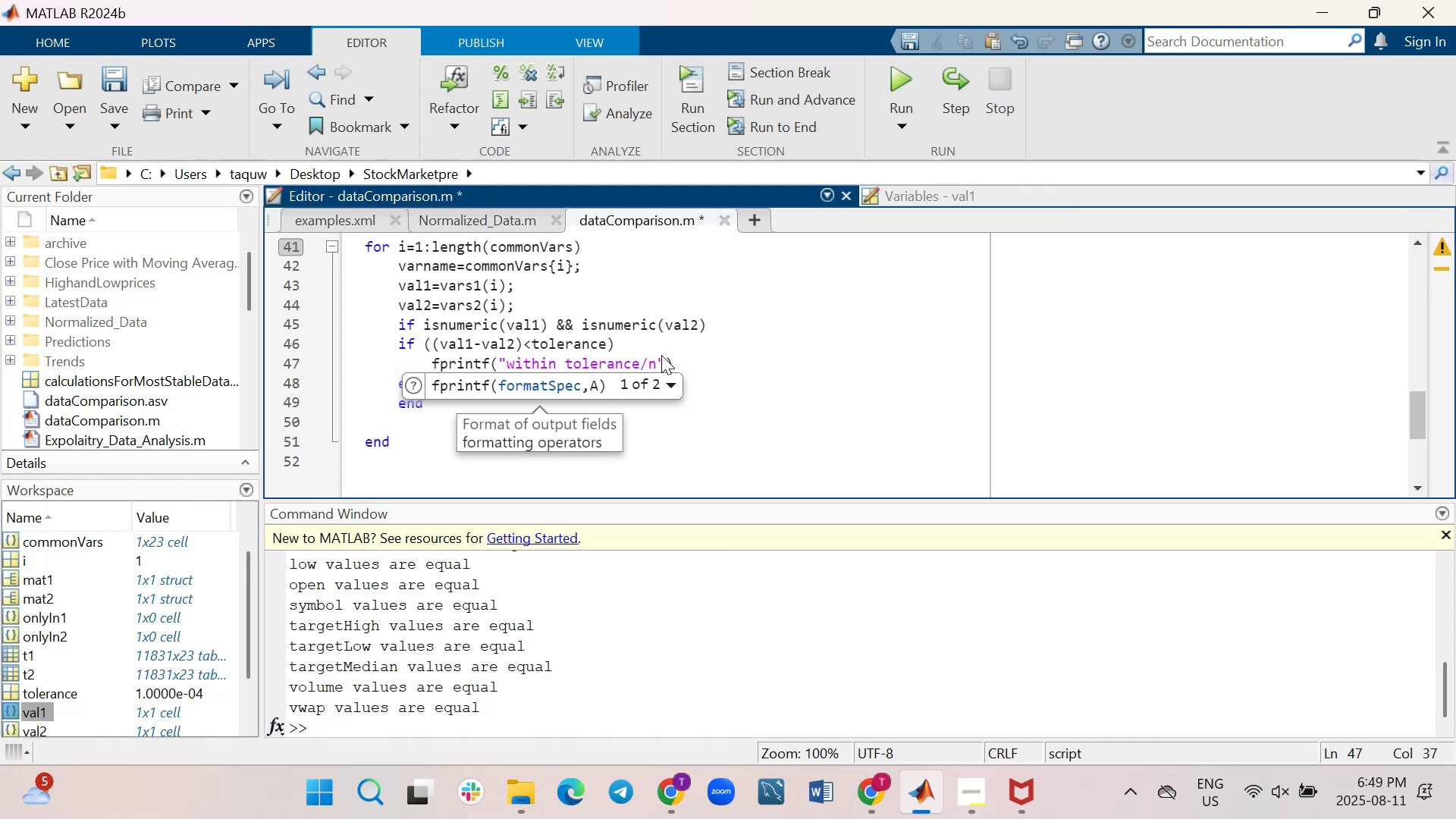 
type(,varname)
 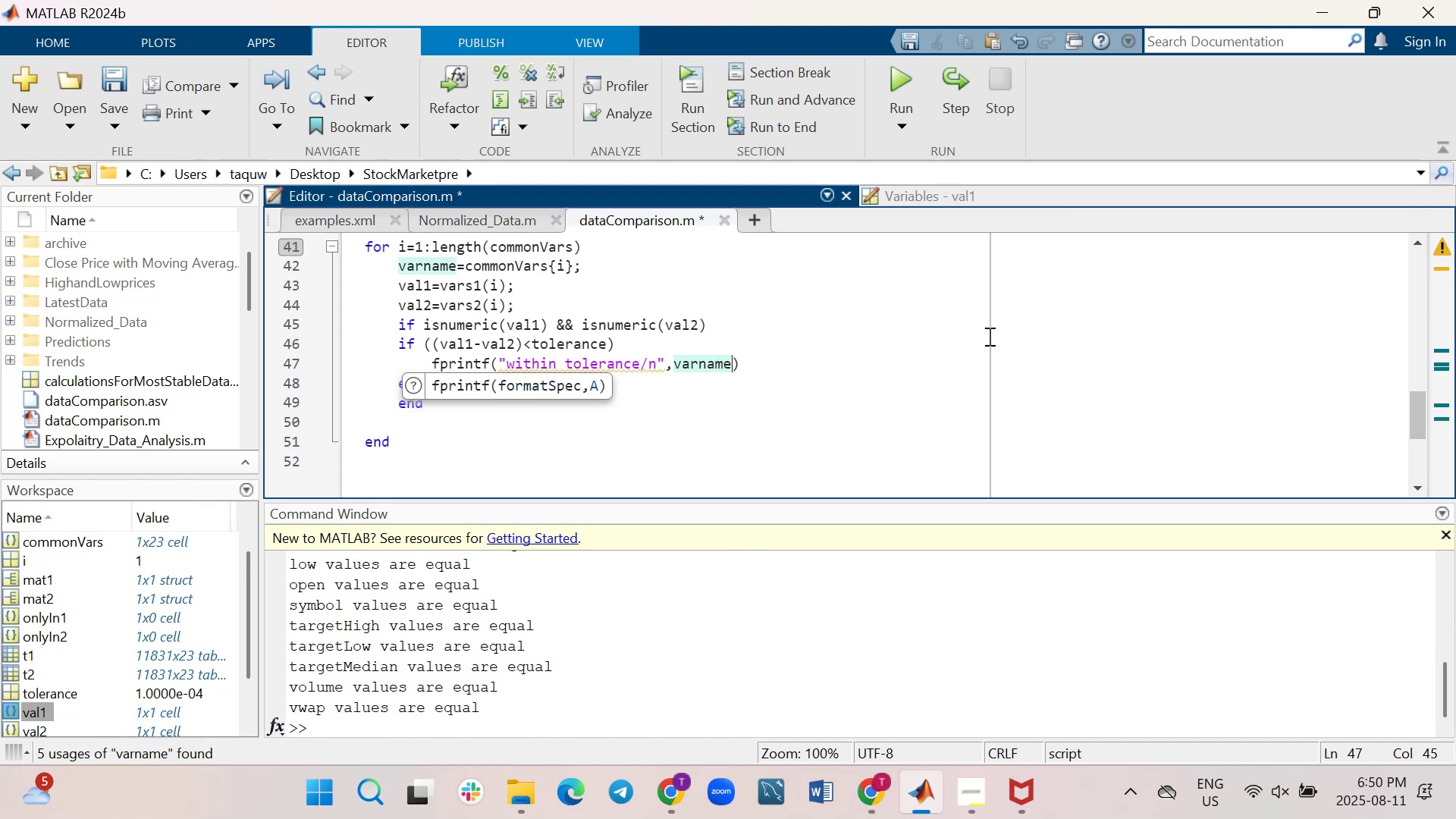 
left_click([864, 371])
 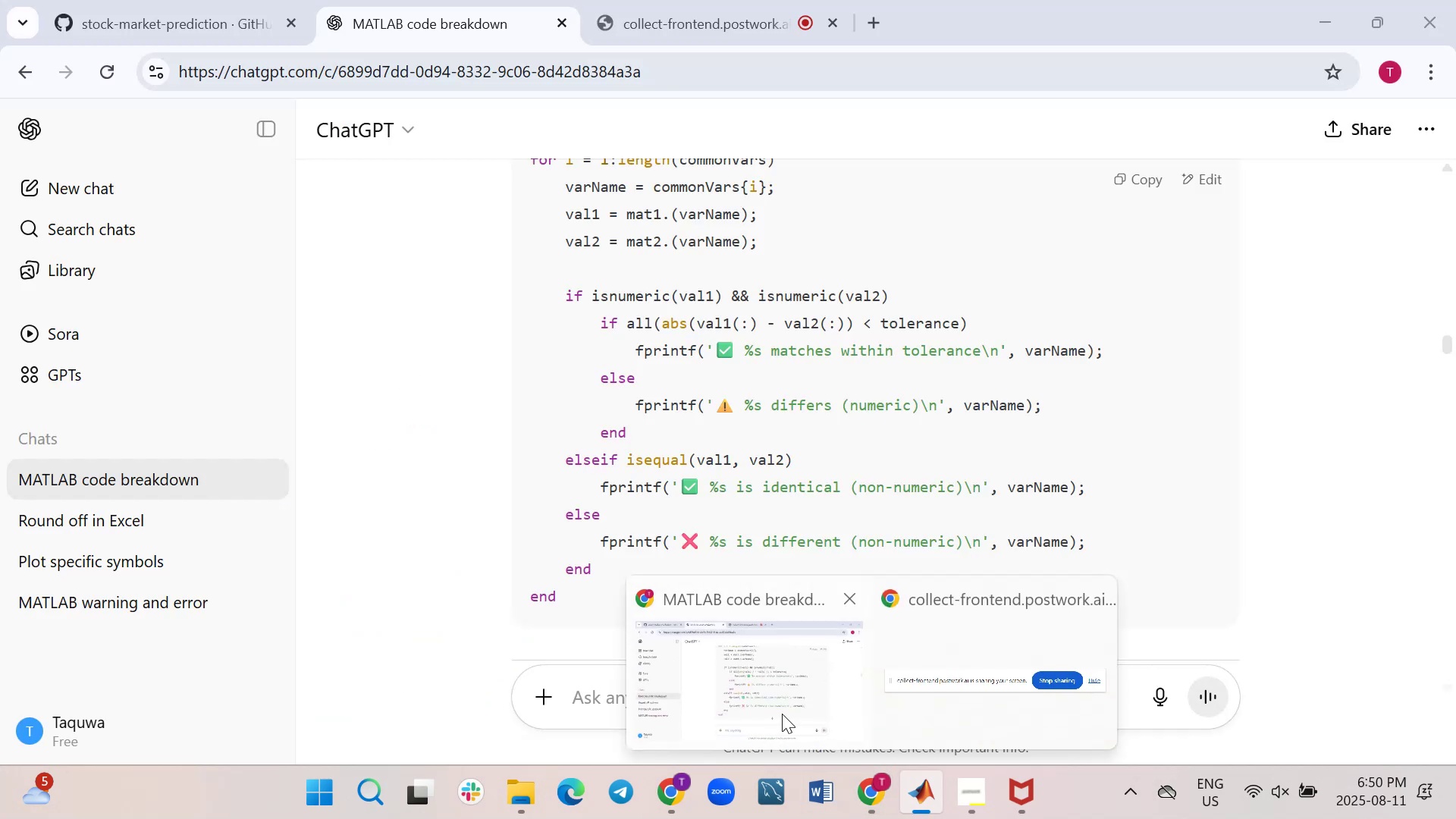 
wait(20.7)
 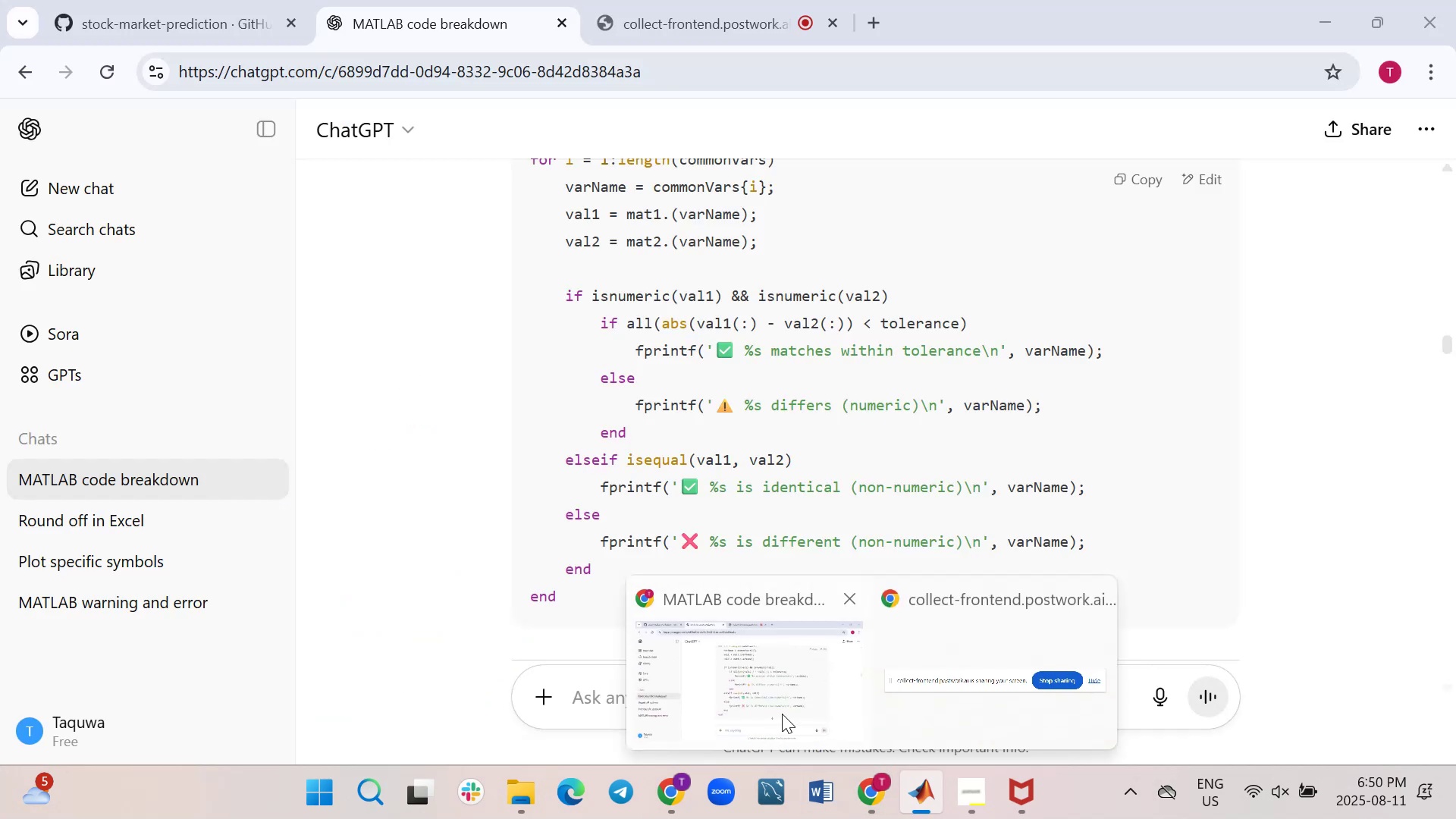 
mouse_move([652, 386])
 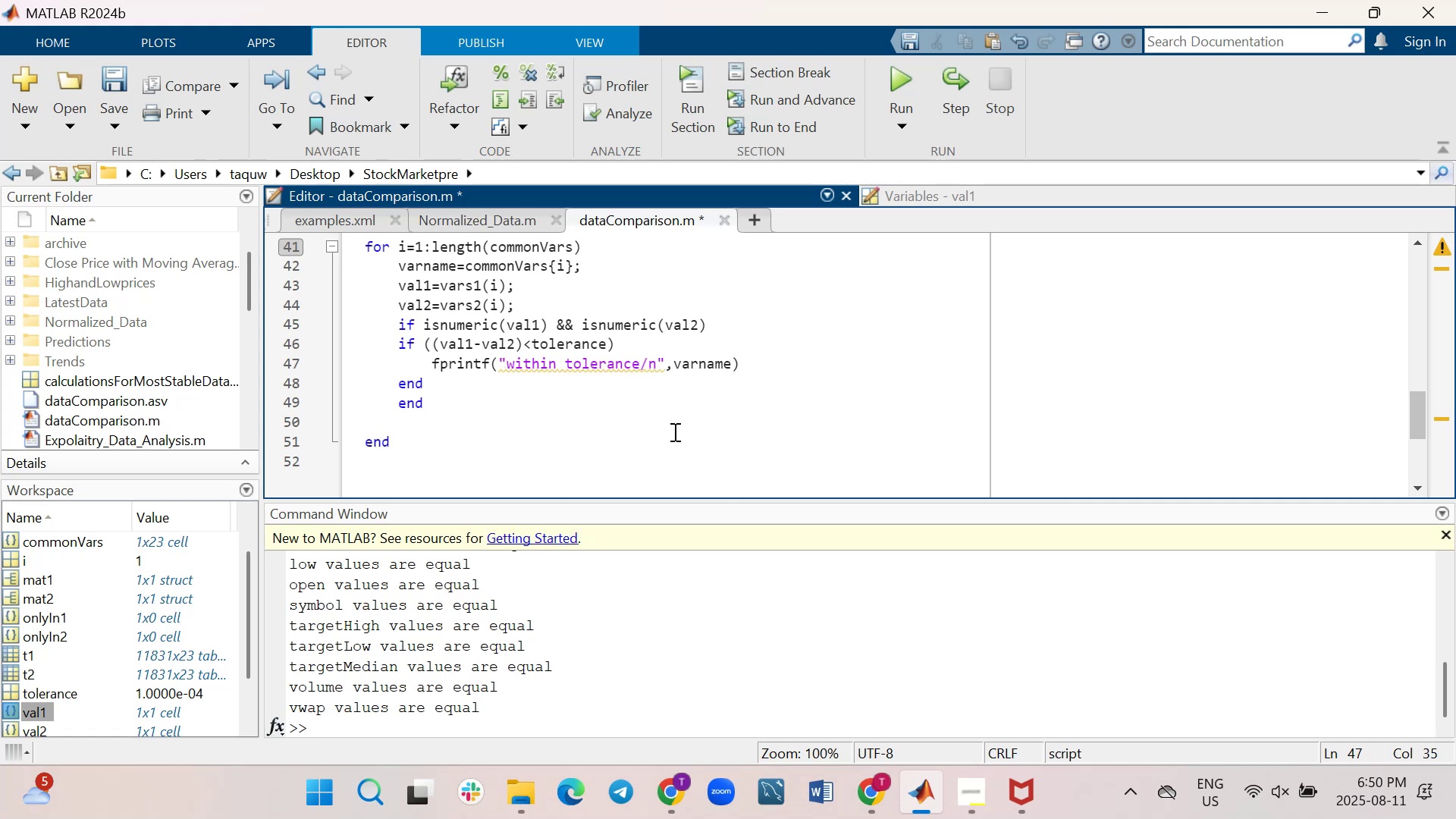 
key(Backspace)
 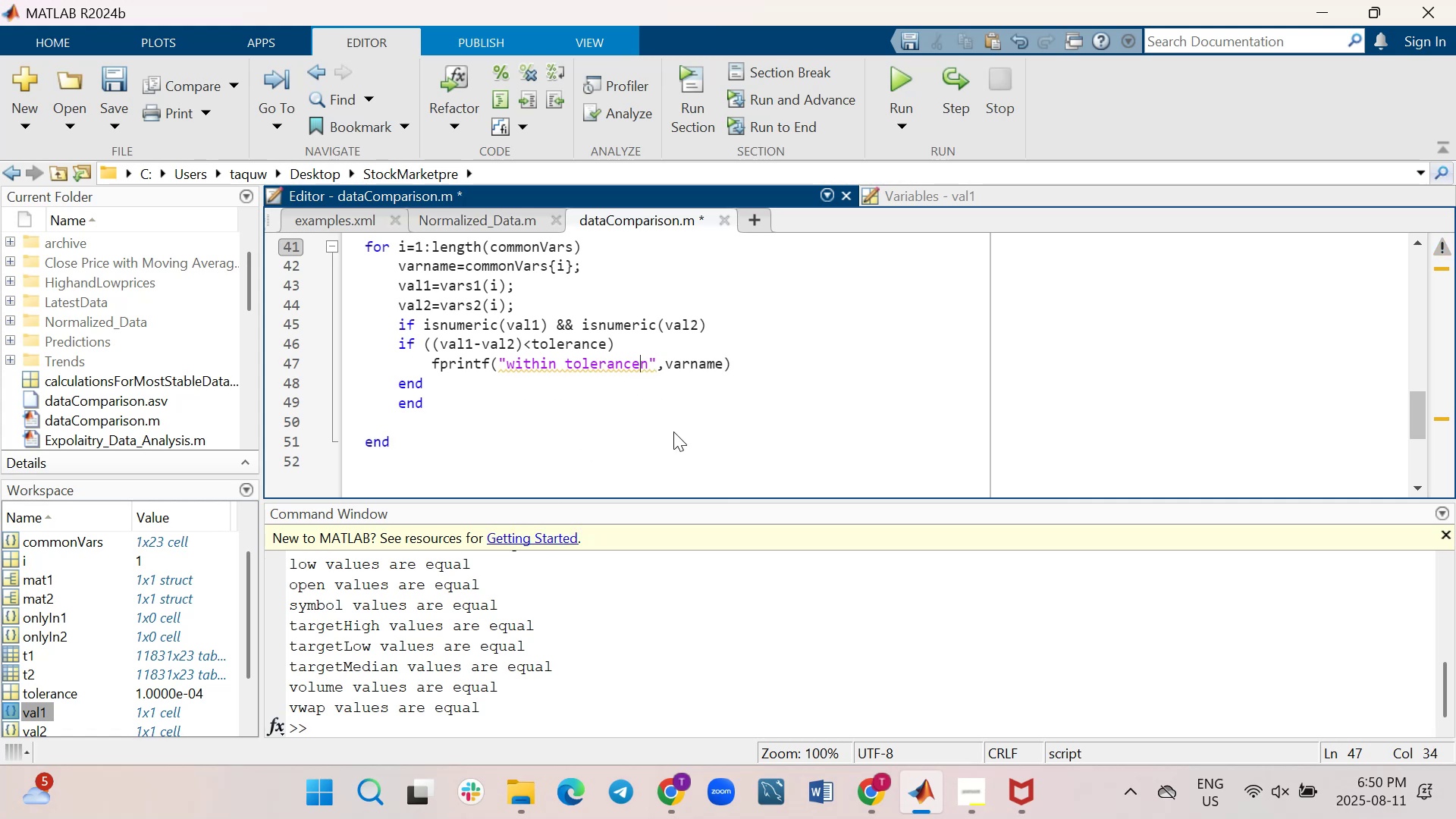 
key(Backslash)
 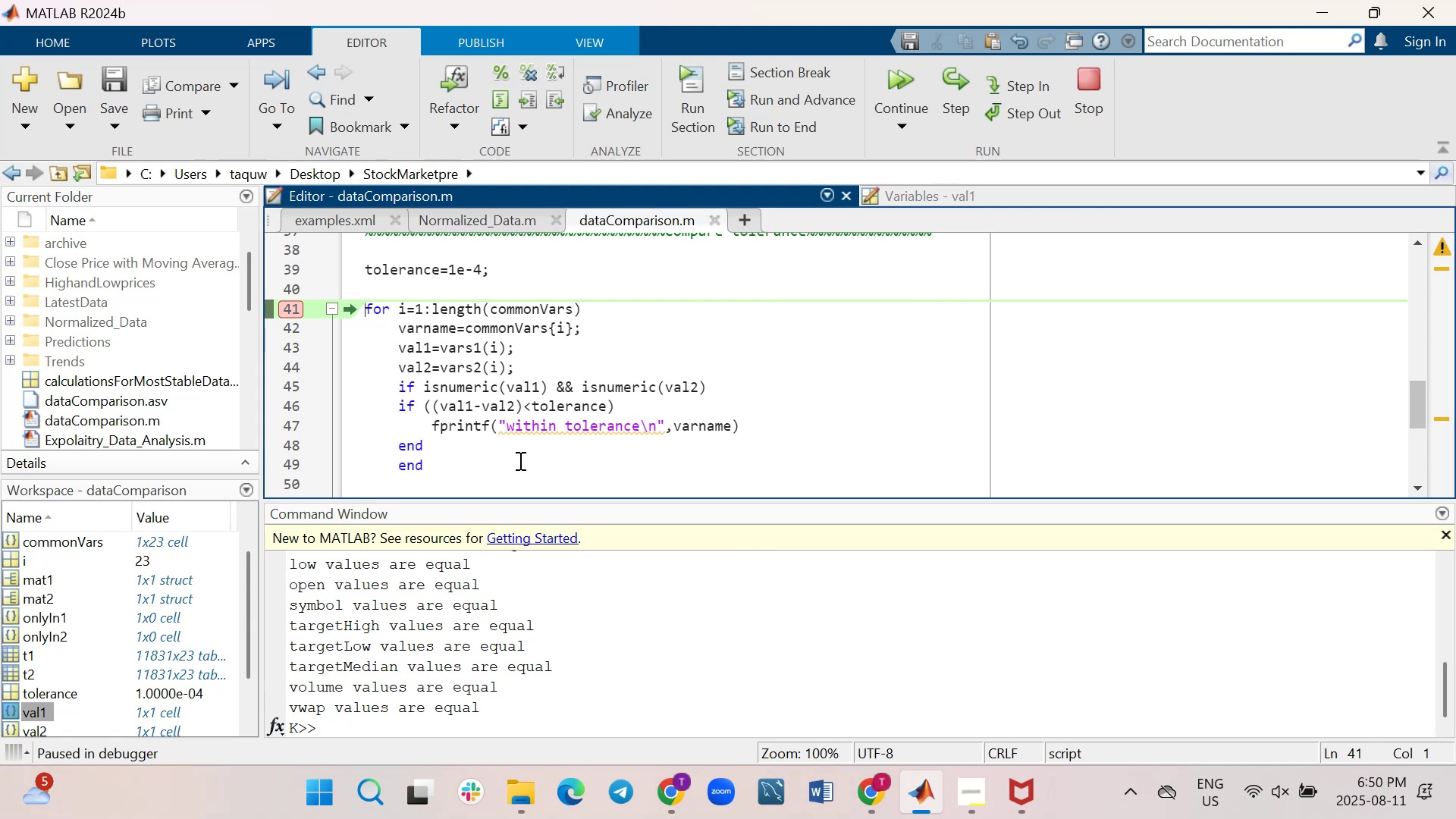 
wait(7.92)
 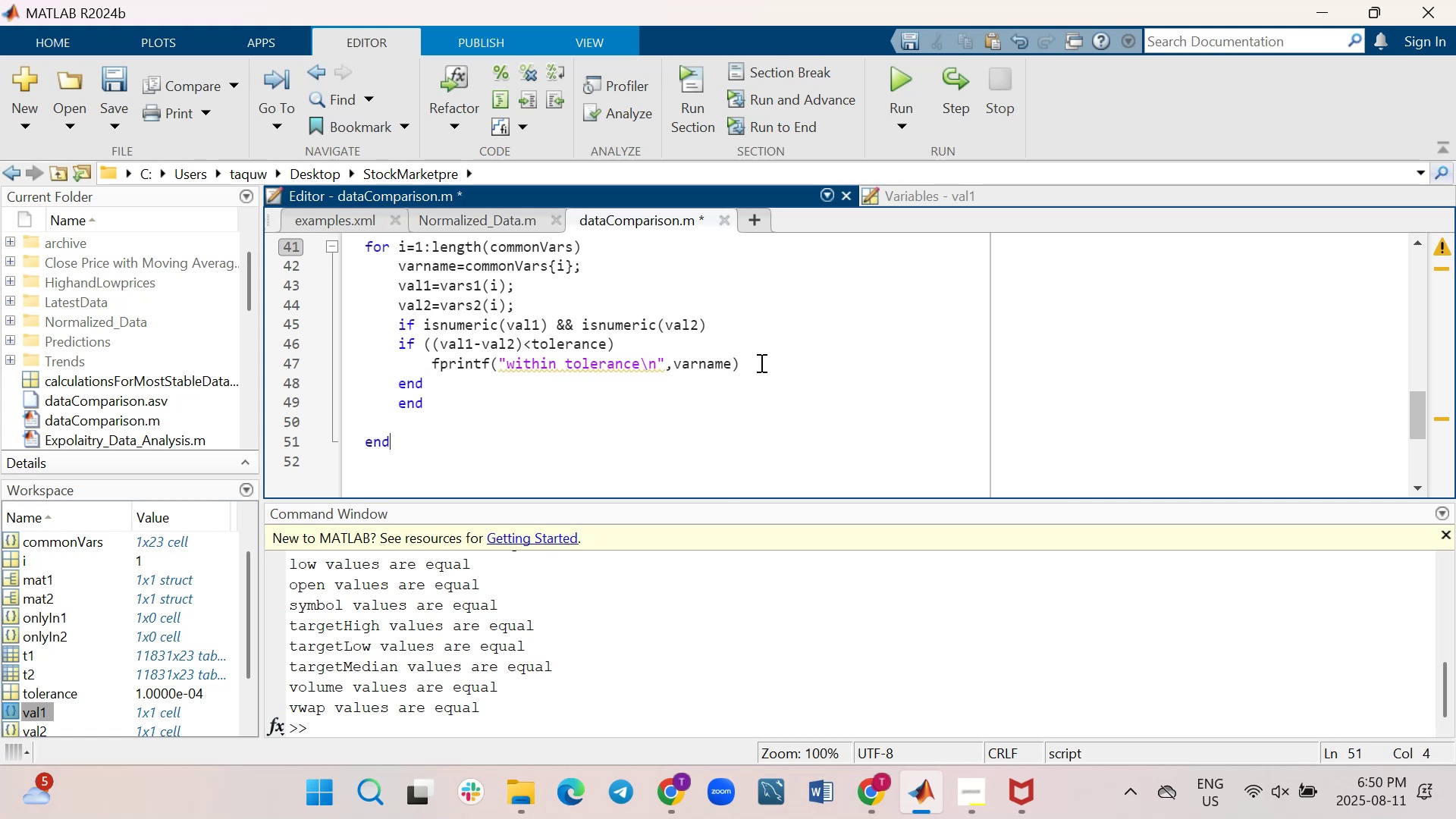 
double_click([950, 94])
 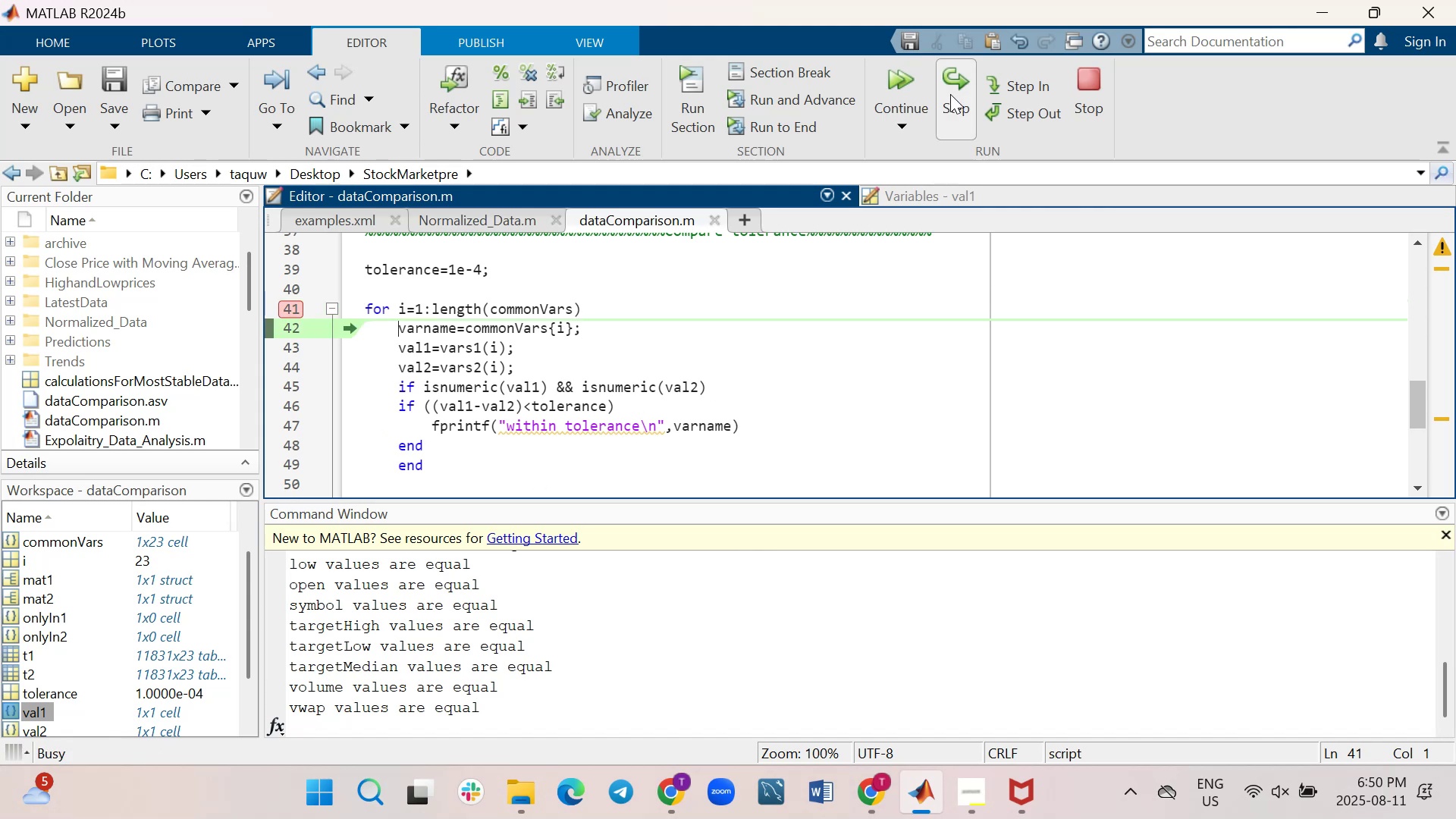 
triple_click([950, 94])
 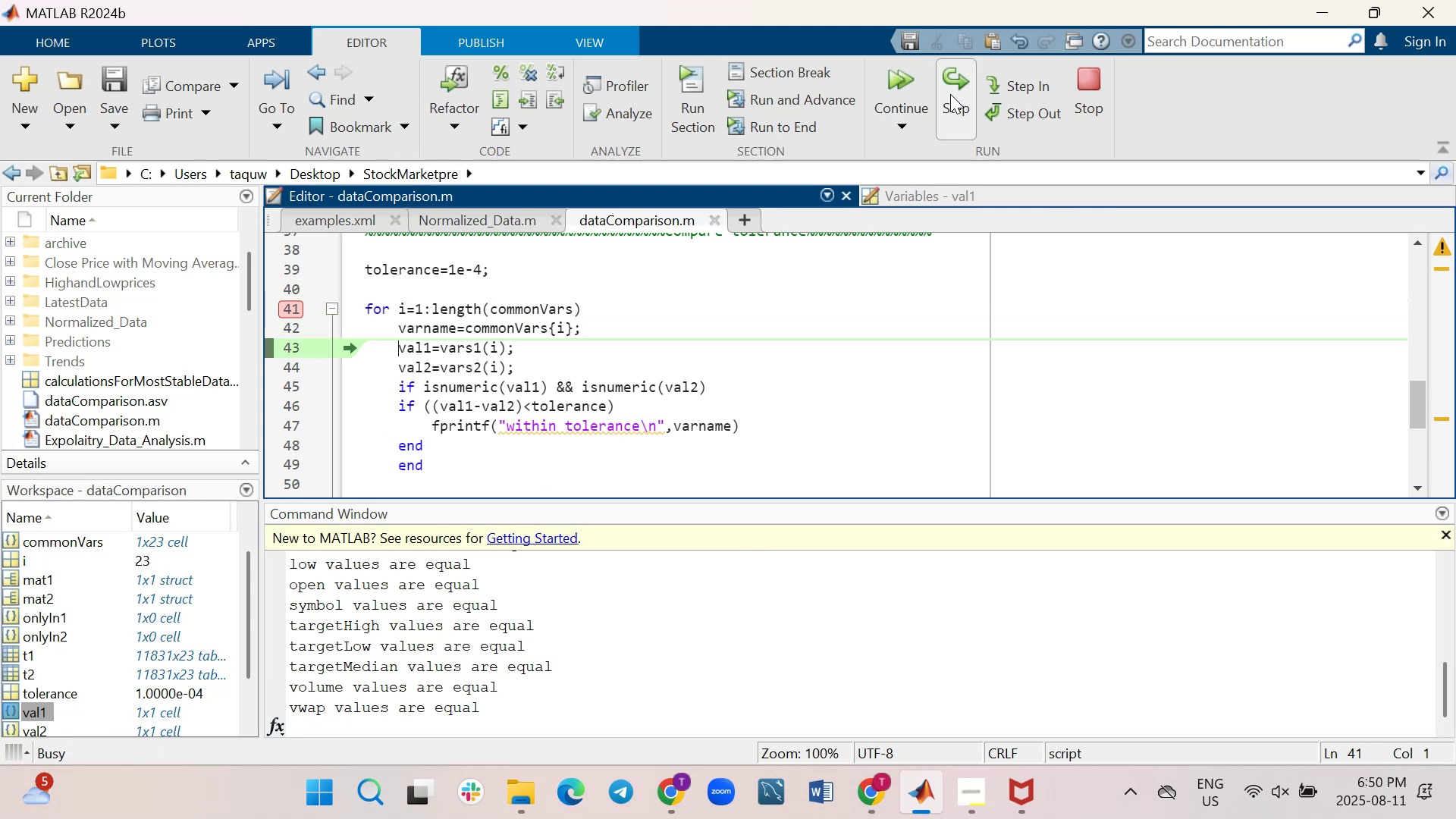 
triple_click([950, 94])
 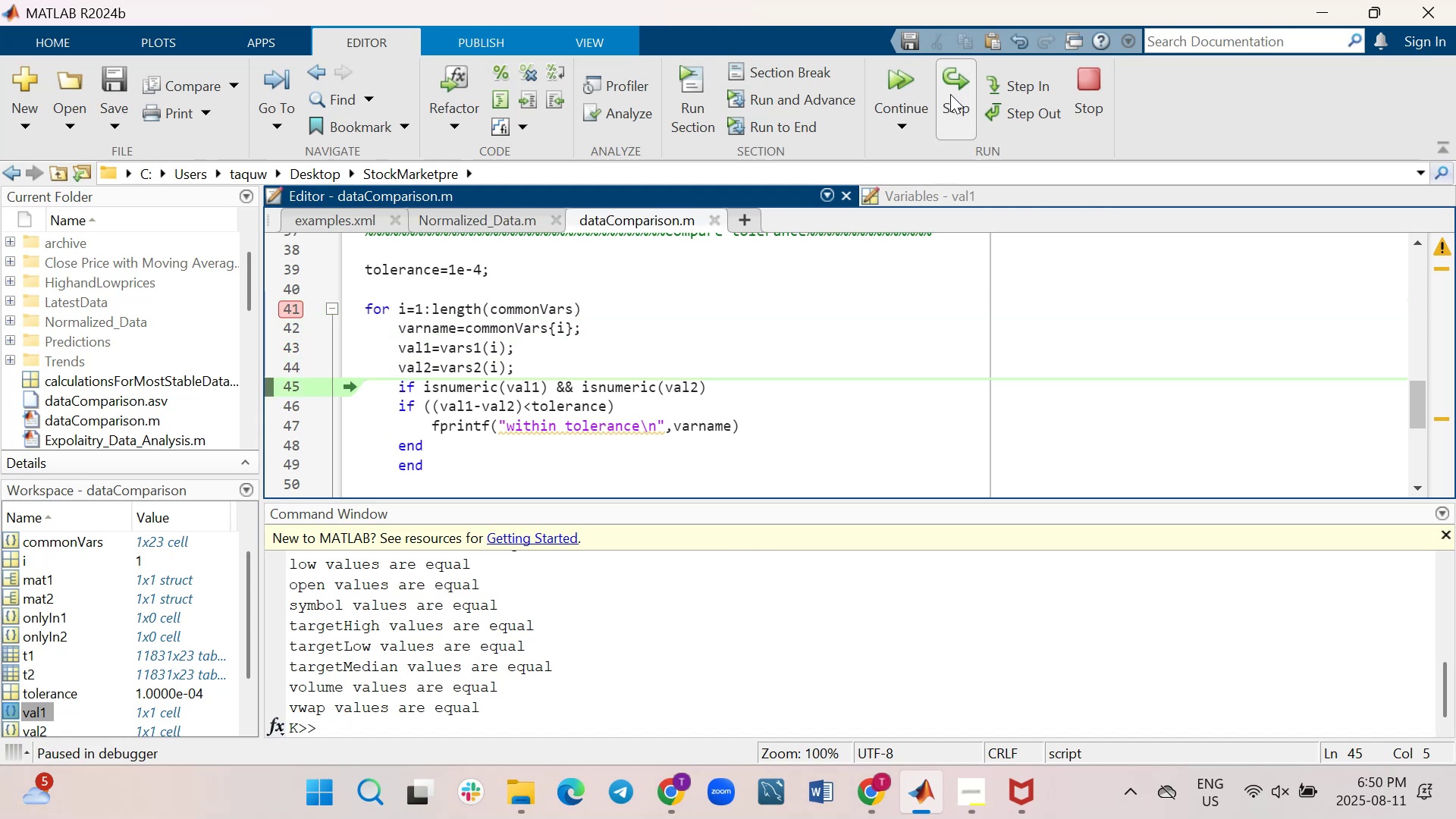 
double_click([950, 94])
 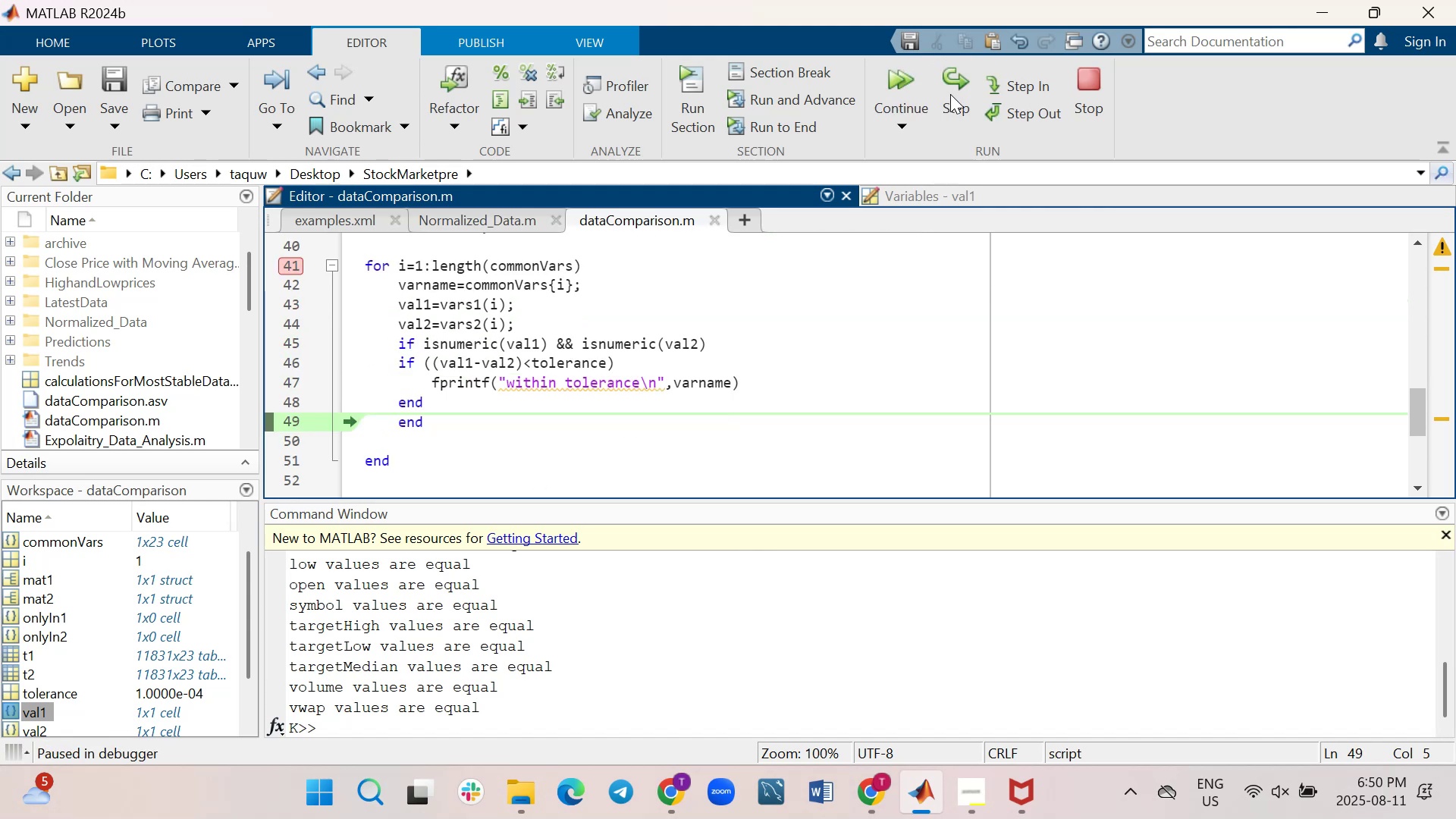 
left_click([950, 94])
 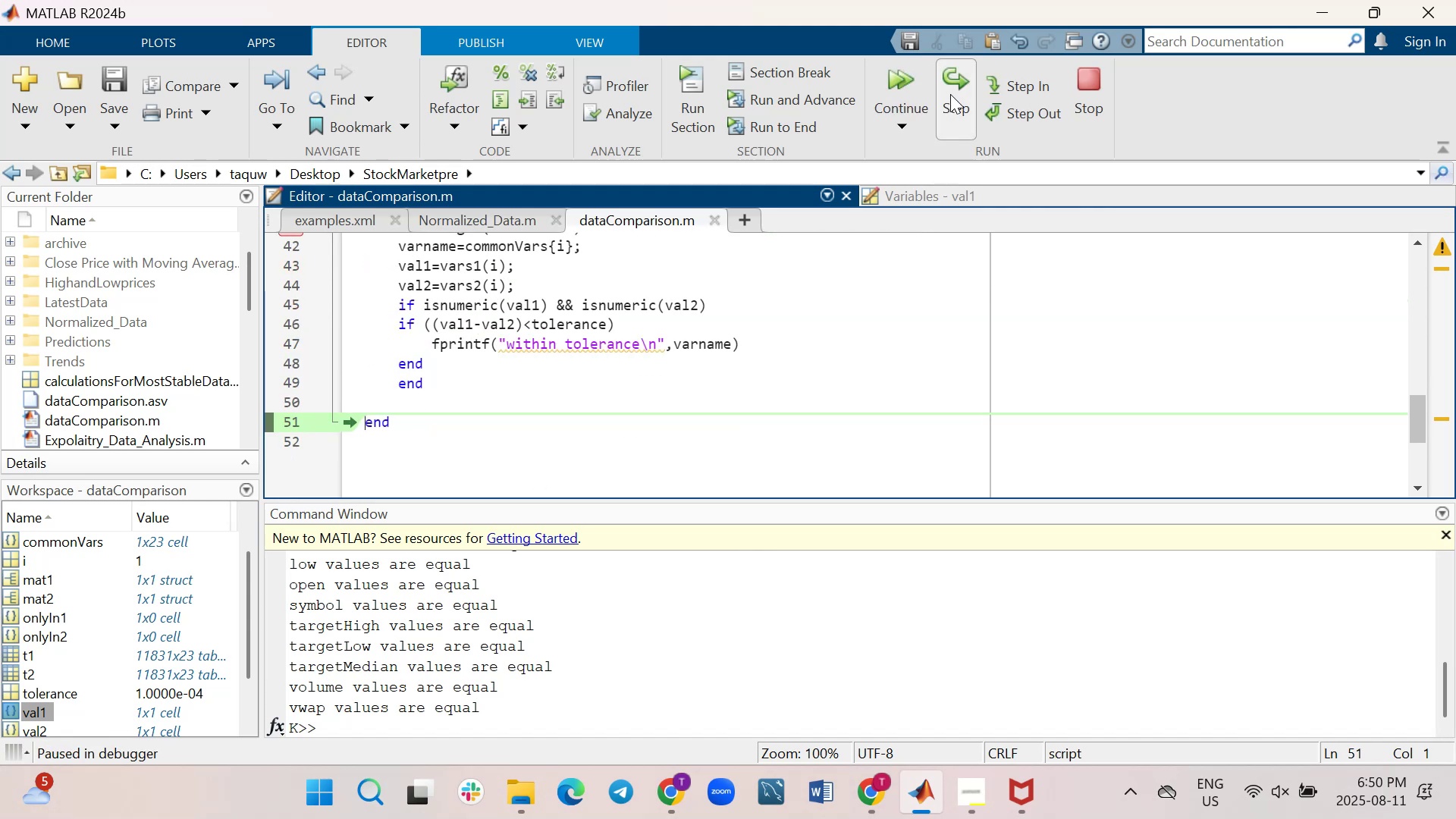 
left_click([950, 94])
 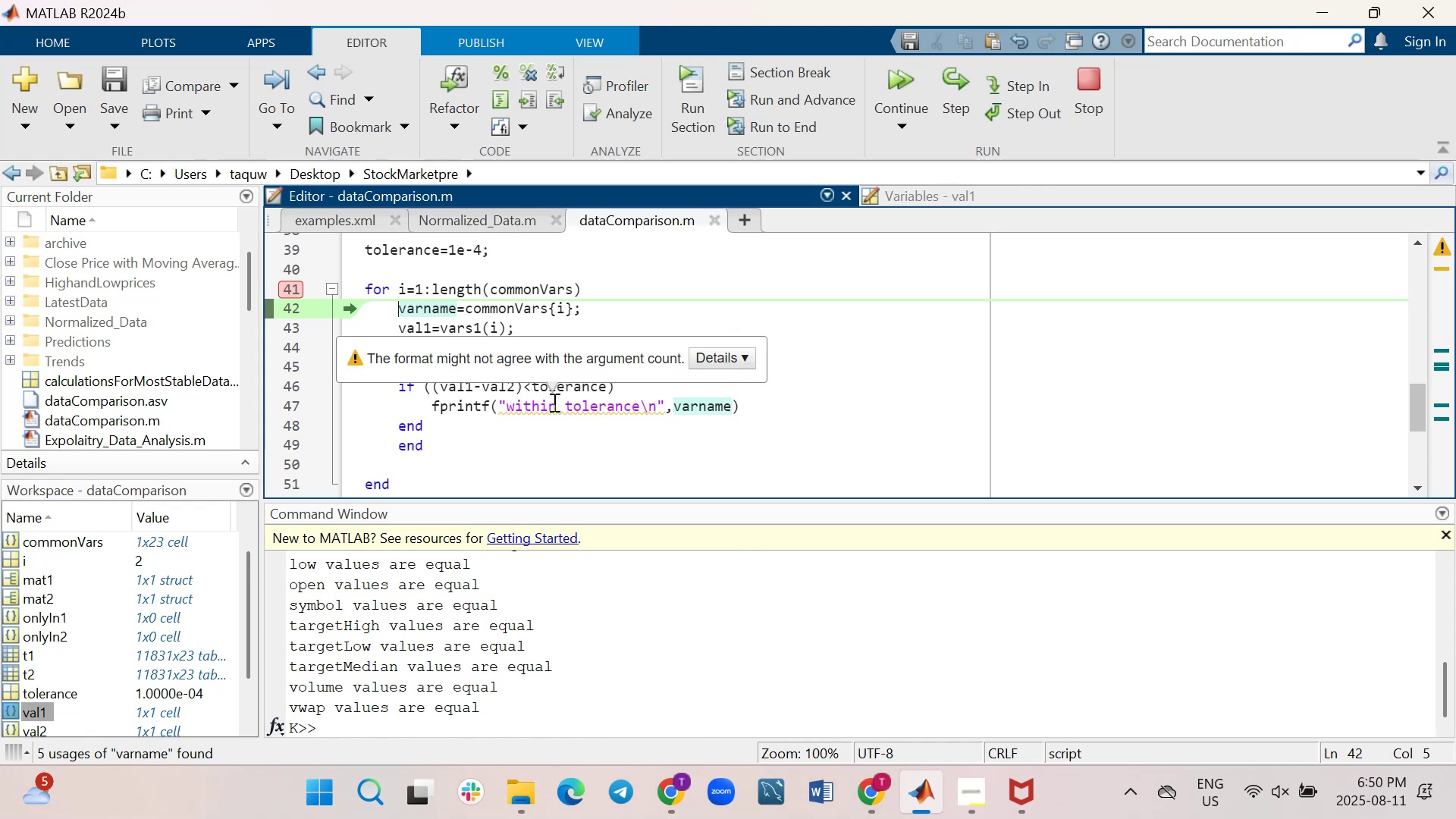 
wait(10.91)
 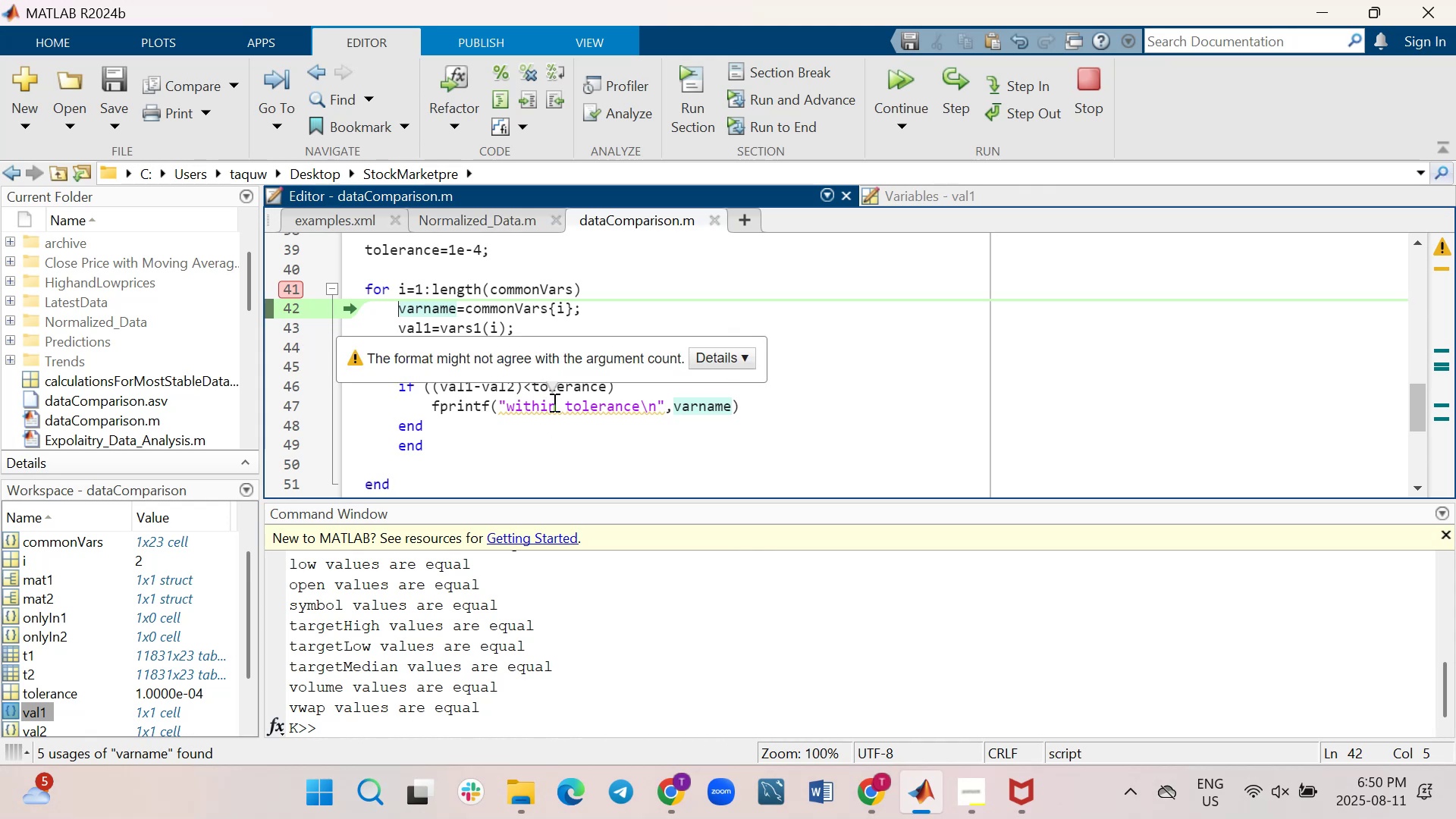 
mouse_move([772, 353])
 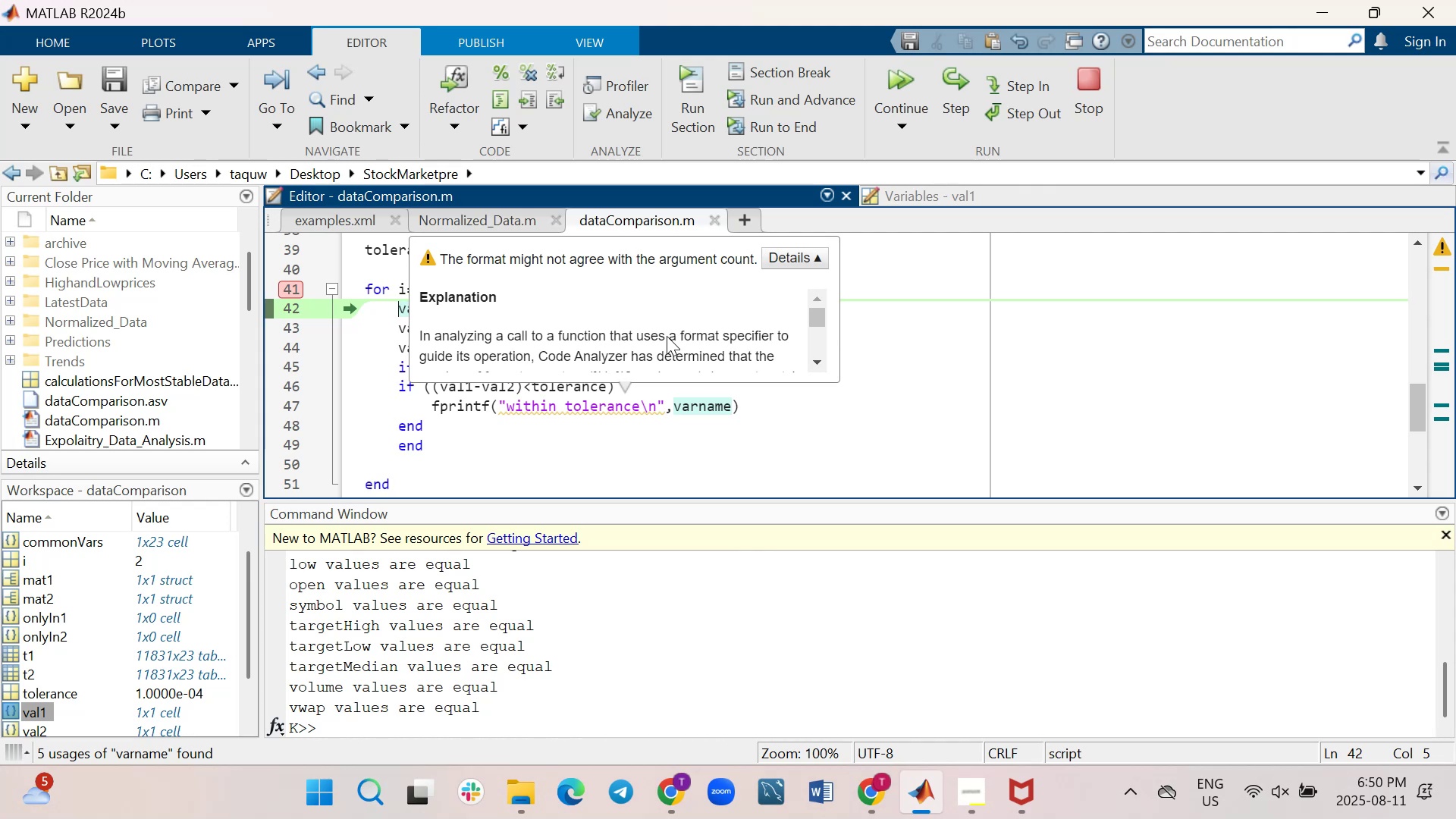 
wait(8.05)
 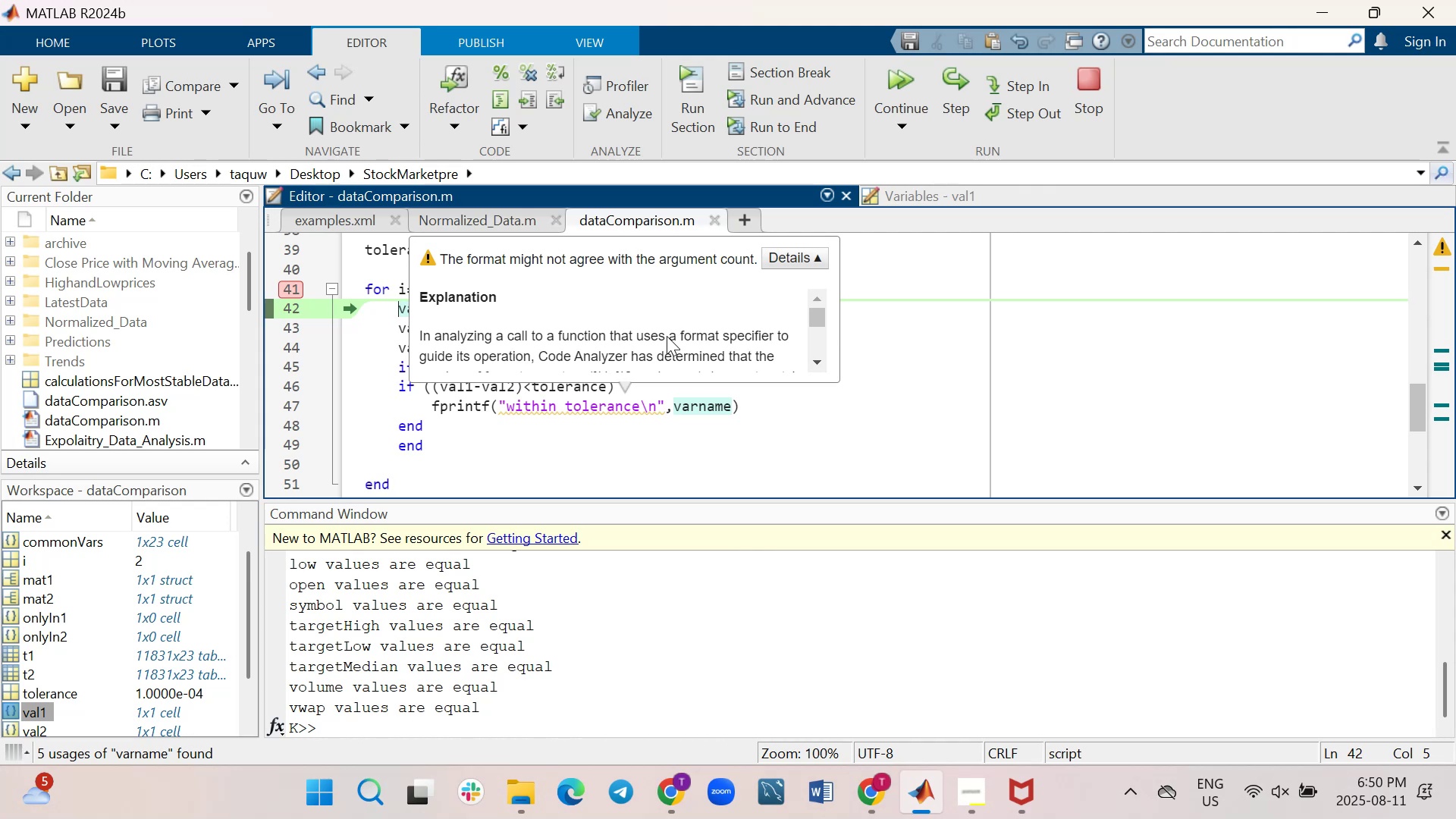 
scroll: coordinate [717, 314], scroll_direction: down, amount: 2.0
 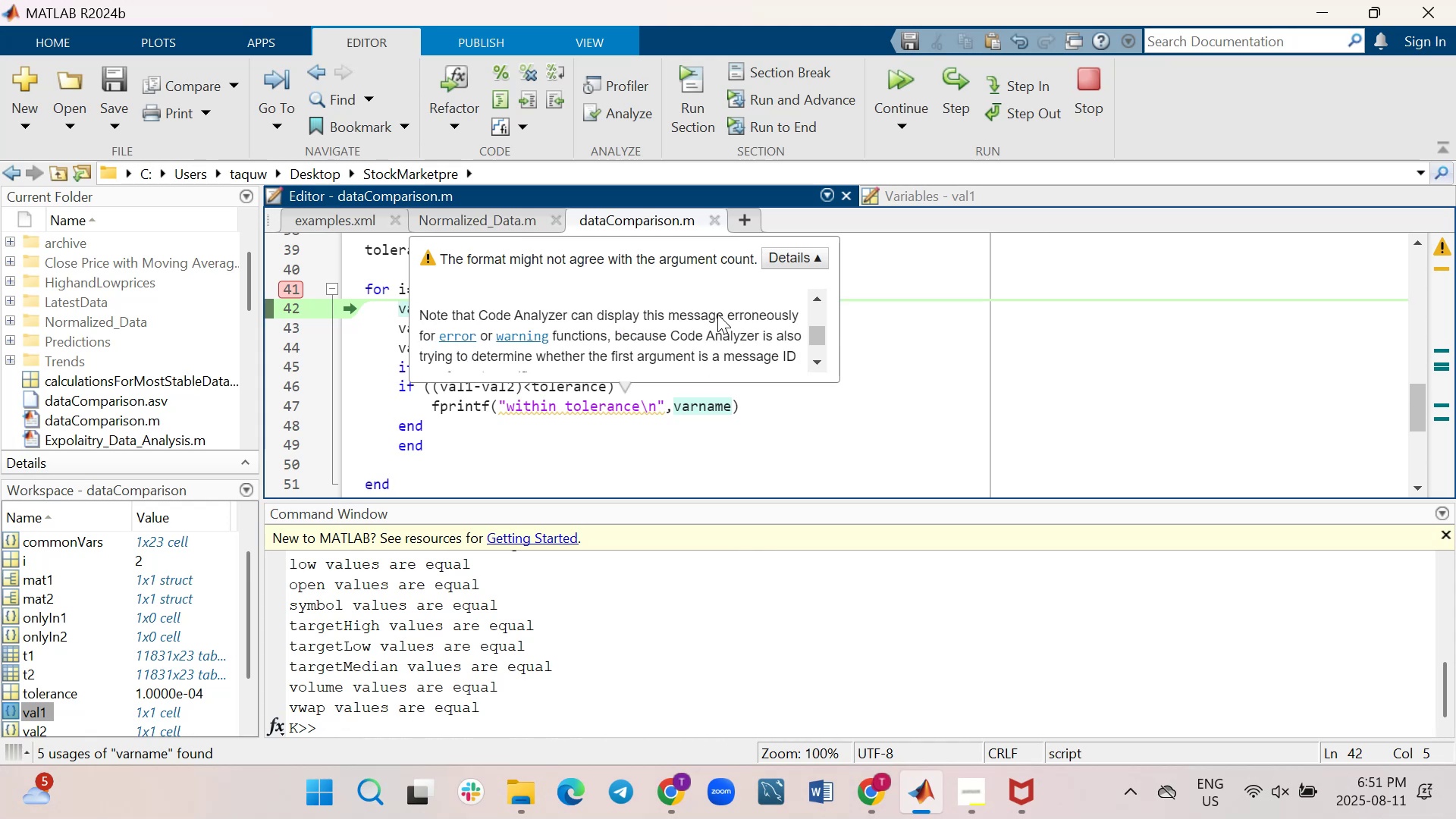 
scroll: coordinate [717, 314], scroll_direction: up, amount: 1.0
 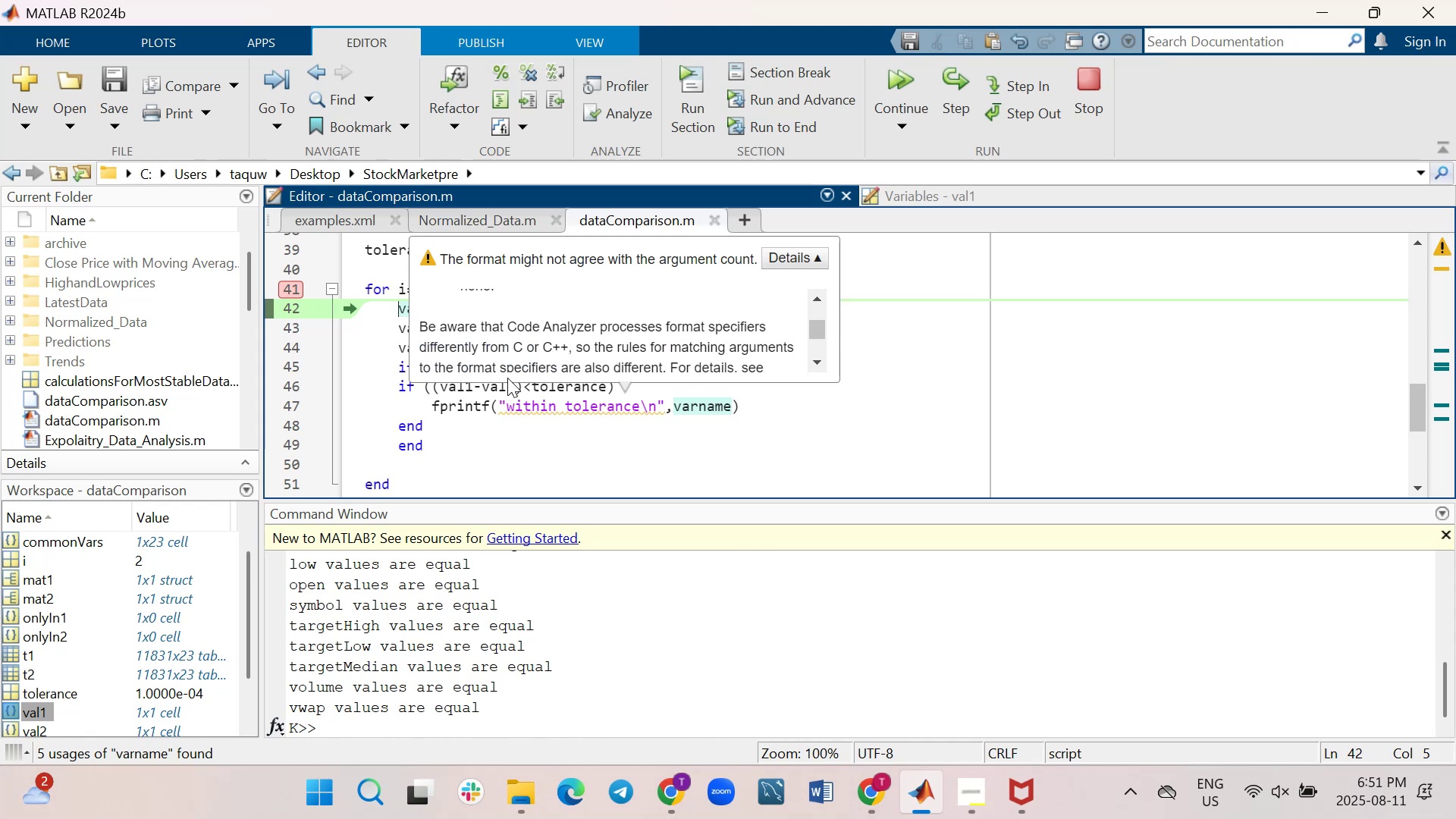 
wait(6.73)
 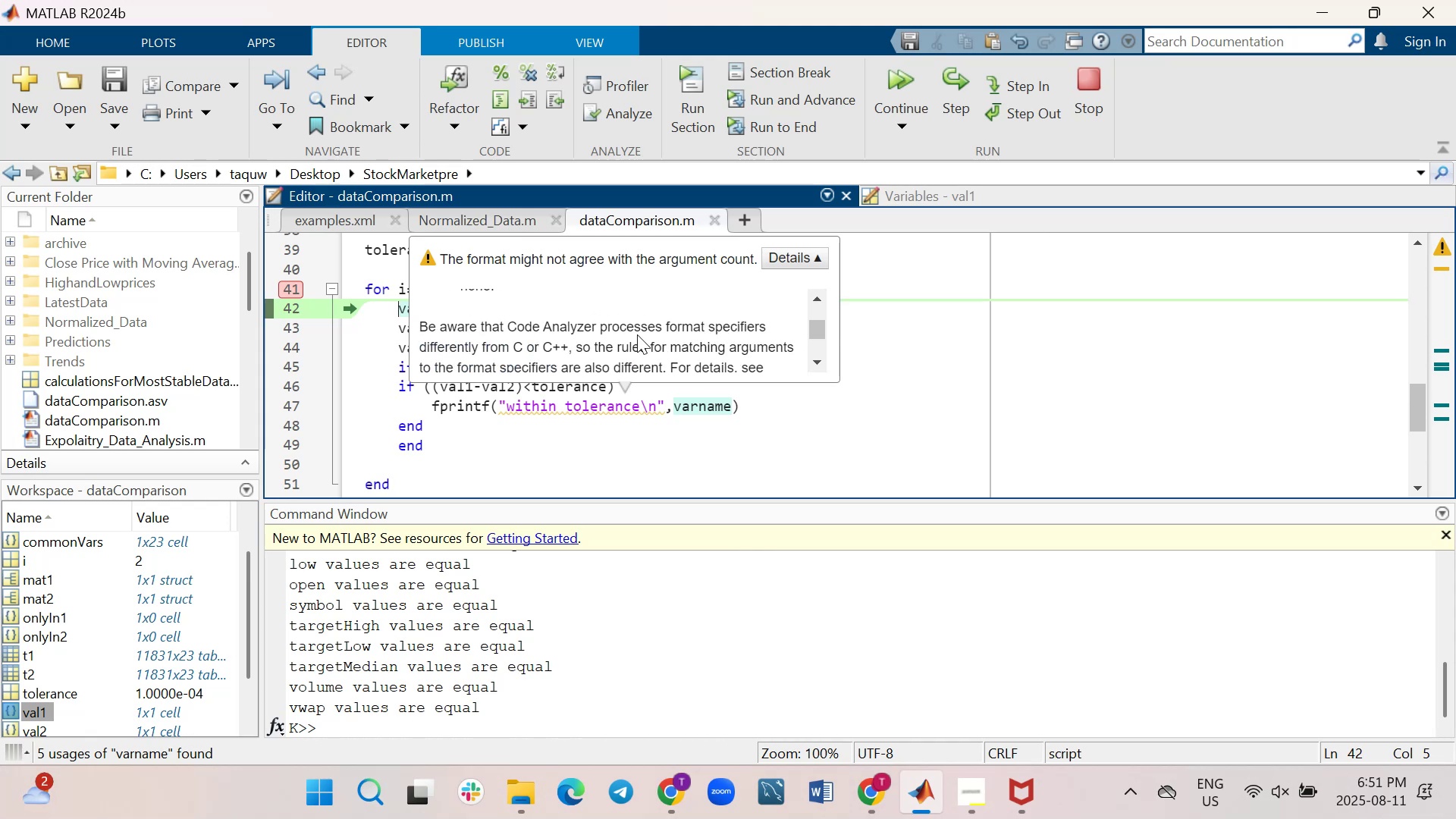 
scroll: coordinate [665, 328], scroll_direction: down, amount: 1.0
 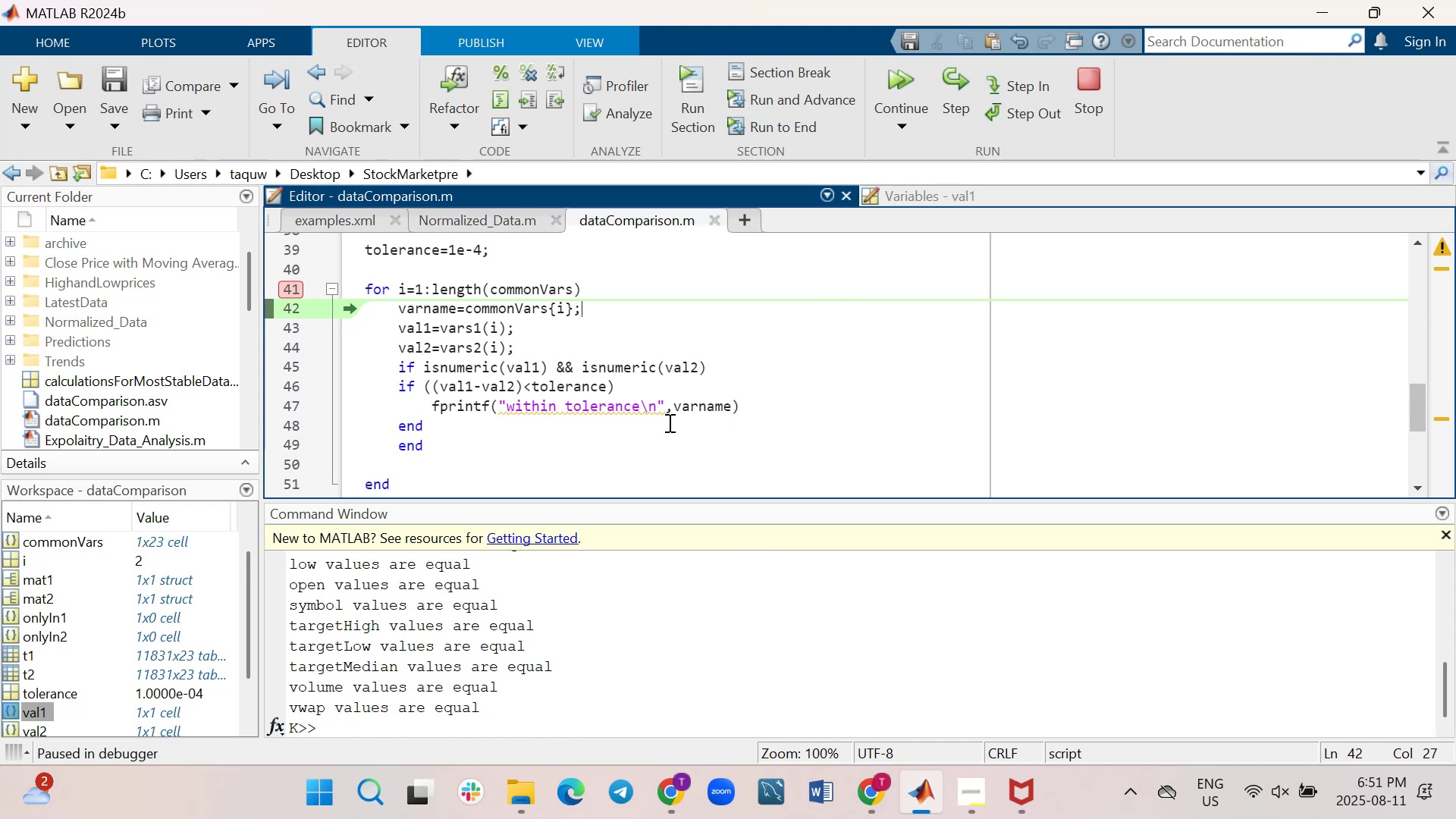 
wait(6.55)
 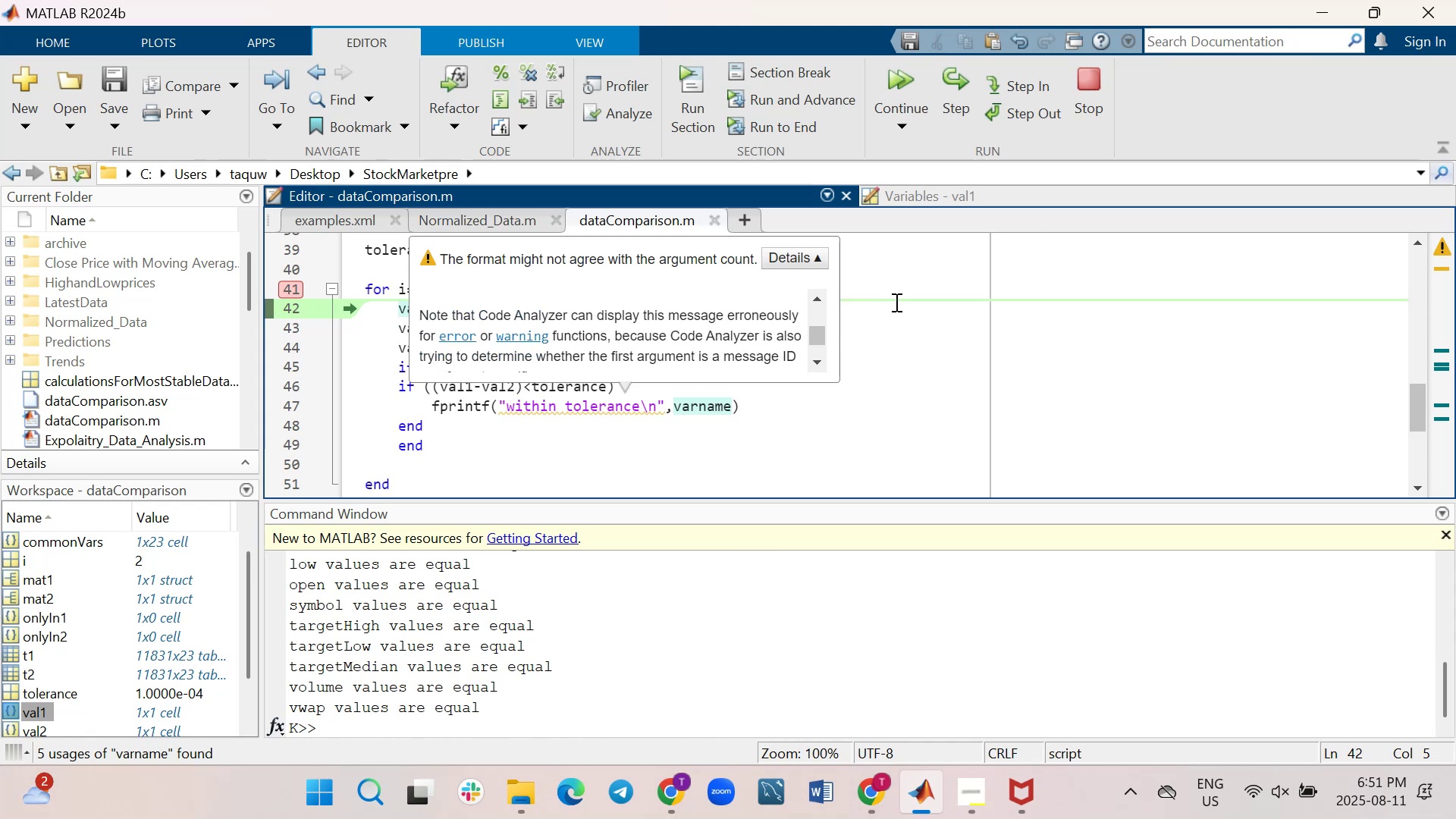 
left_click([803, 686])
 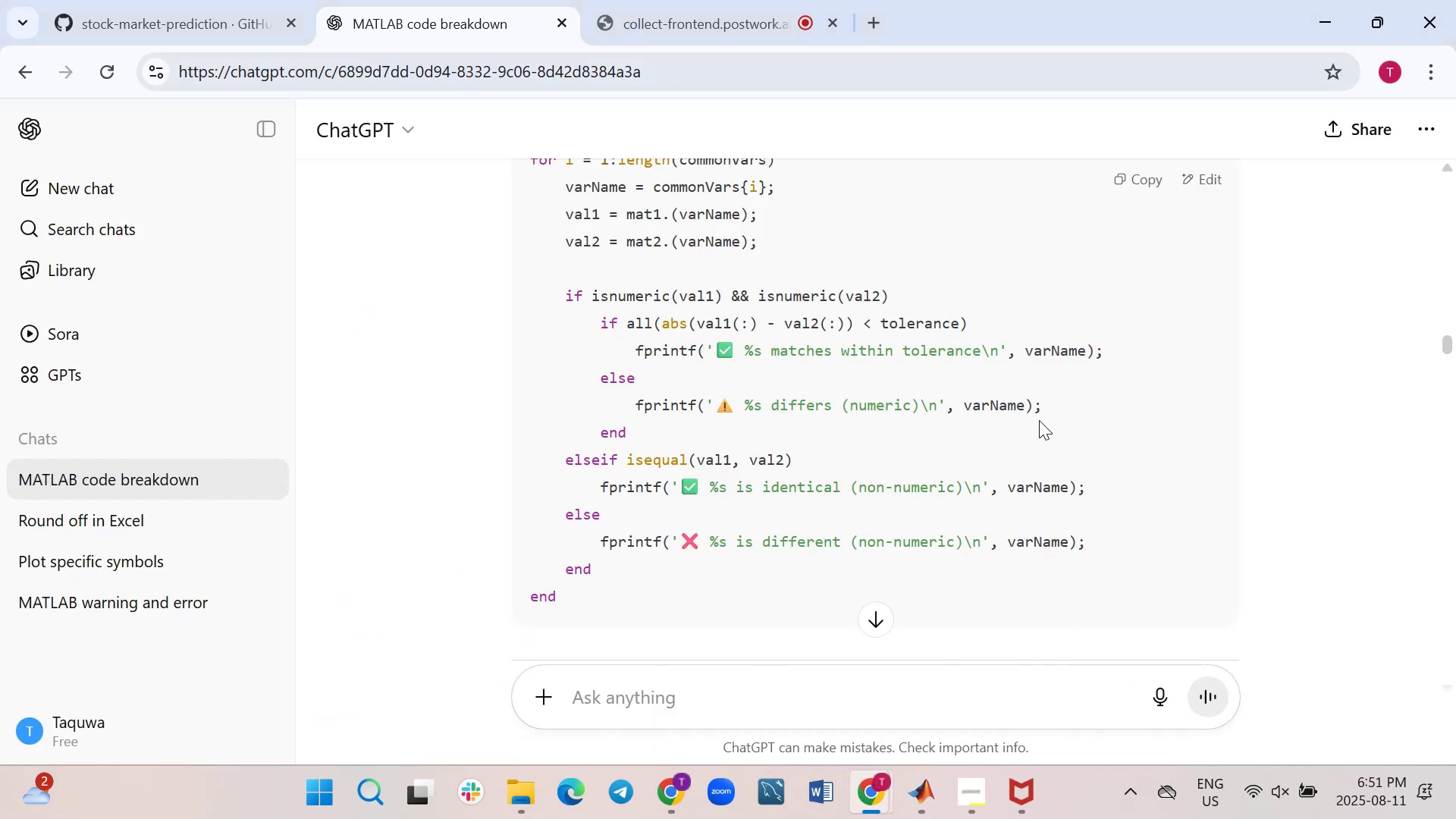 
left_click_drag(start_coordinate=[1058, 403], to_coordinate=[594, 412])
 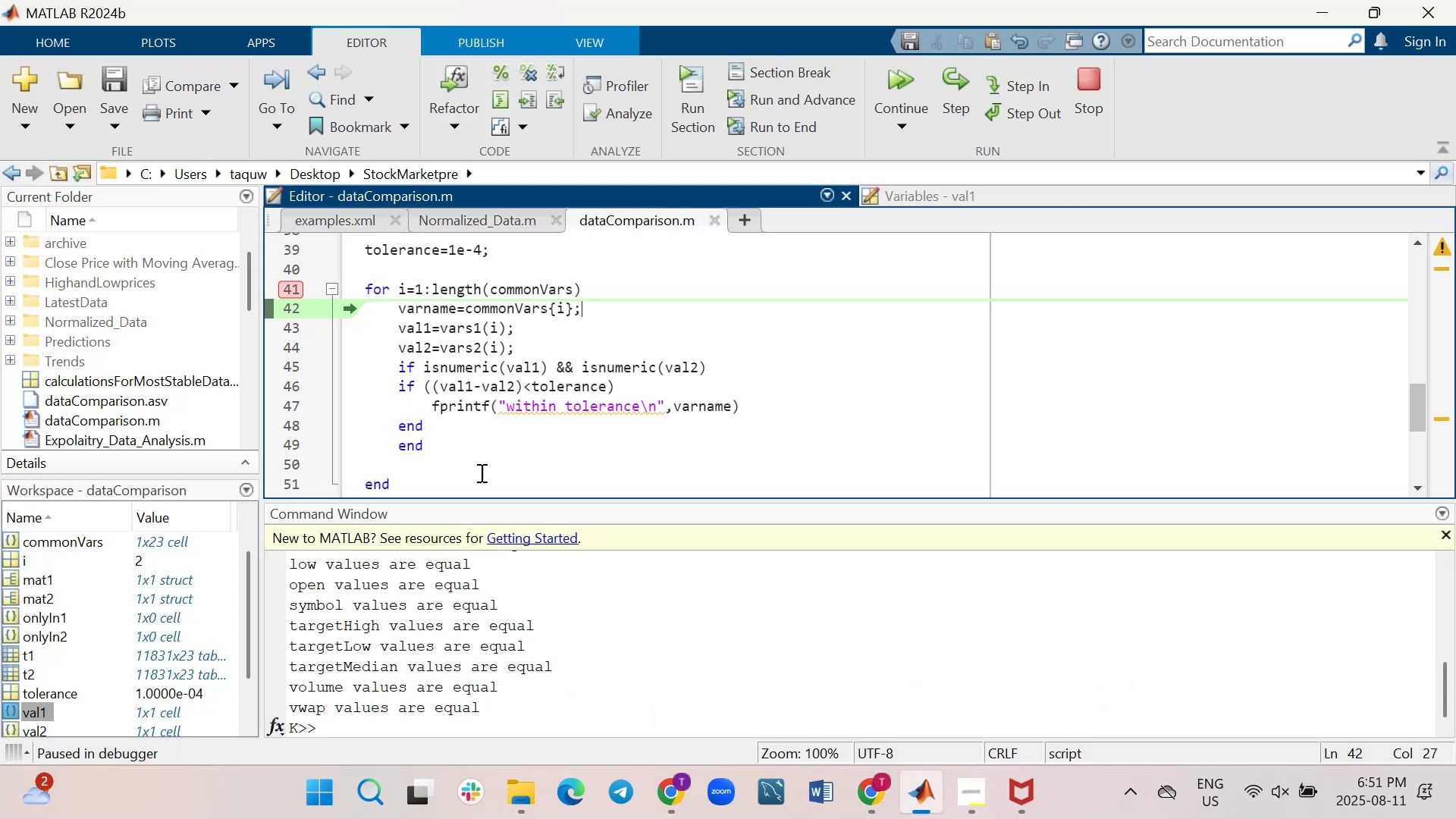 
wait(8.08)
 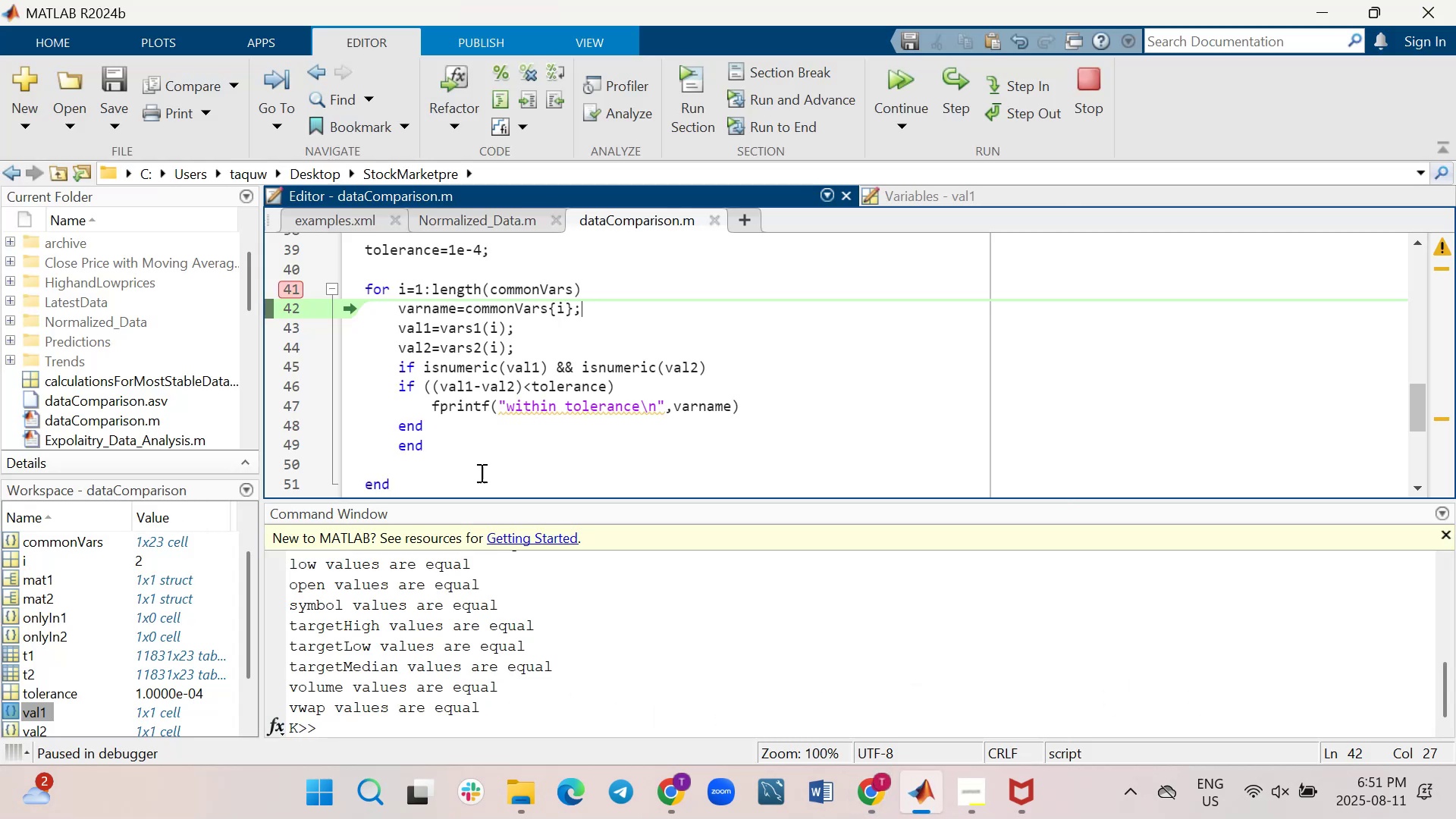 
left_click([807, 599])
 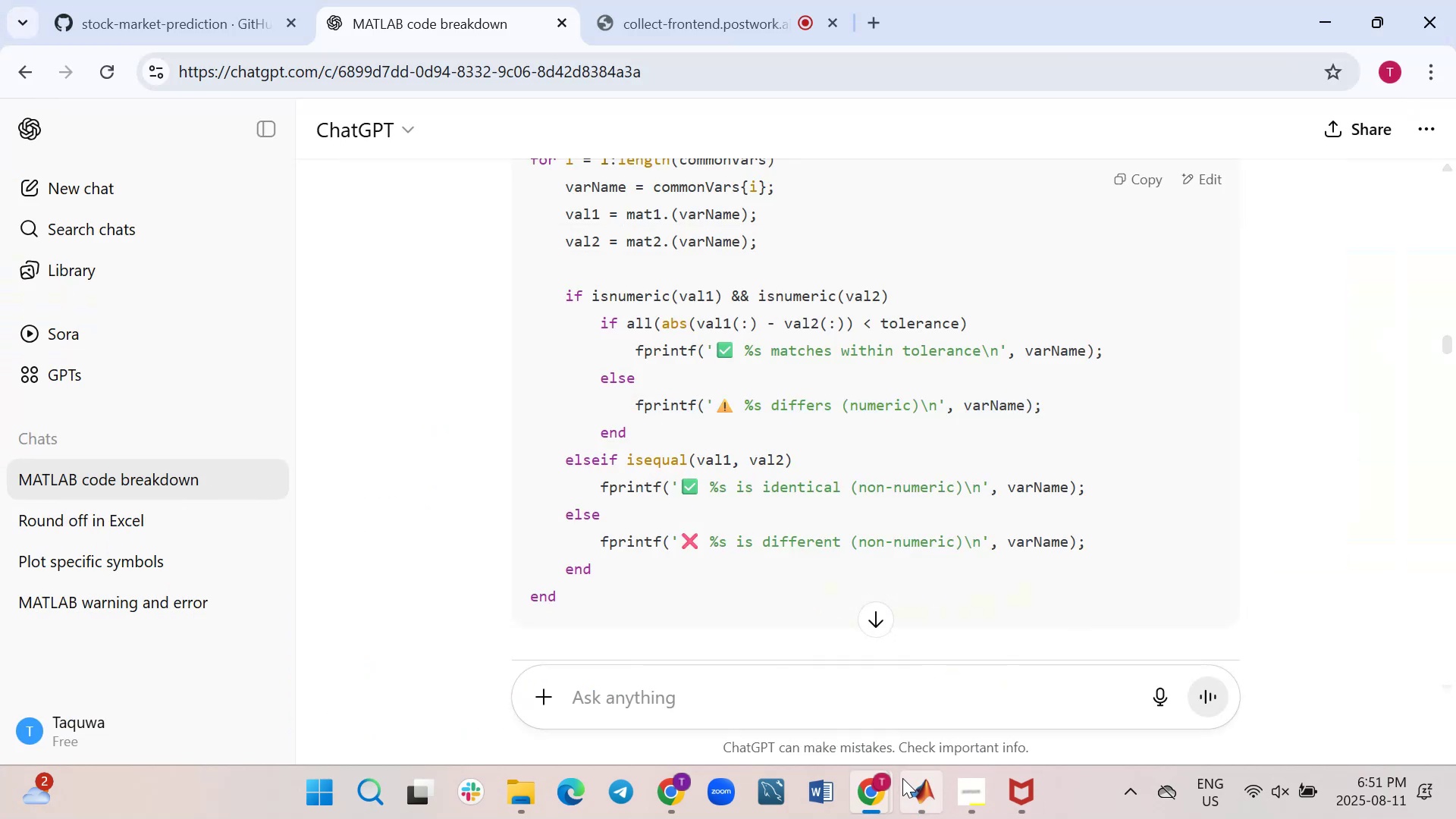 
left_click([905, 666])
 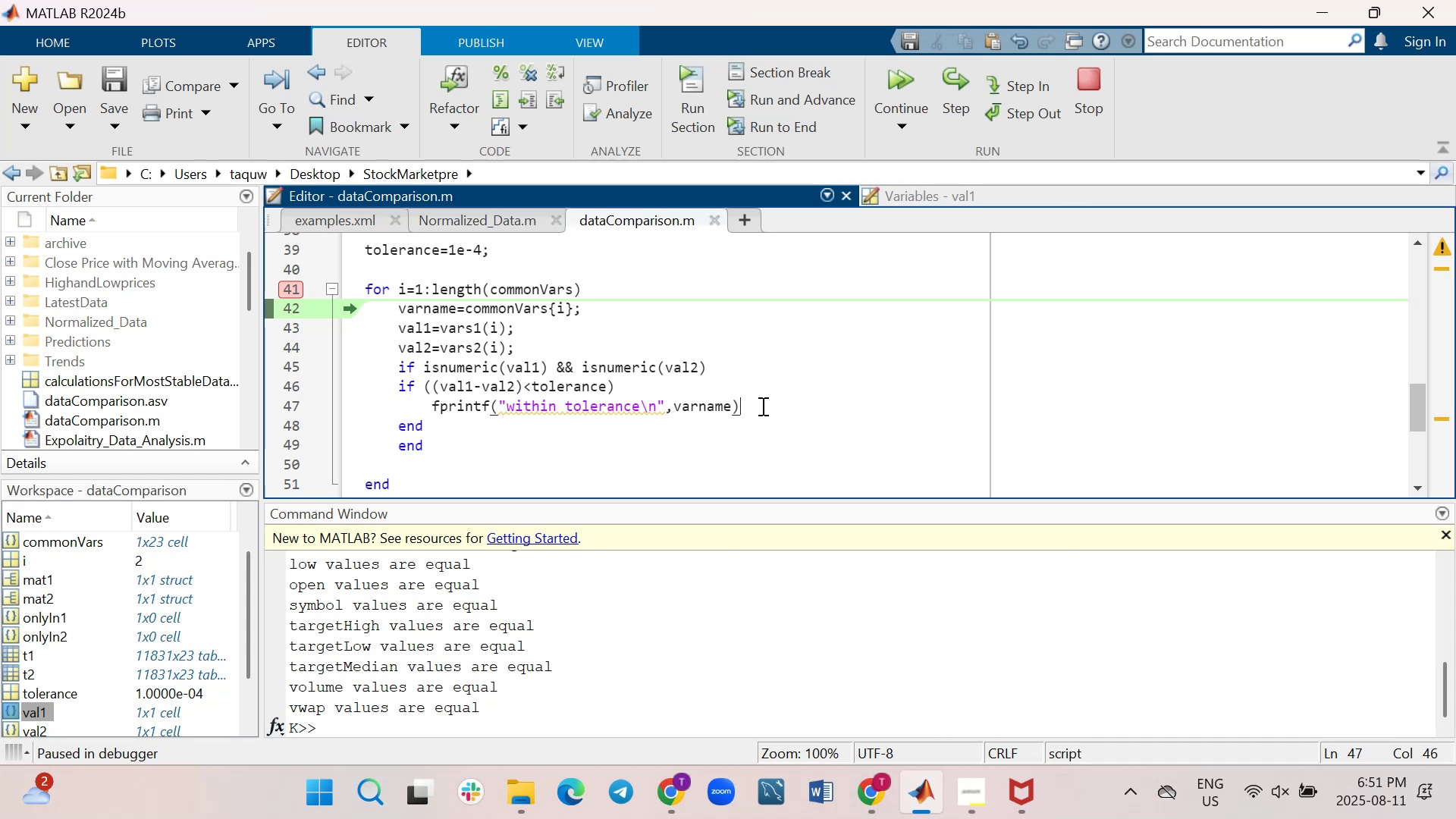 
key(Shift+ShiftRight)
 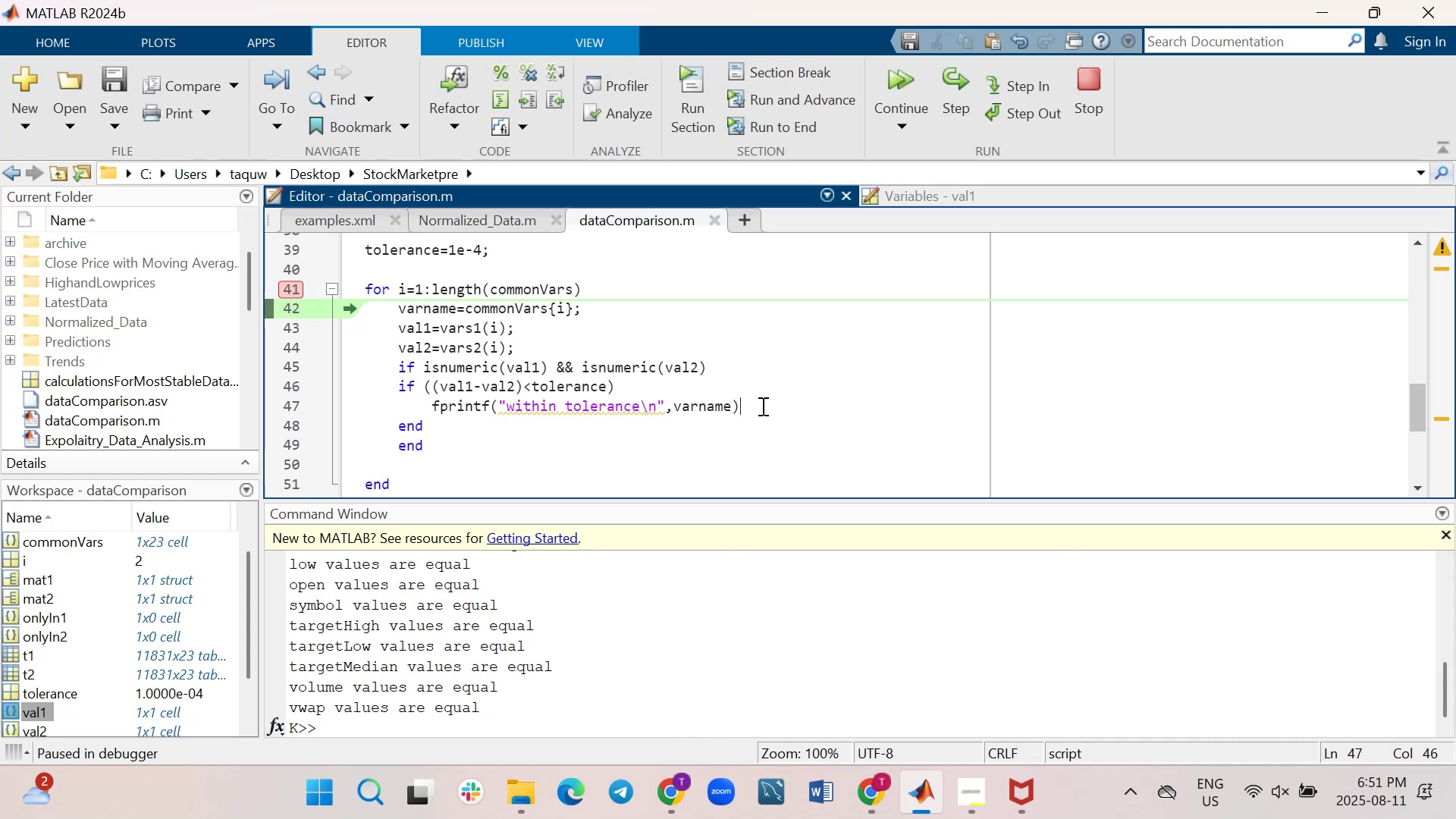 
key(Shift+Enter)
 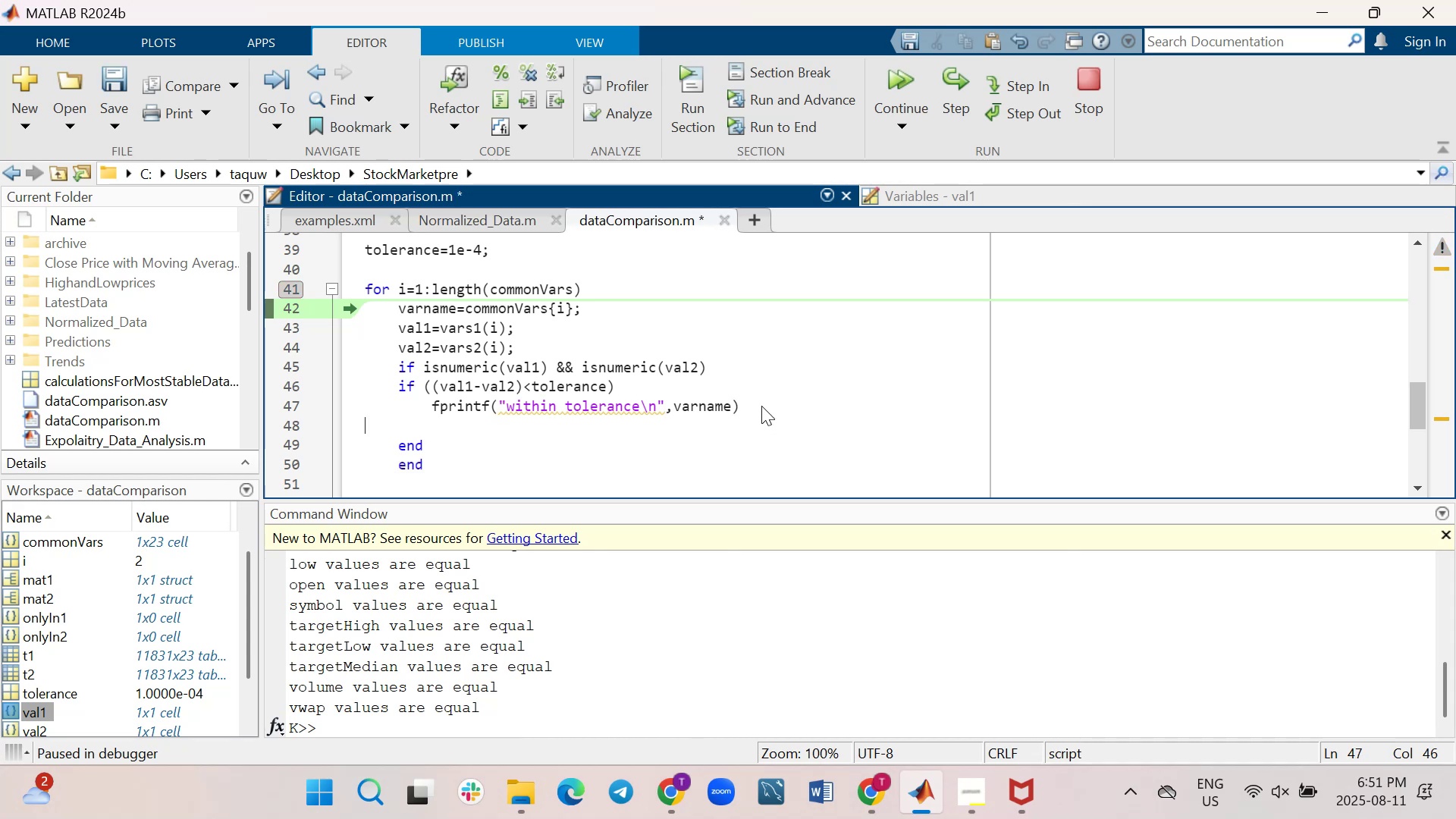 
type(else)
 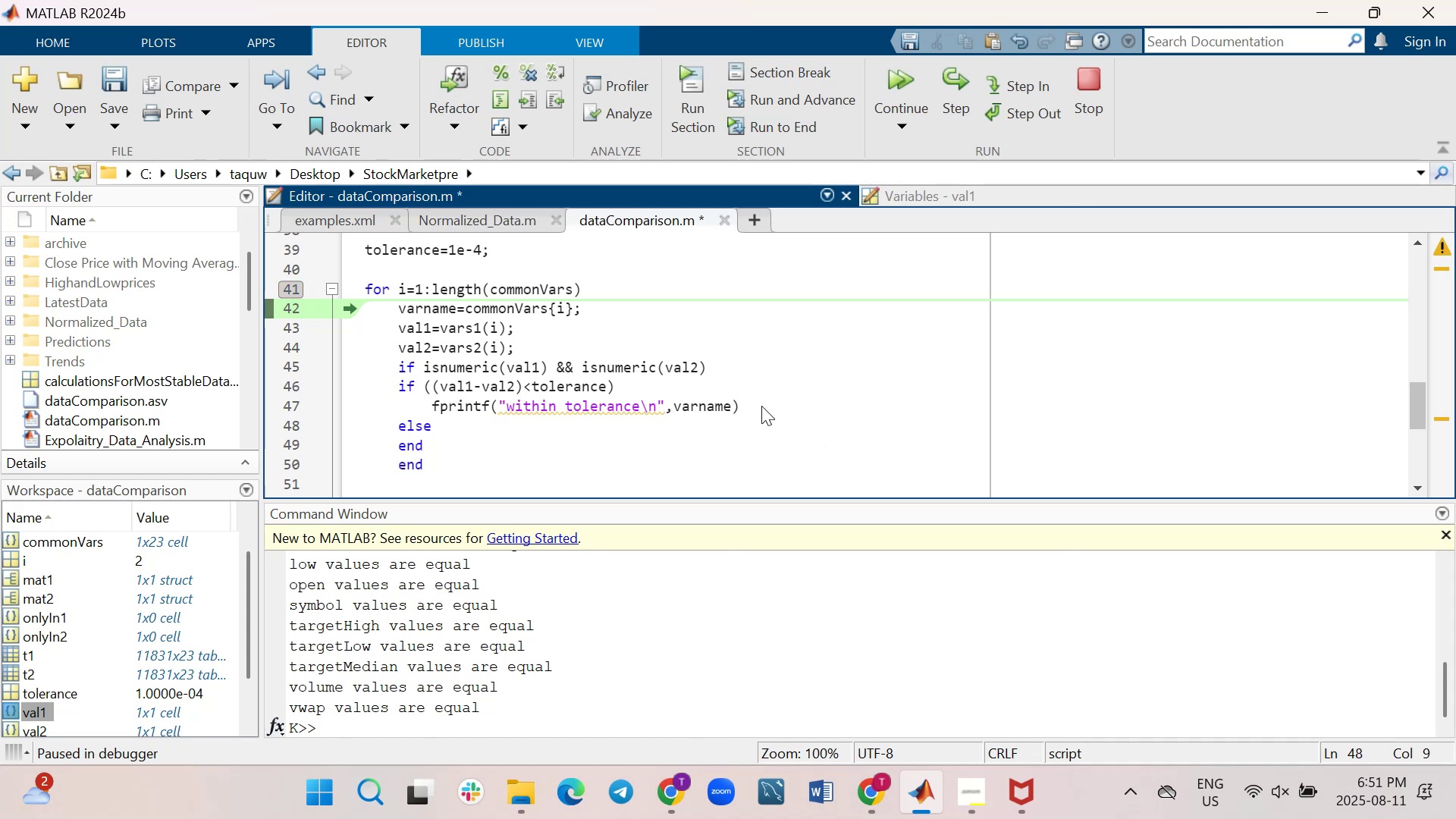 
wait(6.15)
 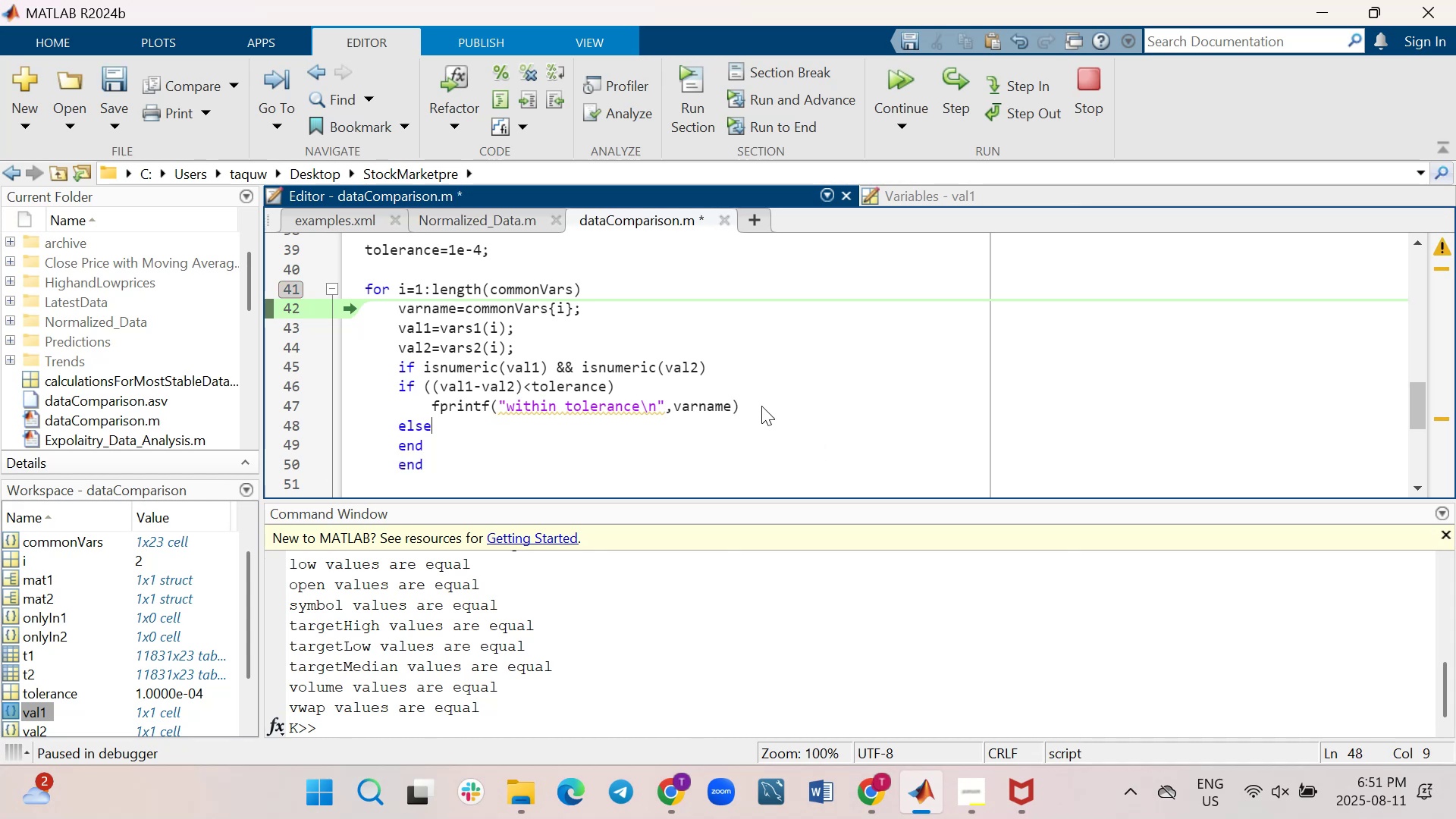 
key(Shift+ShiftRight)
 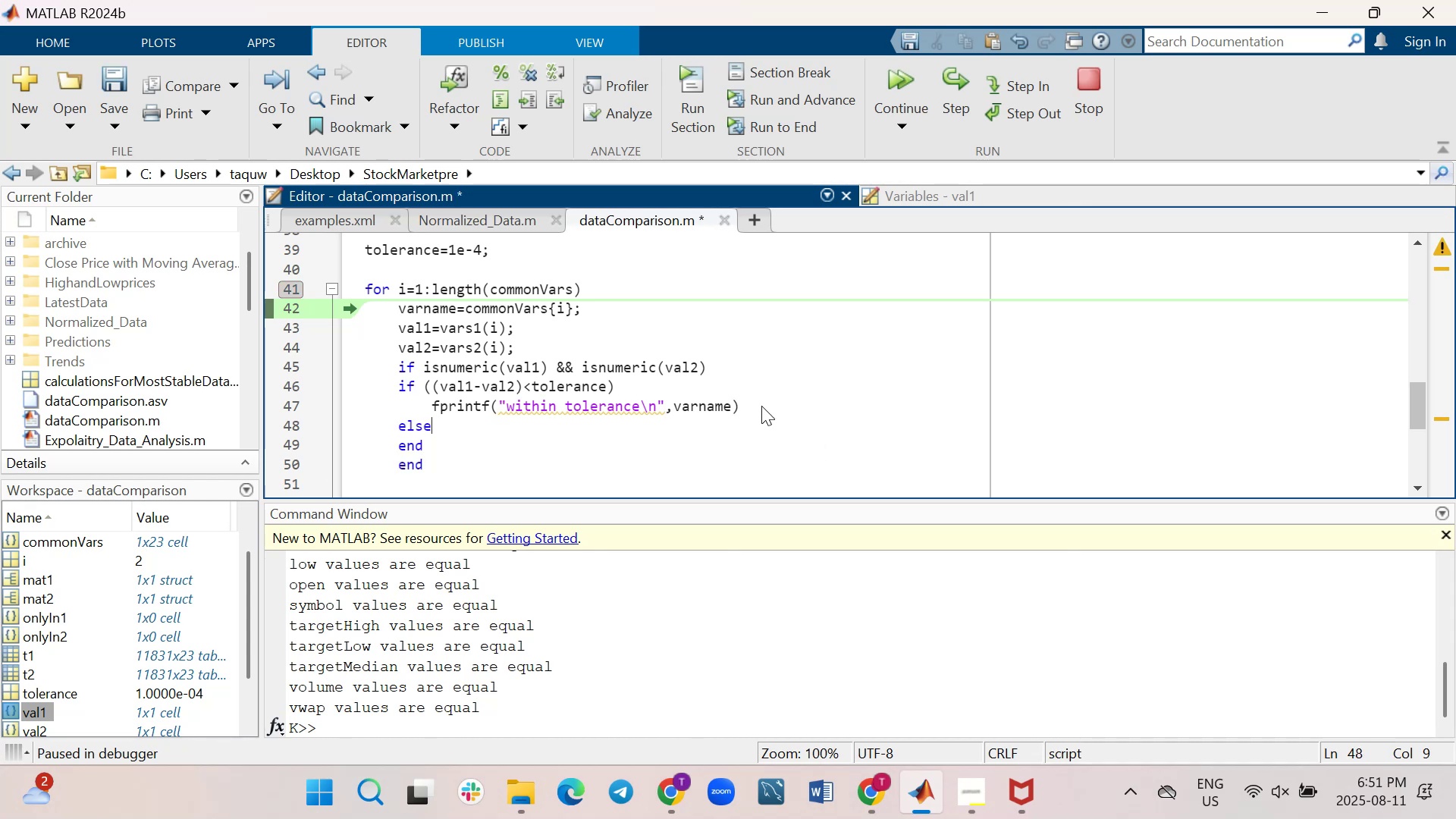 
key(Shift+Enter)
 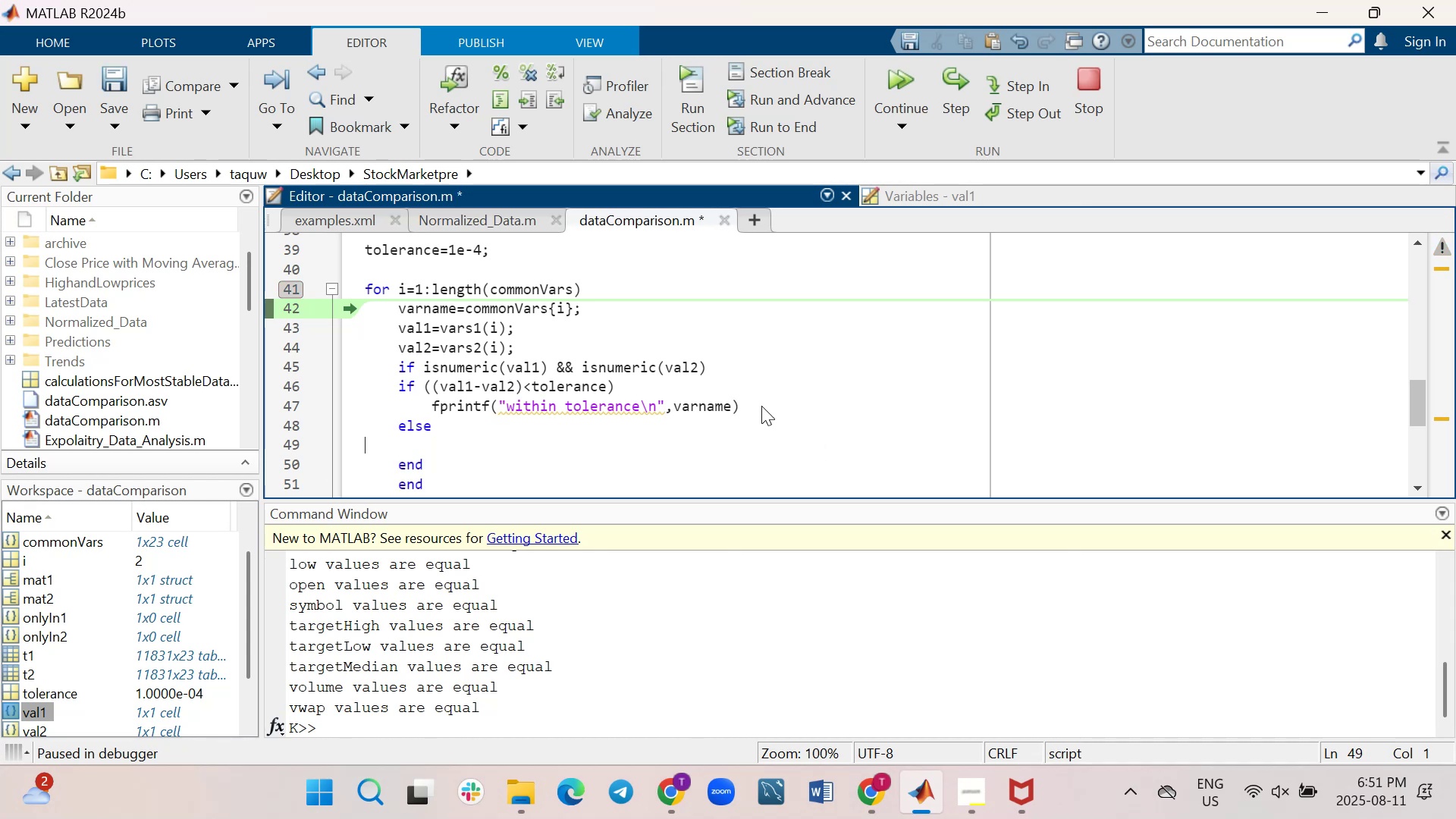 
type(else)
 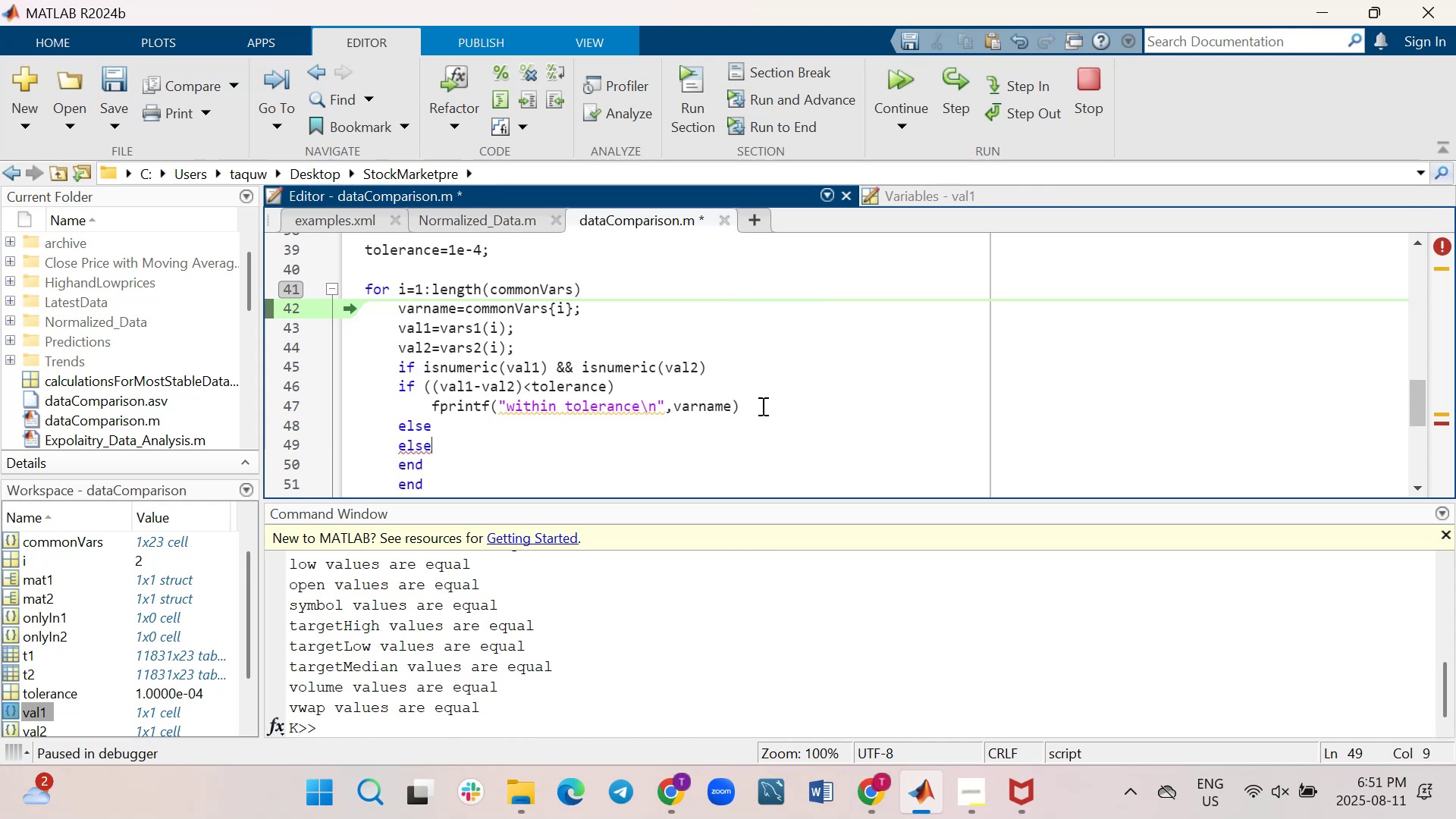 
key(Backspace)
 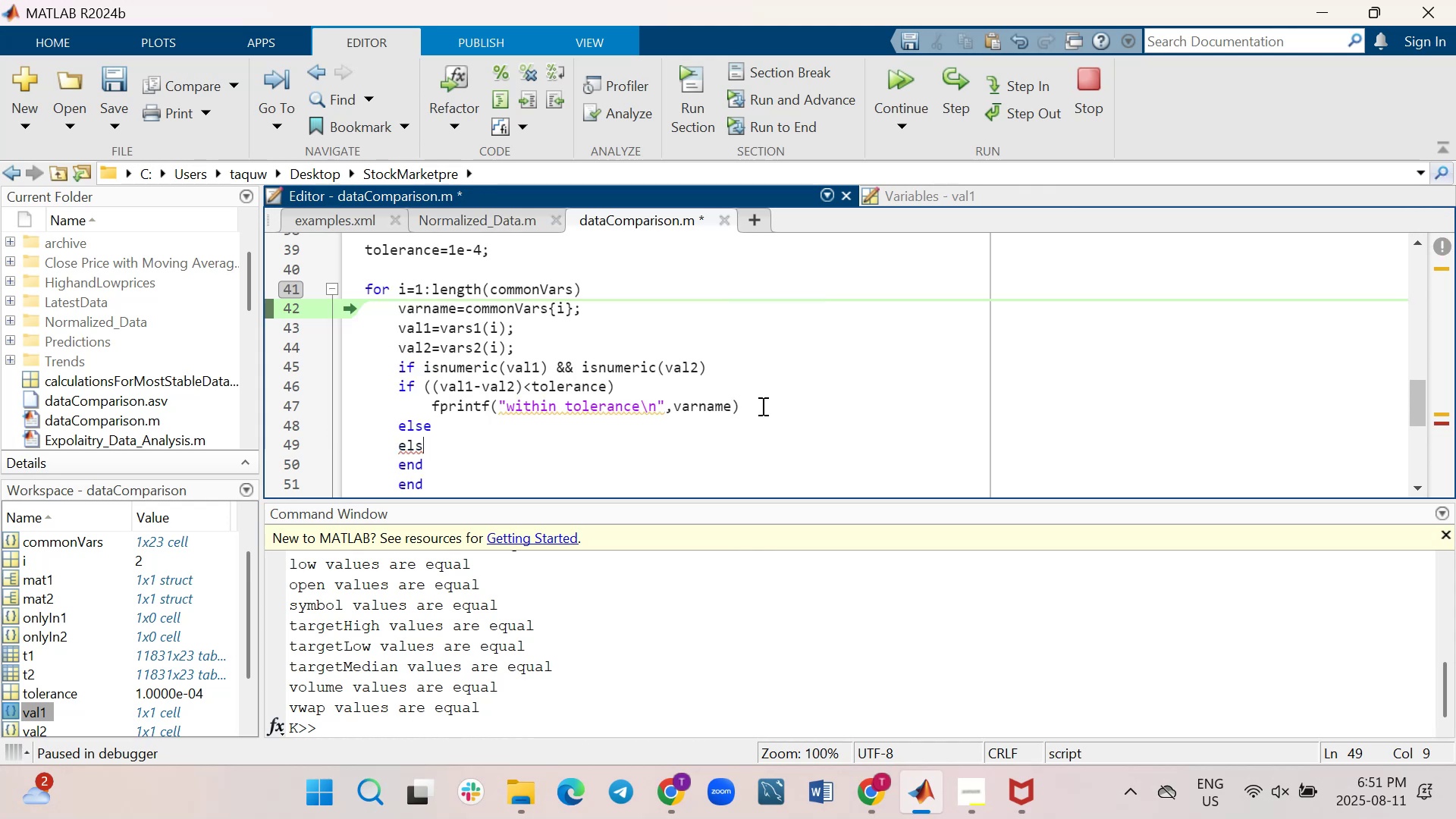 
key(Backspace)
 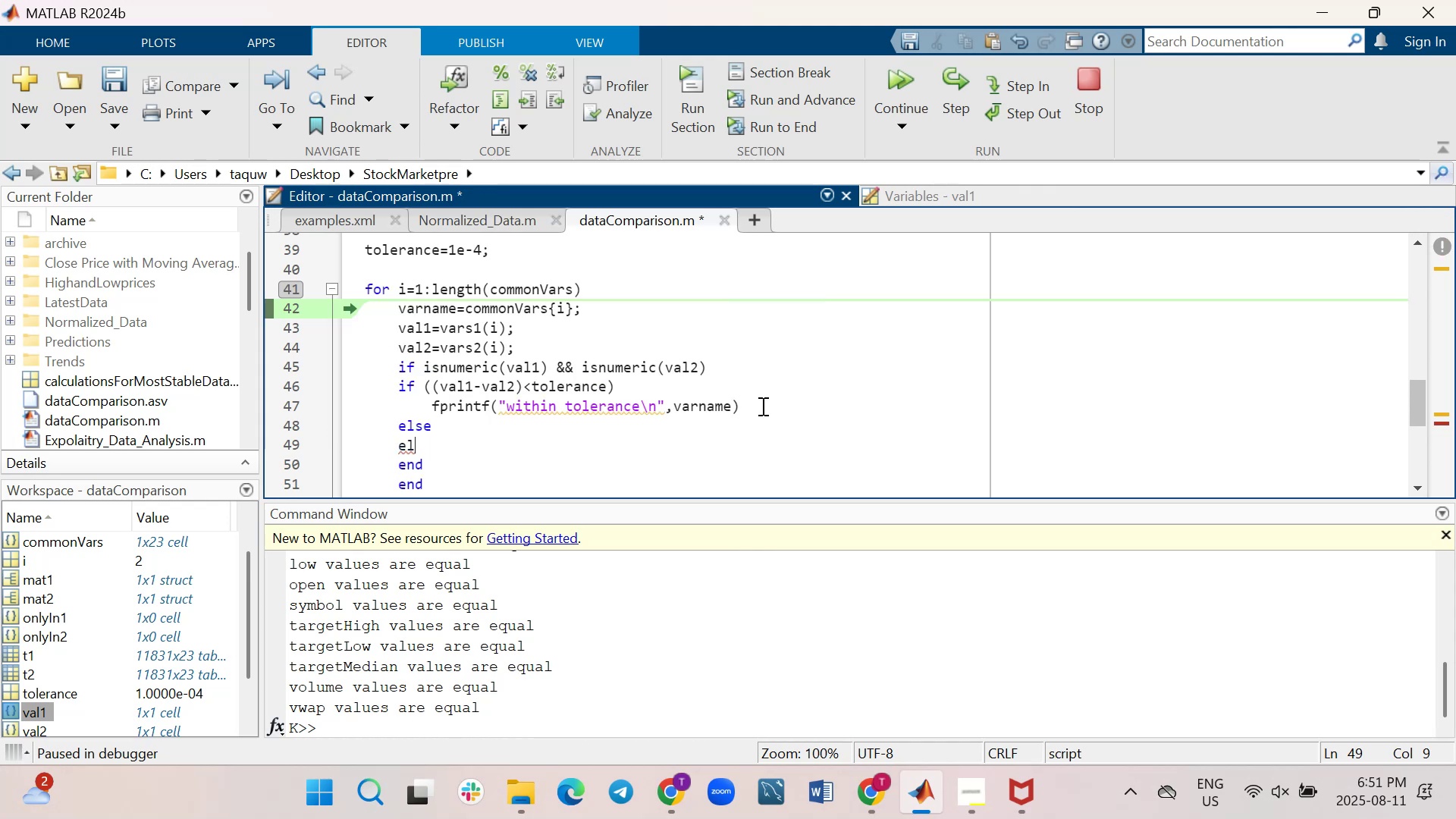 
key(Backspace)
 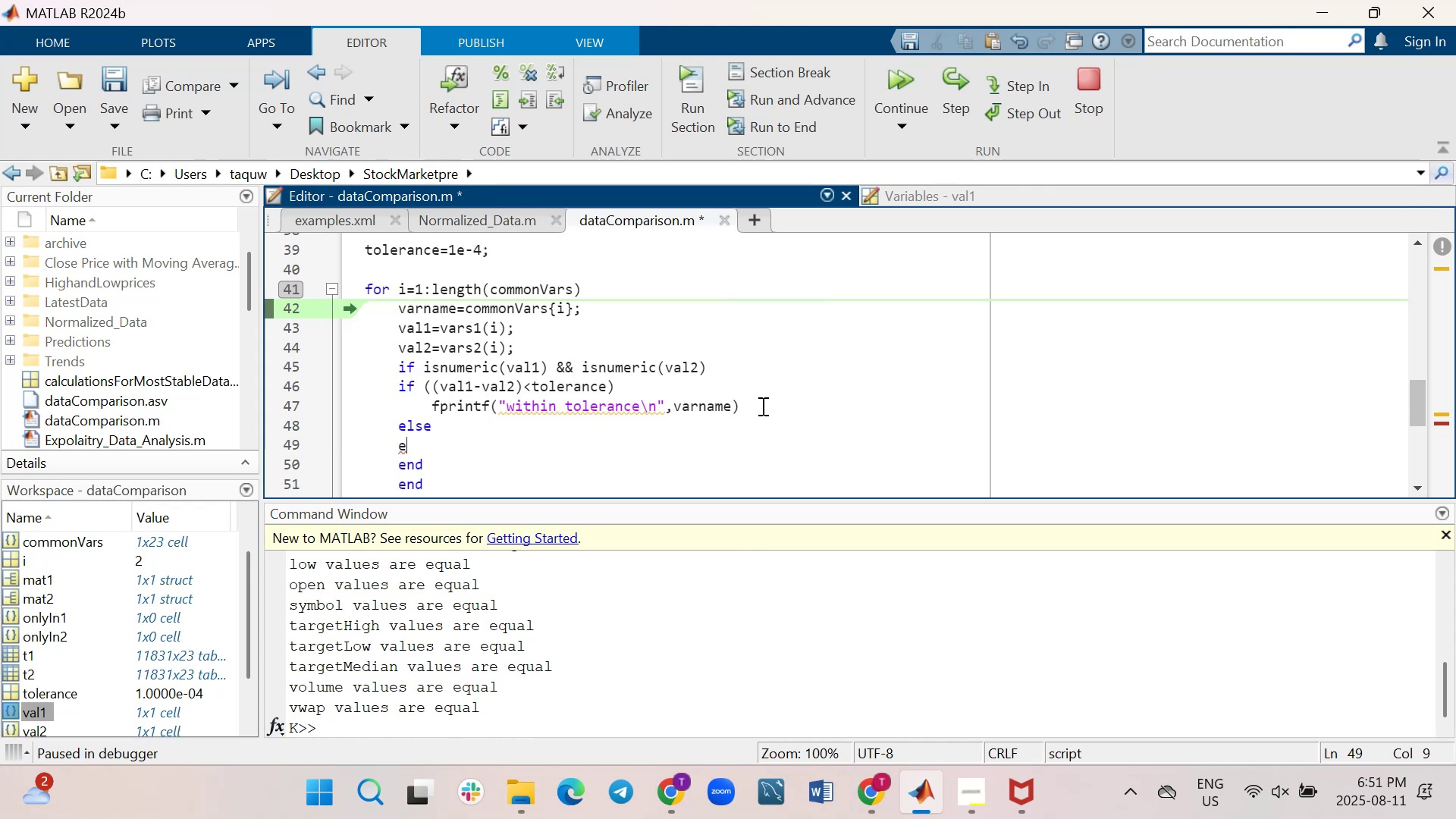 
key(Backspace)
 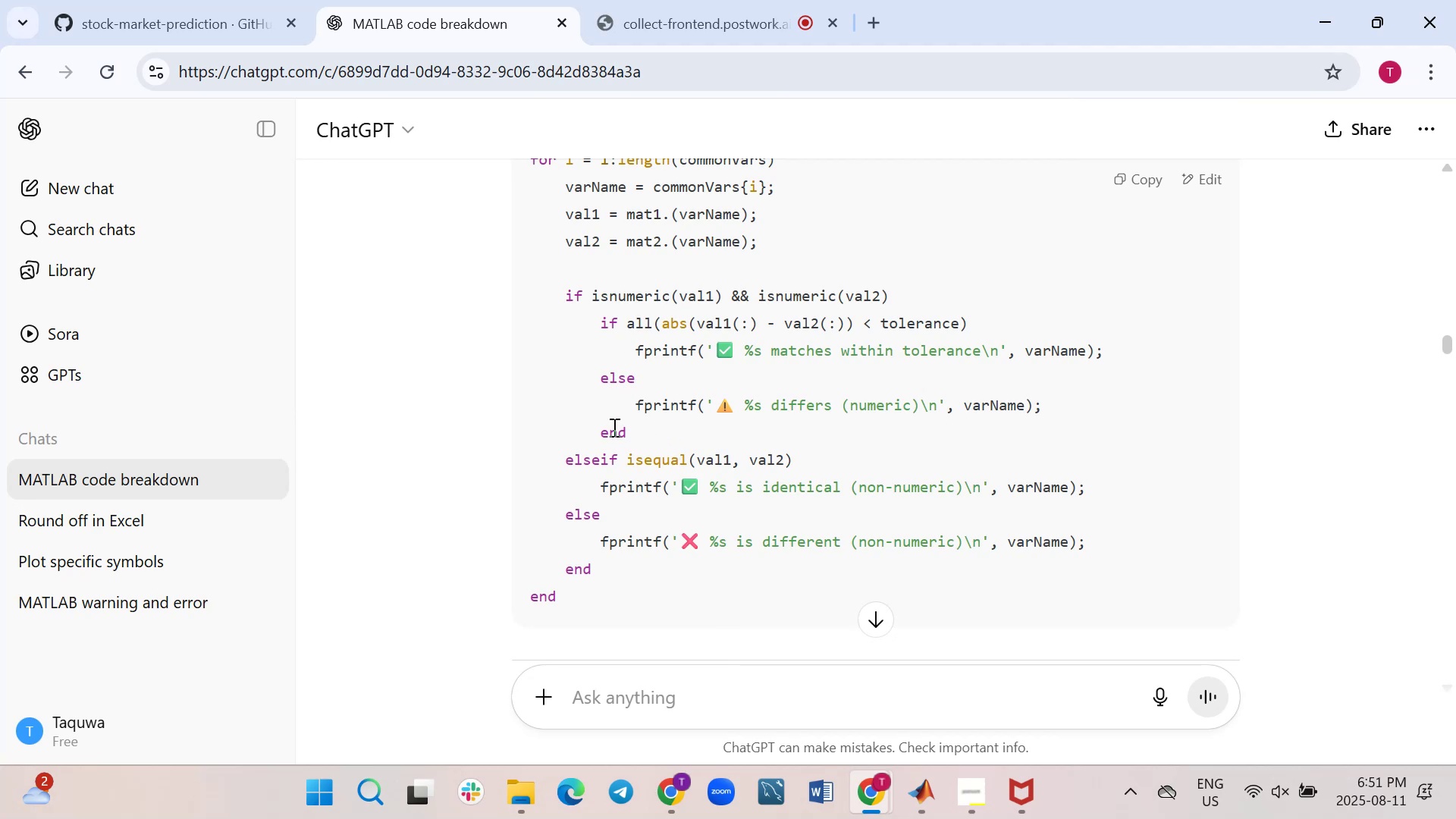 
wait(15.6)
 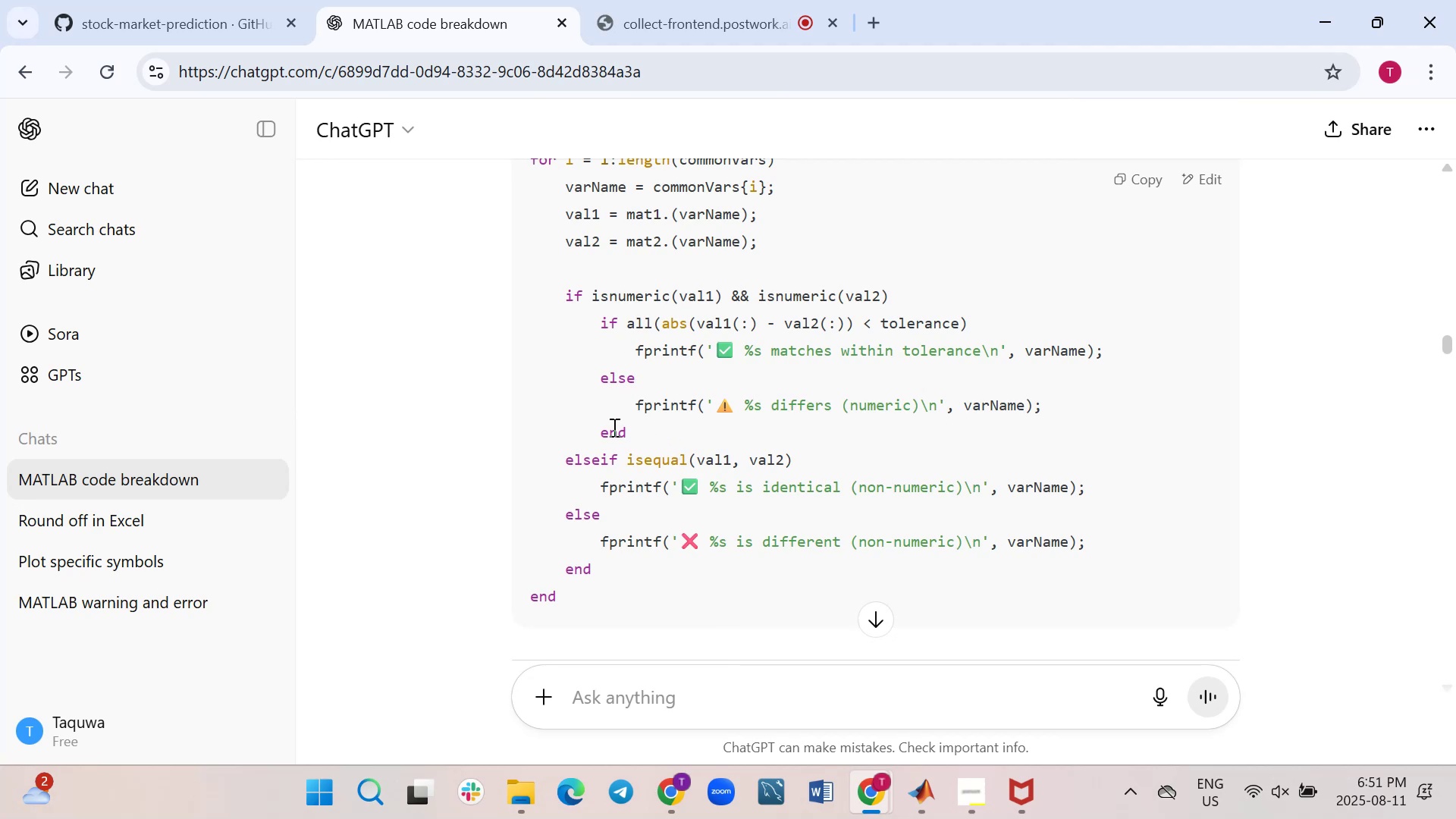 
left_click_drag(start_coordinate=[631, 439], to_coordinate=[596, 359])
 